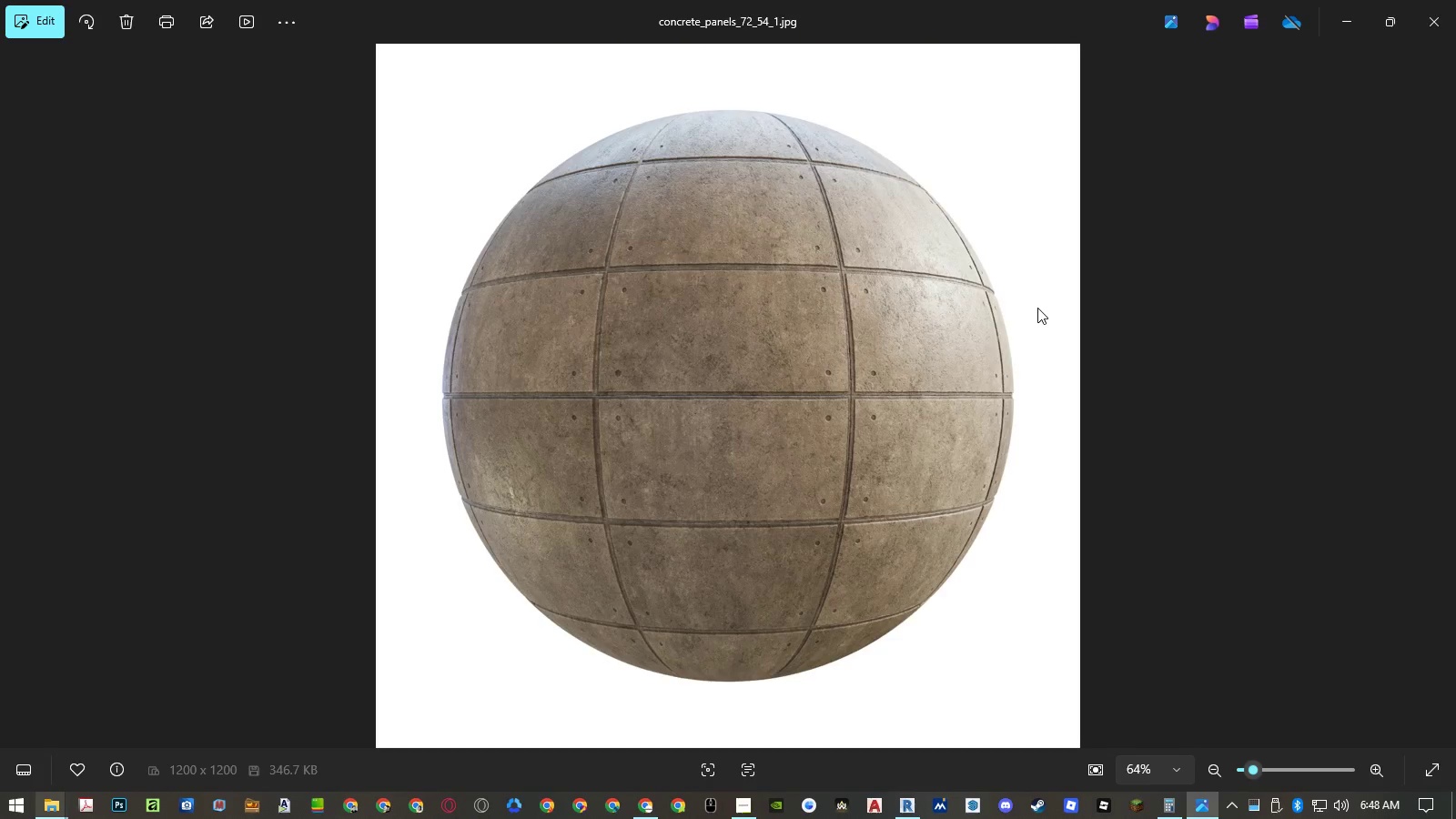 
key(ArrowRight)
 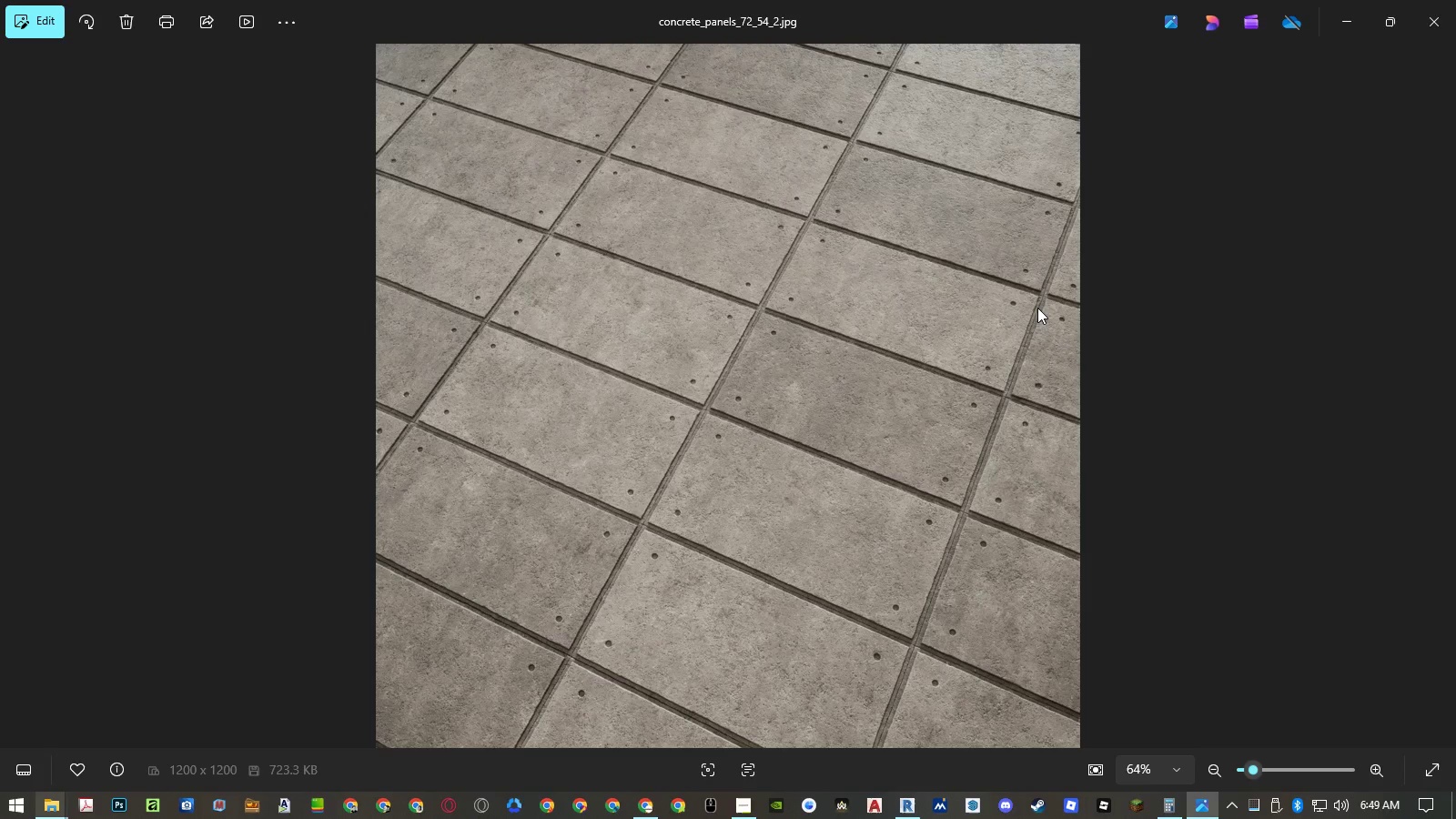 
key(ArrowRight)
 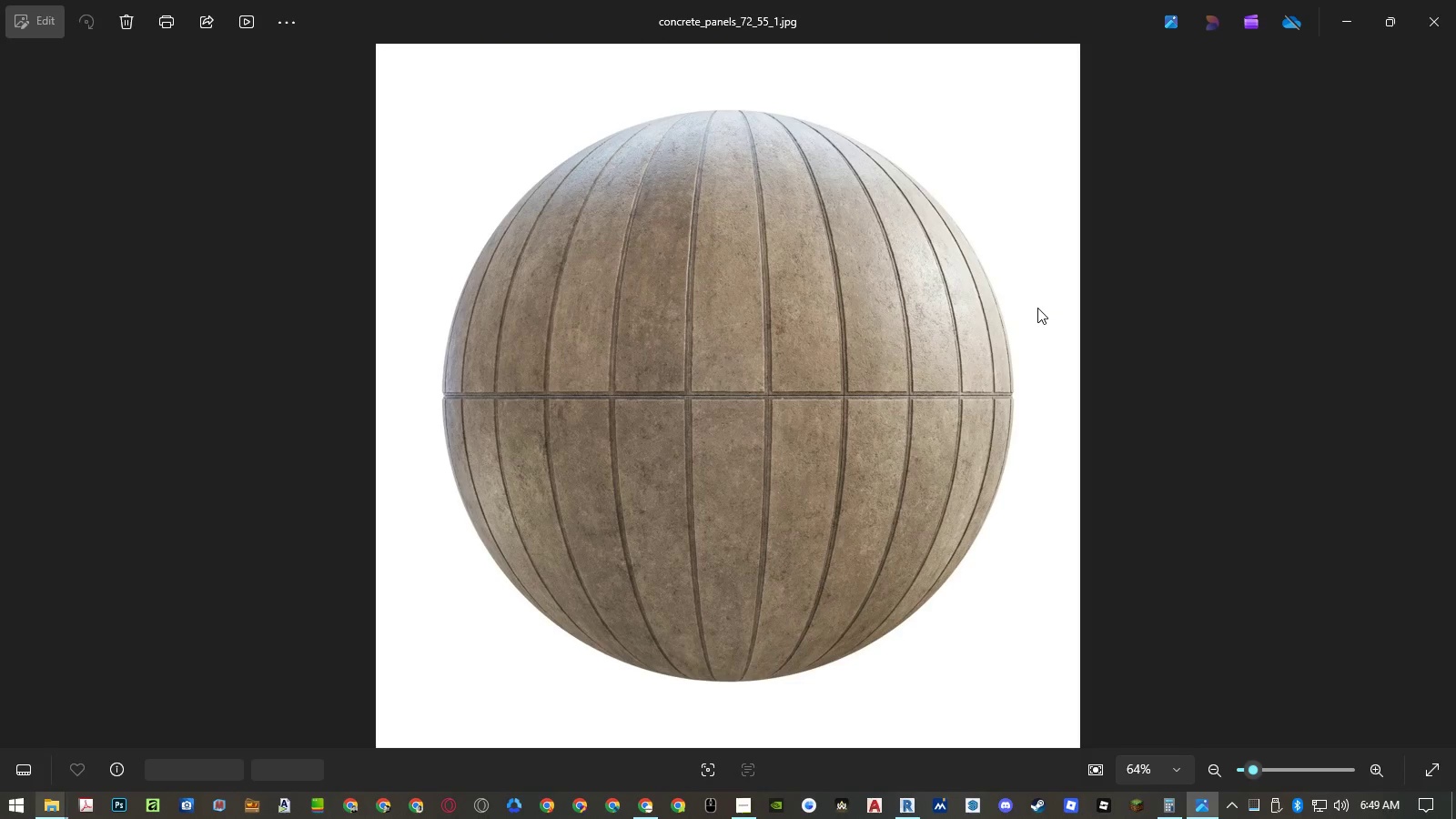 
key(ArrowRight)
 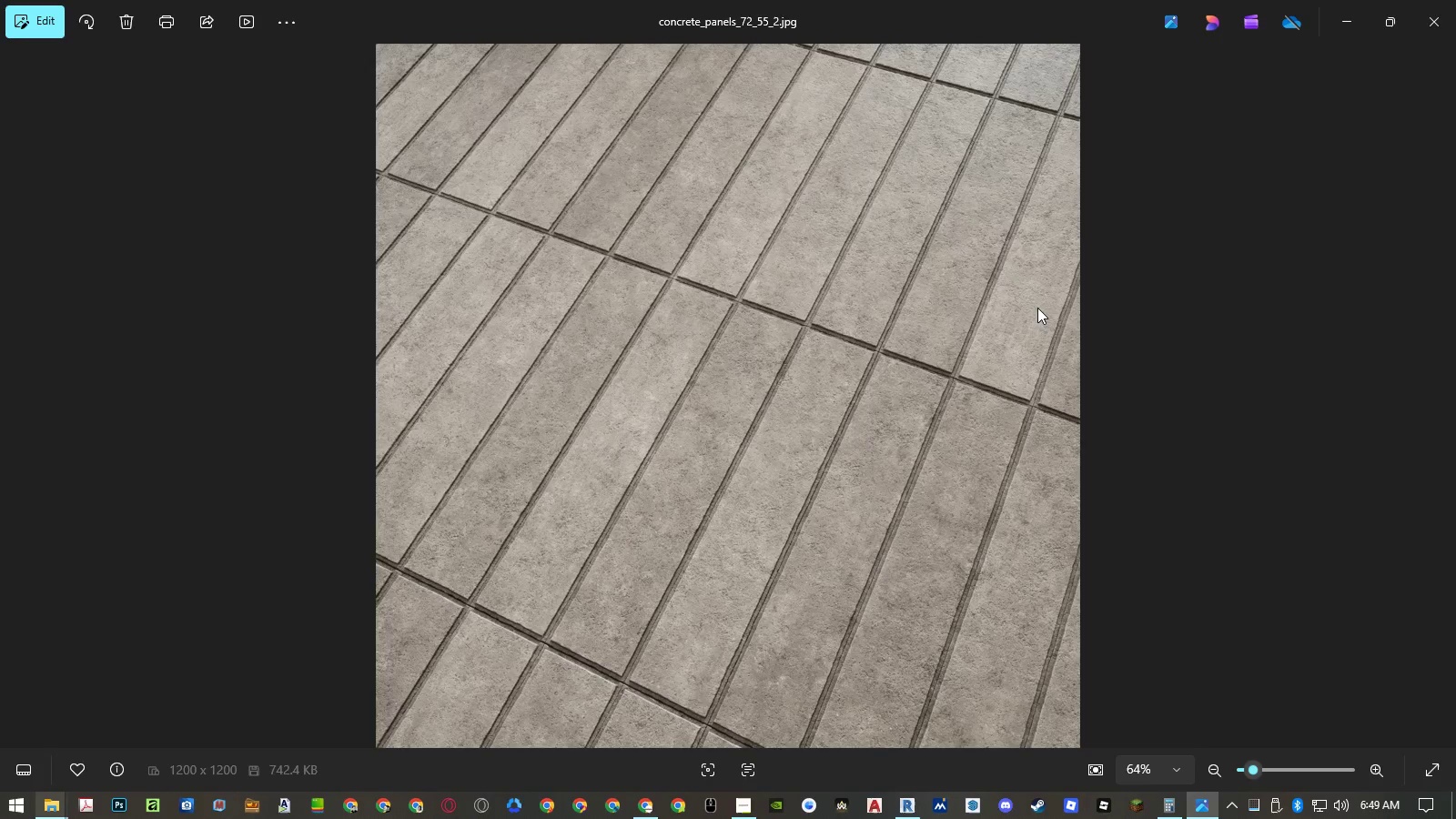 
key(ArrowRight)
 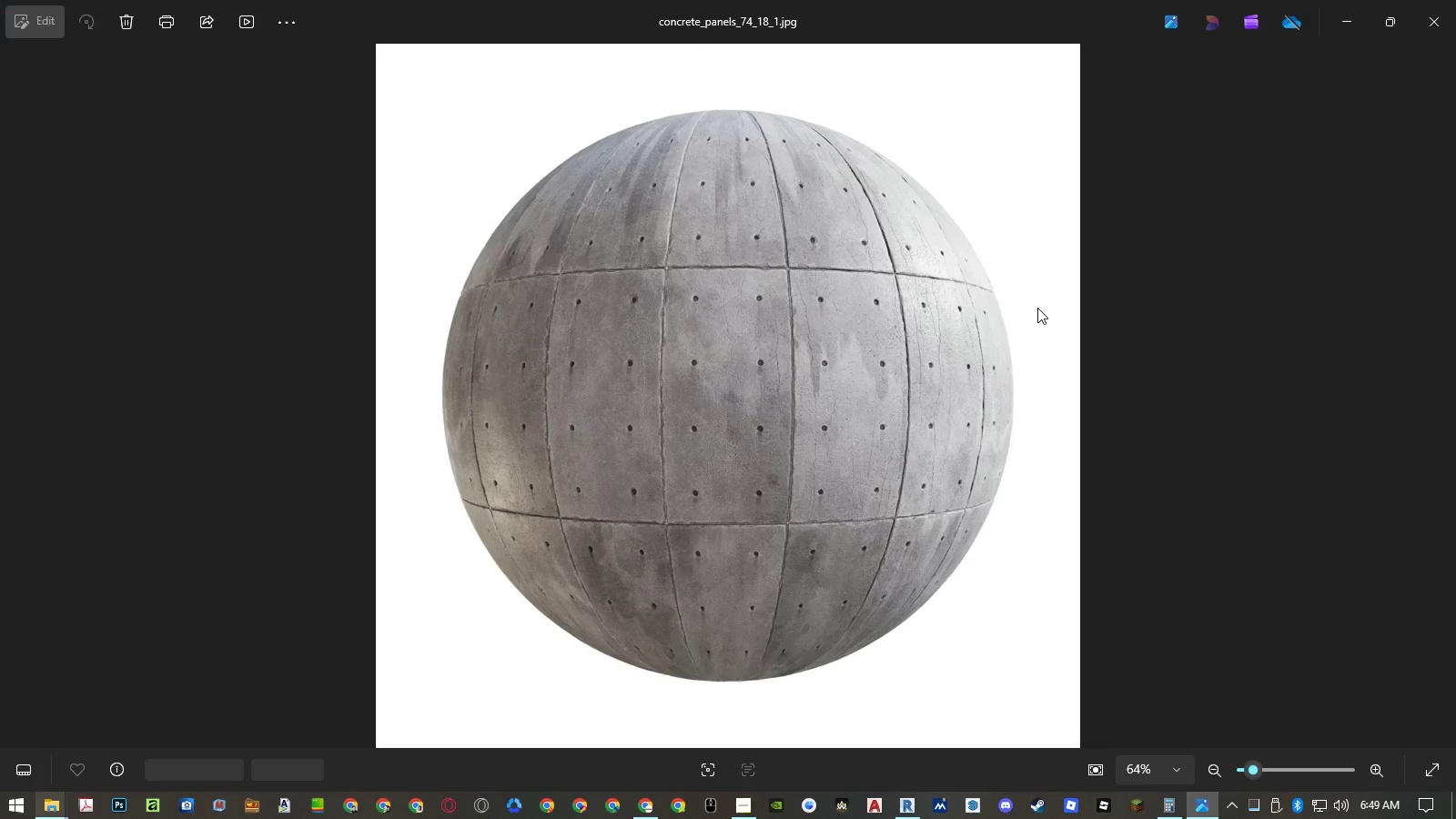 
key(ArrowRight)
 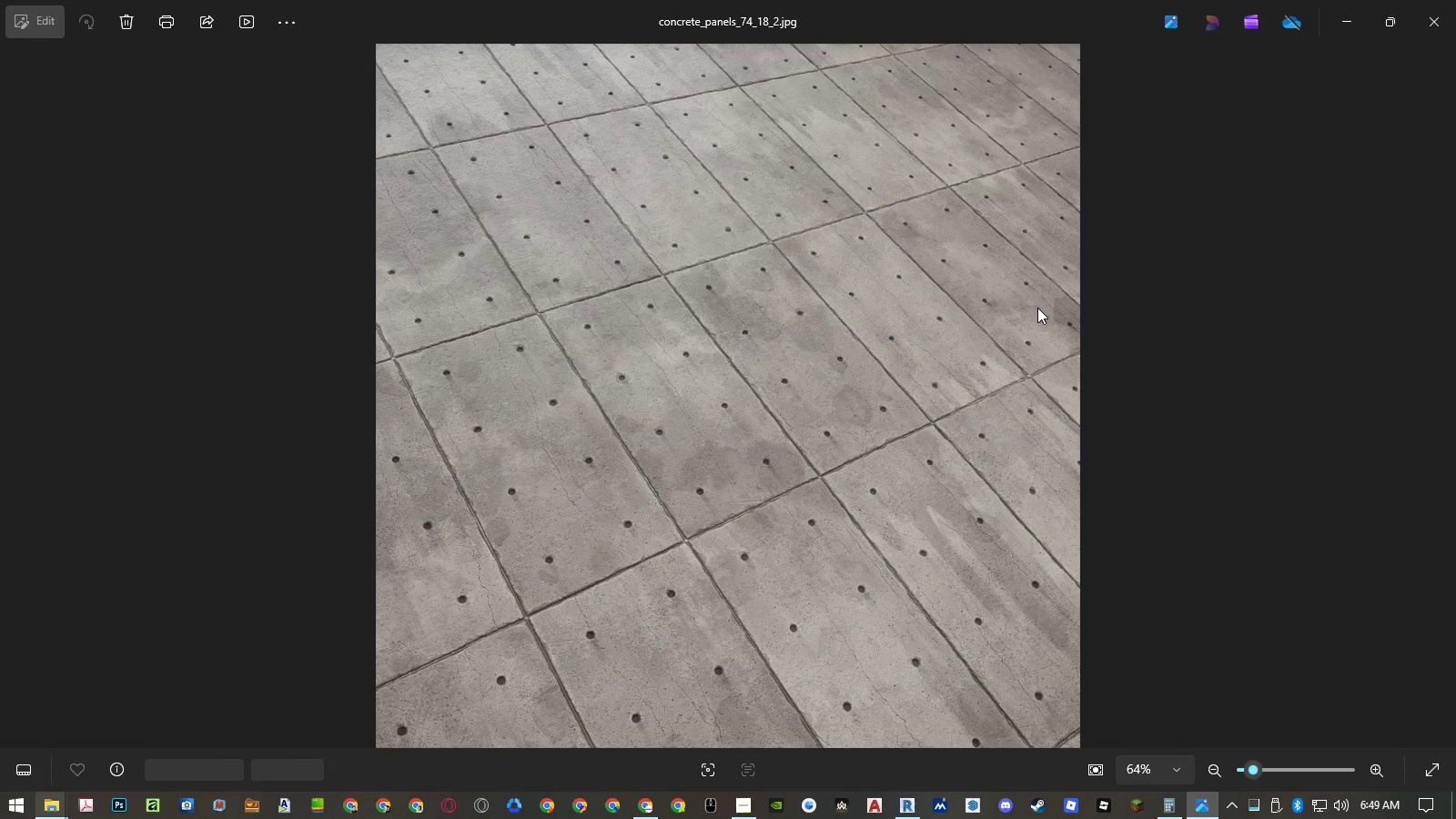 
key(ArrowRight)
 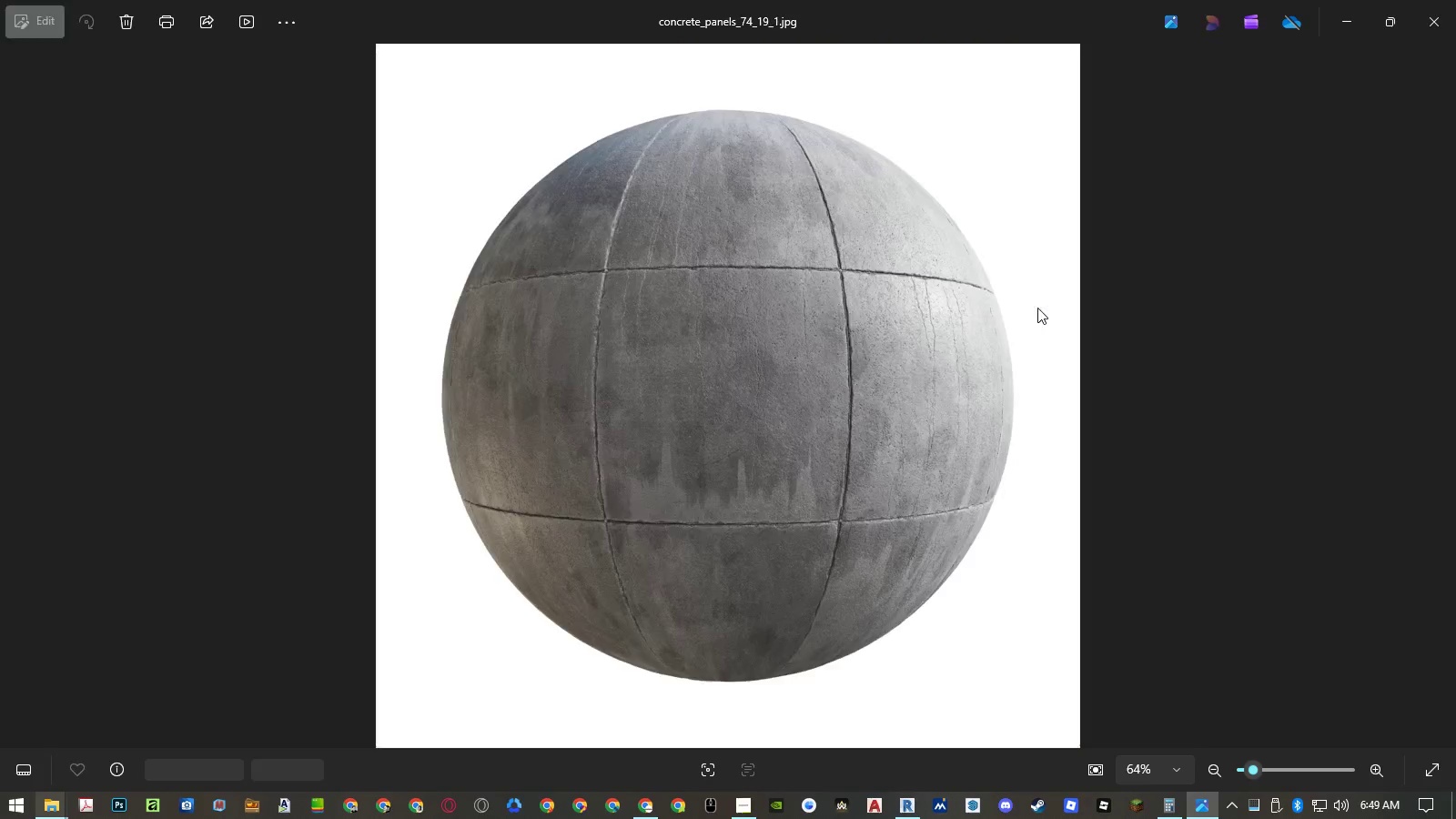 
key(ArrowRight)
 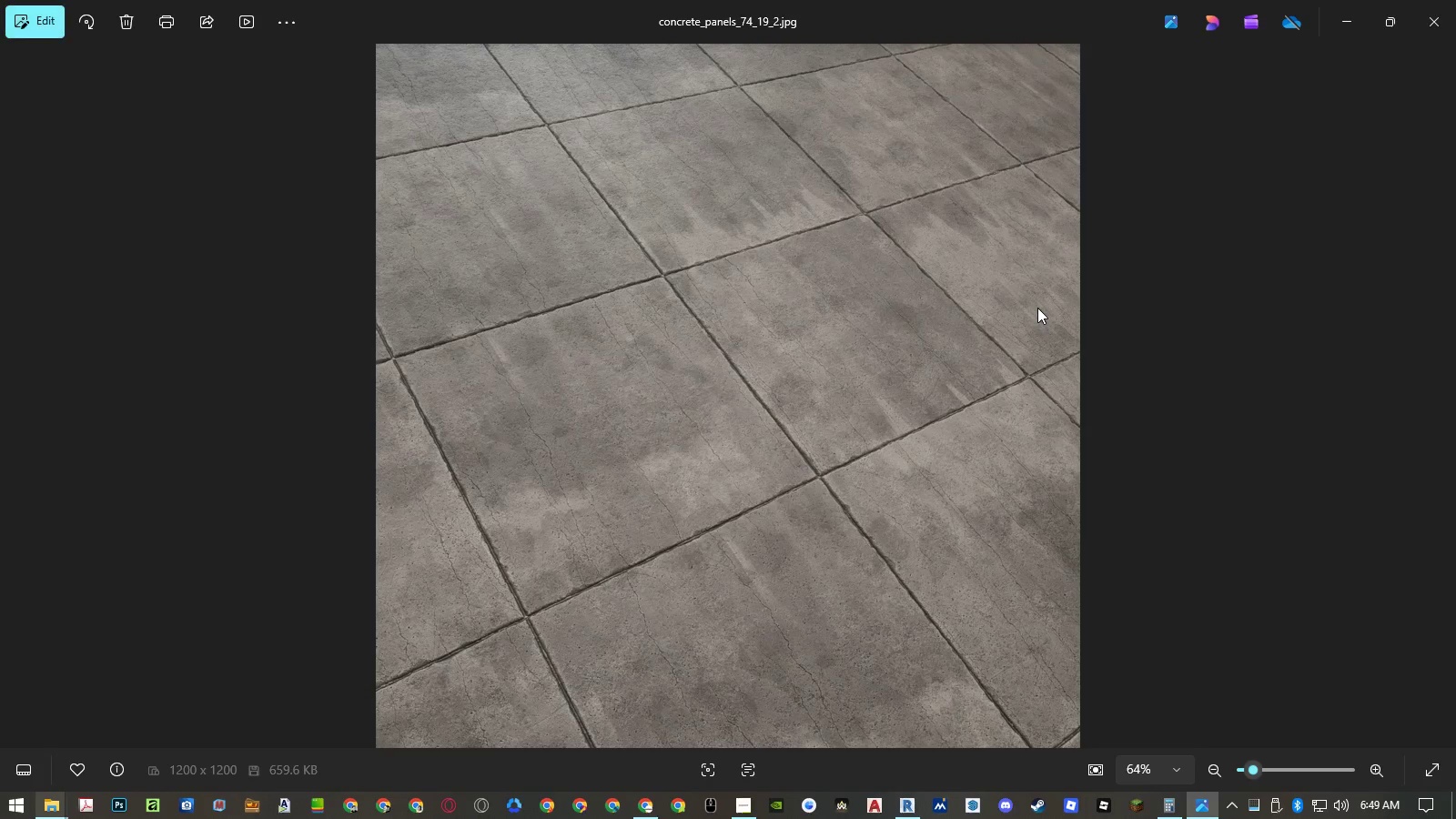 
key(ArrowRight)
 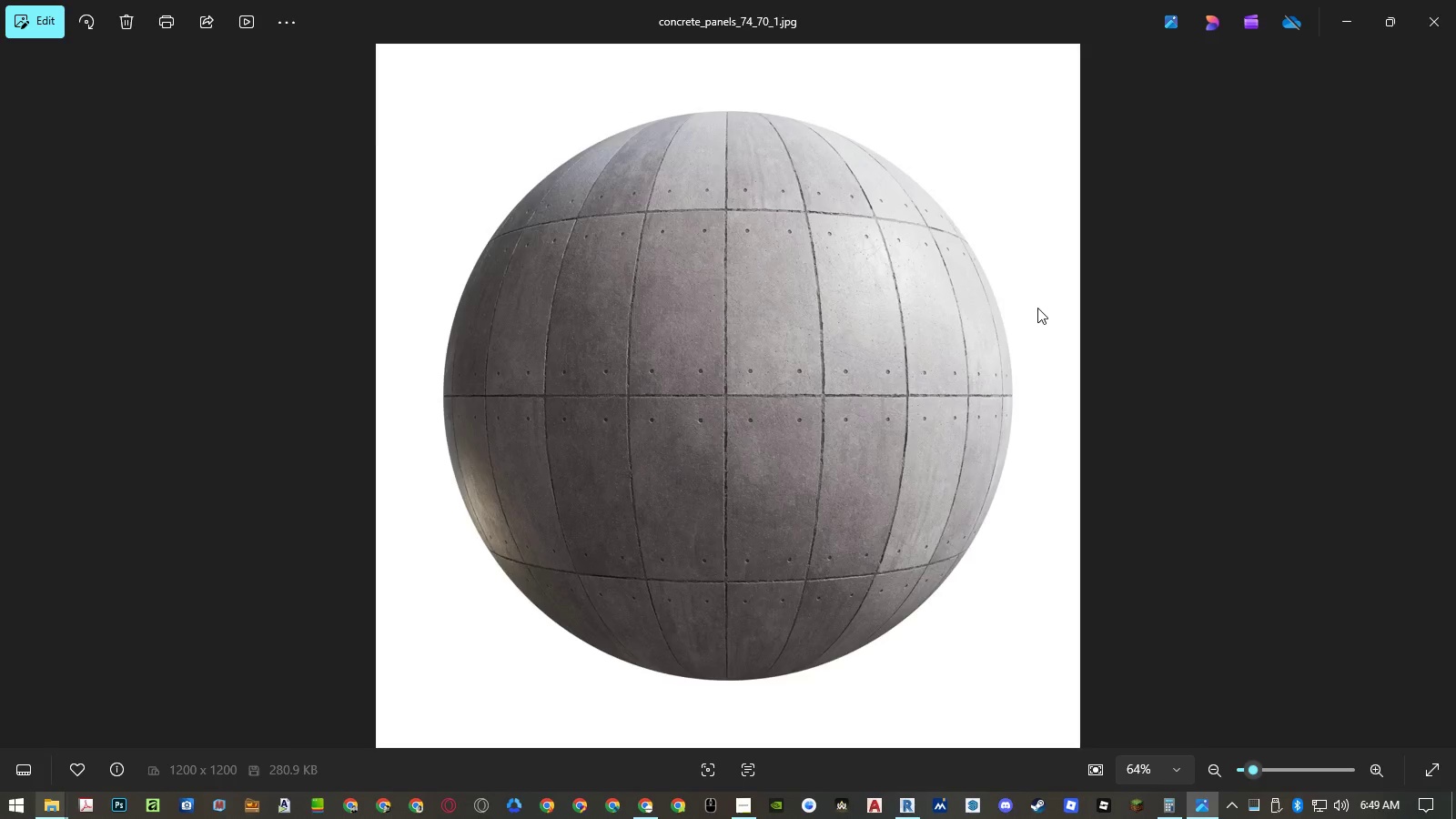 
key(ArrowLeft)
 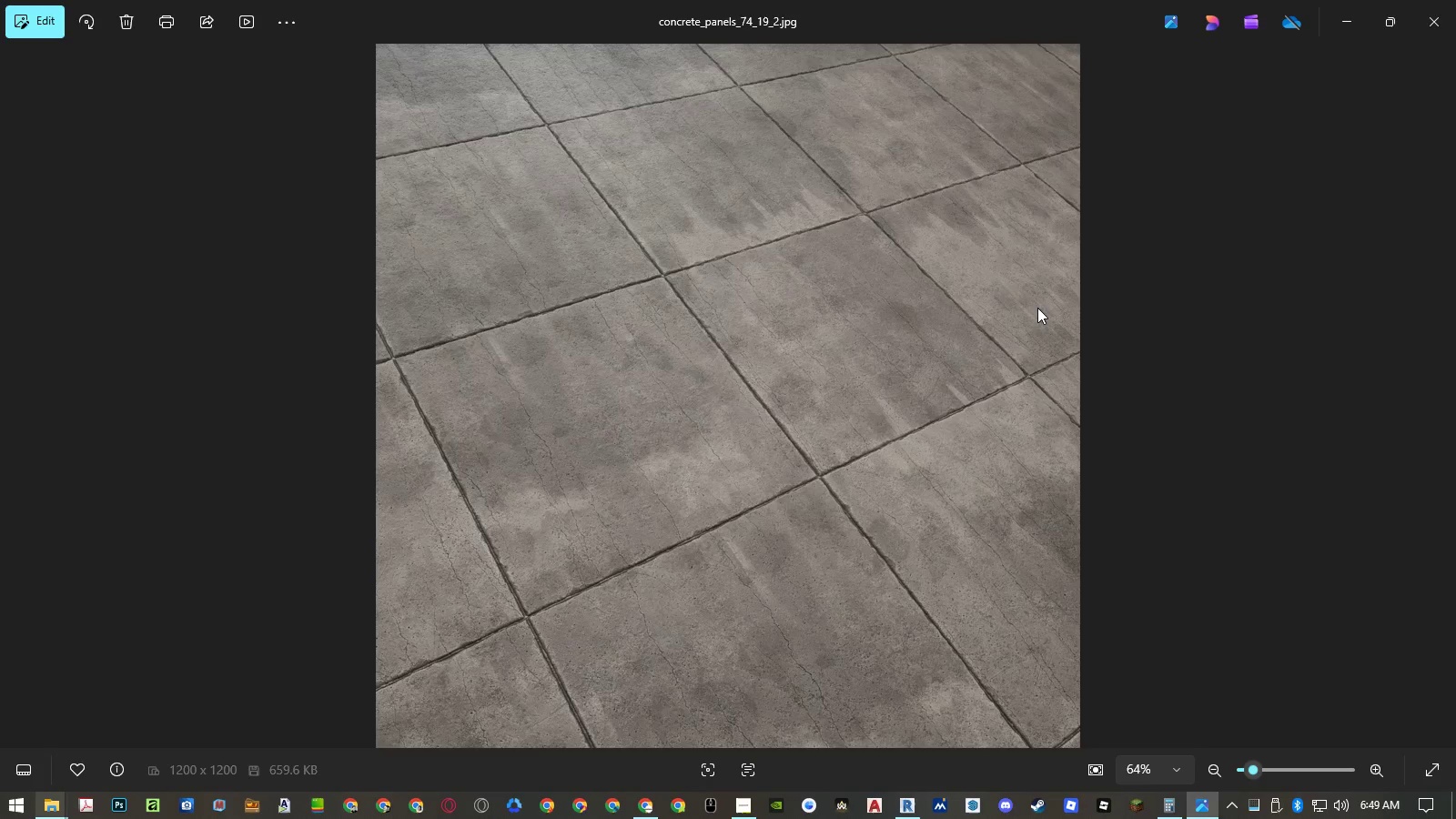 
key(ArrowLeft)
 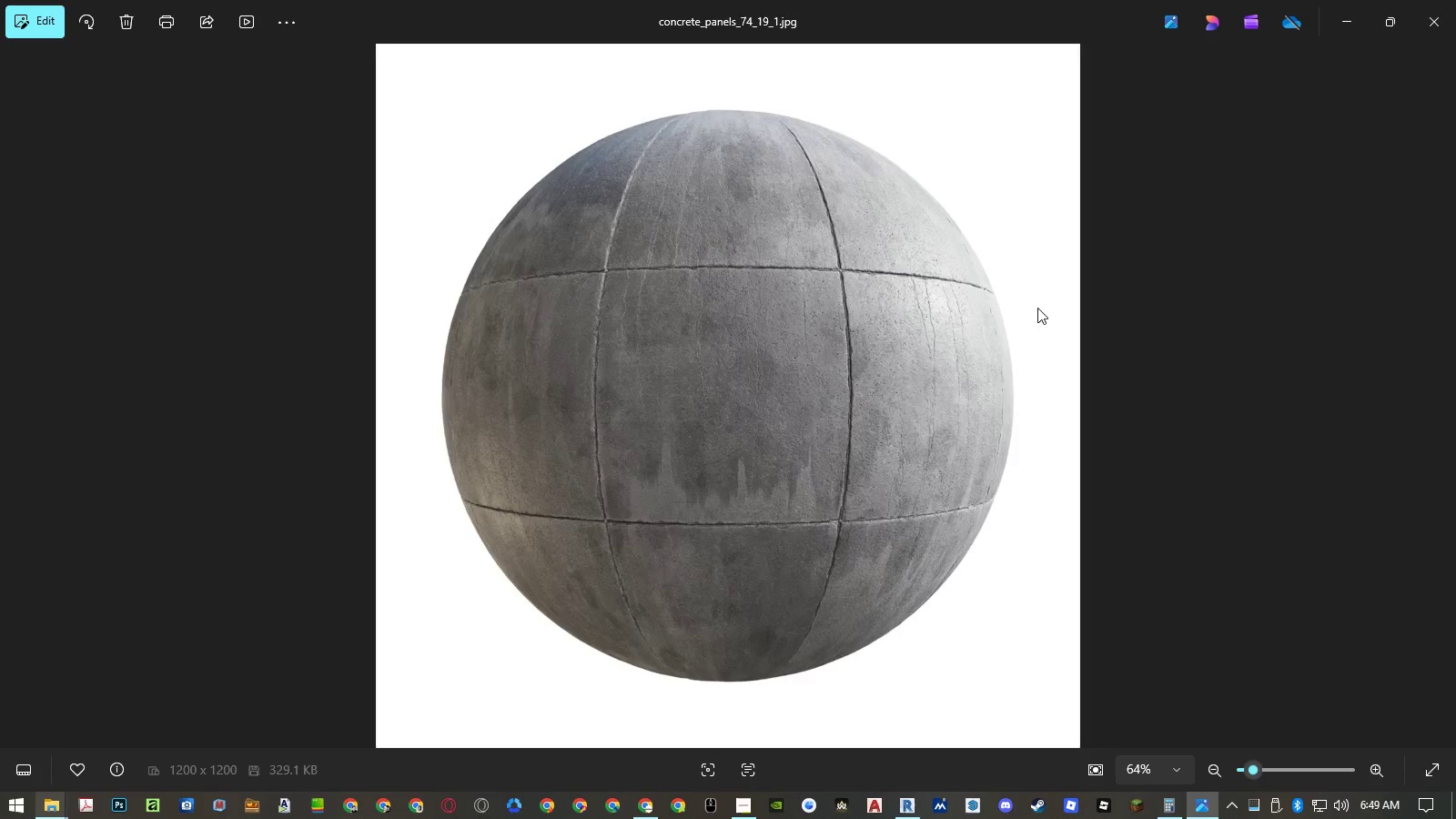 
key(ArrowRight)
 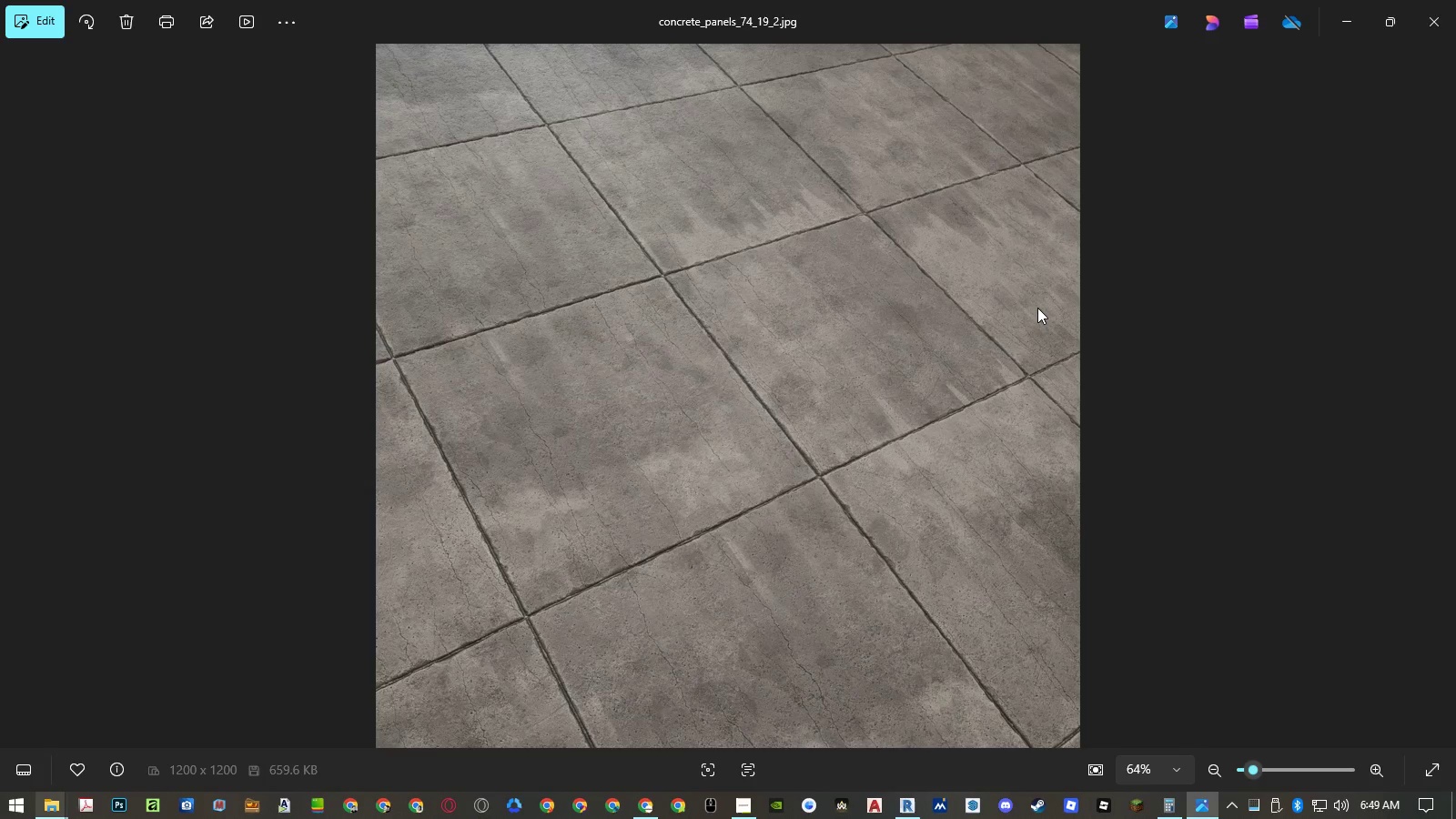 
key(ArrowRight)
 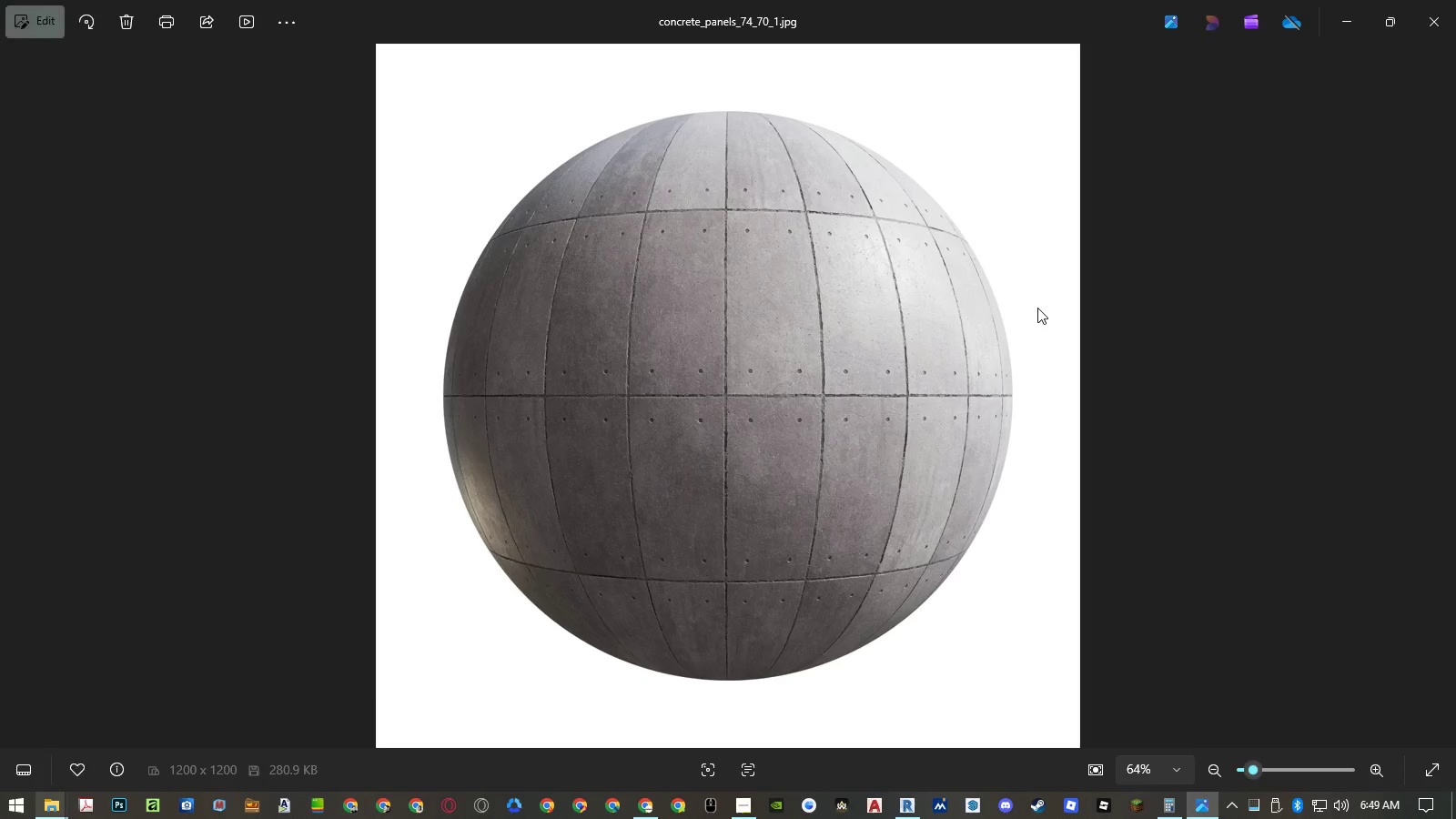 
key(ArrowRight)
 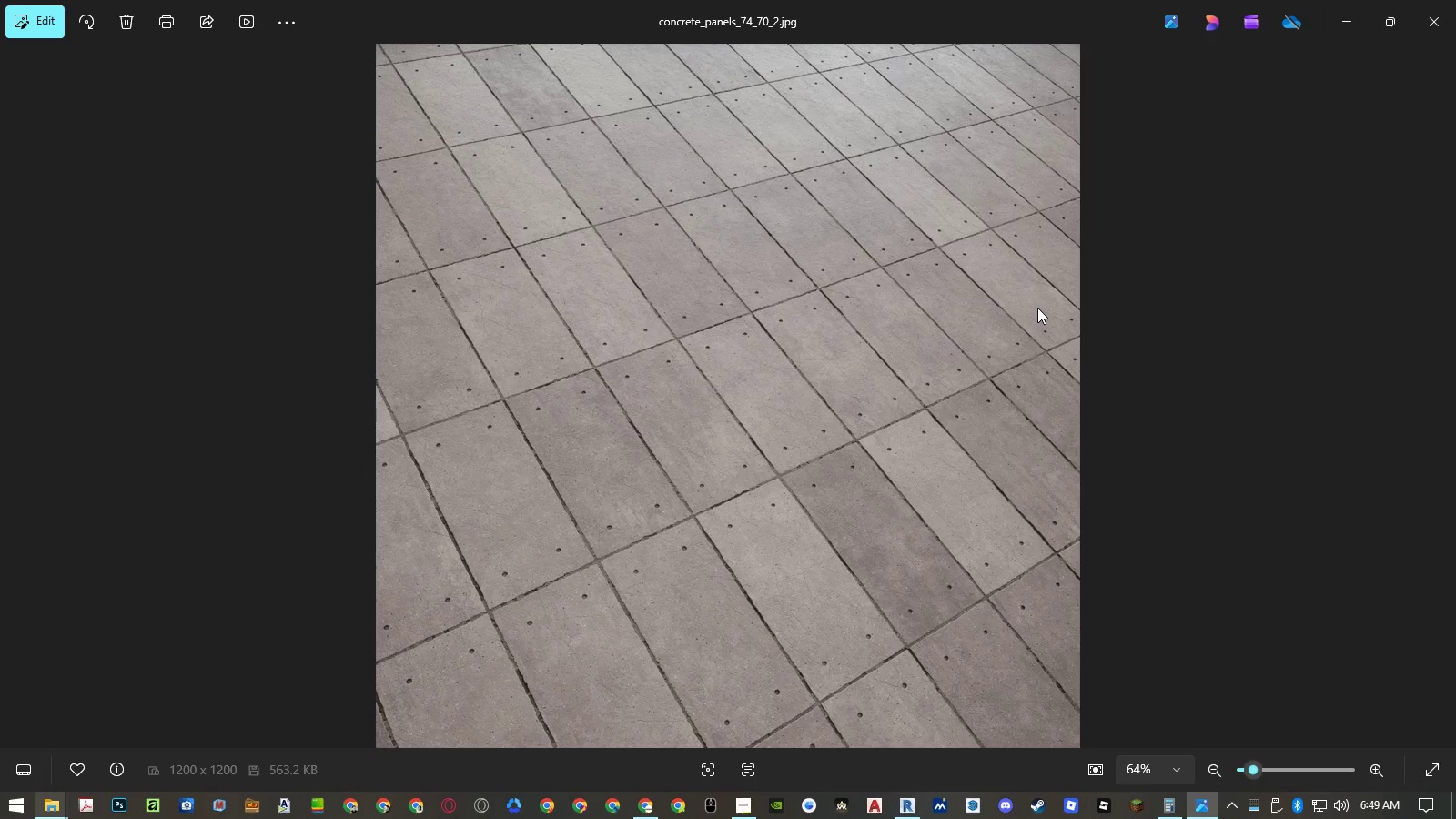 
key(ArrowRight)
 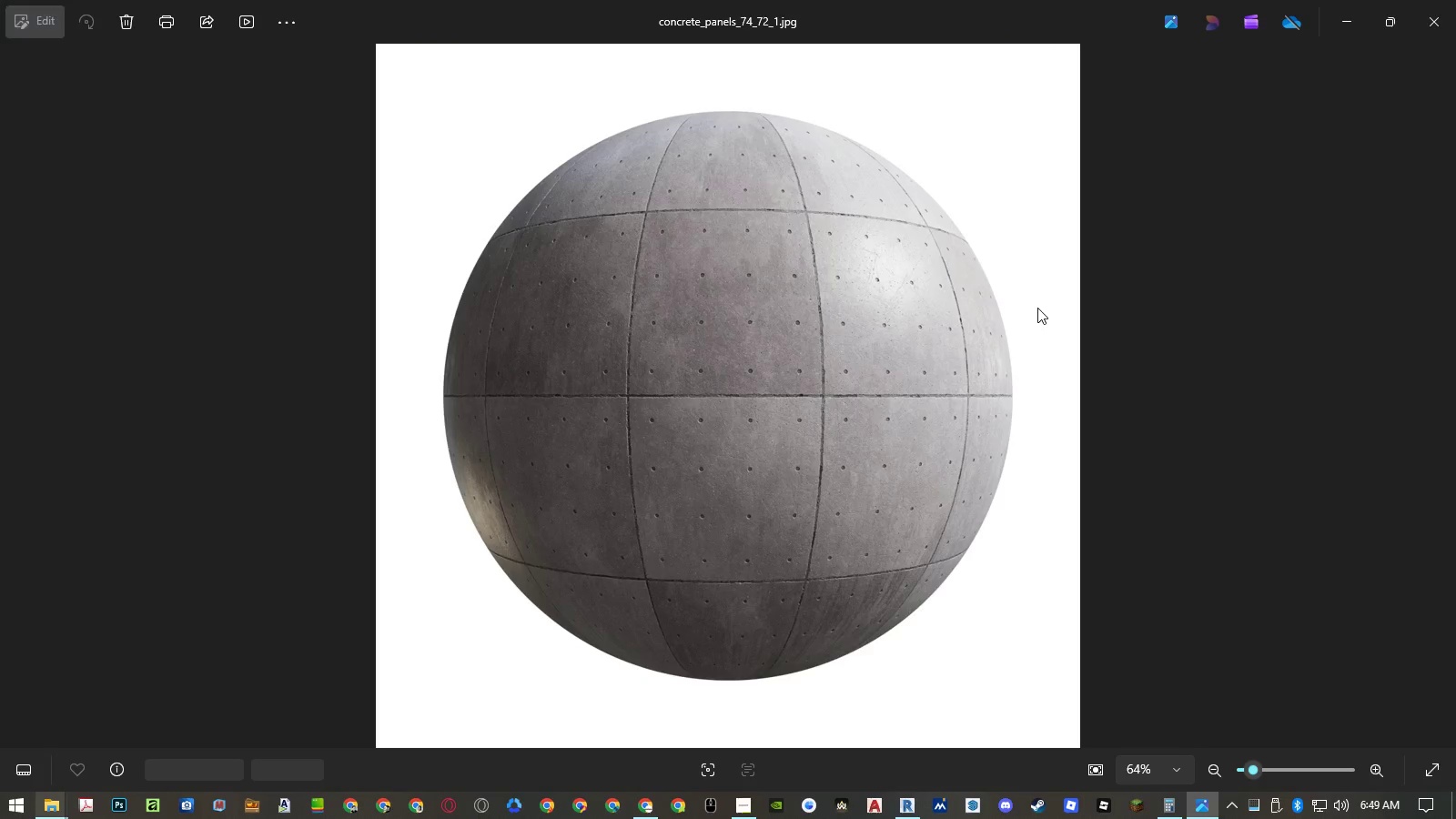 
key(ArrowRight)
 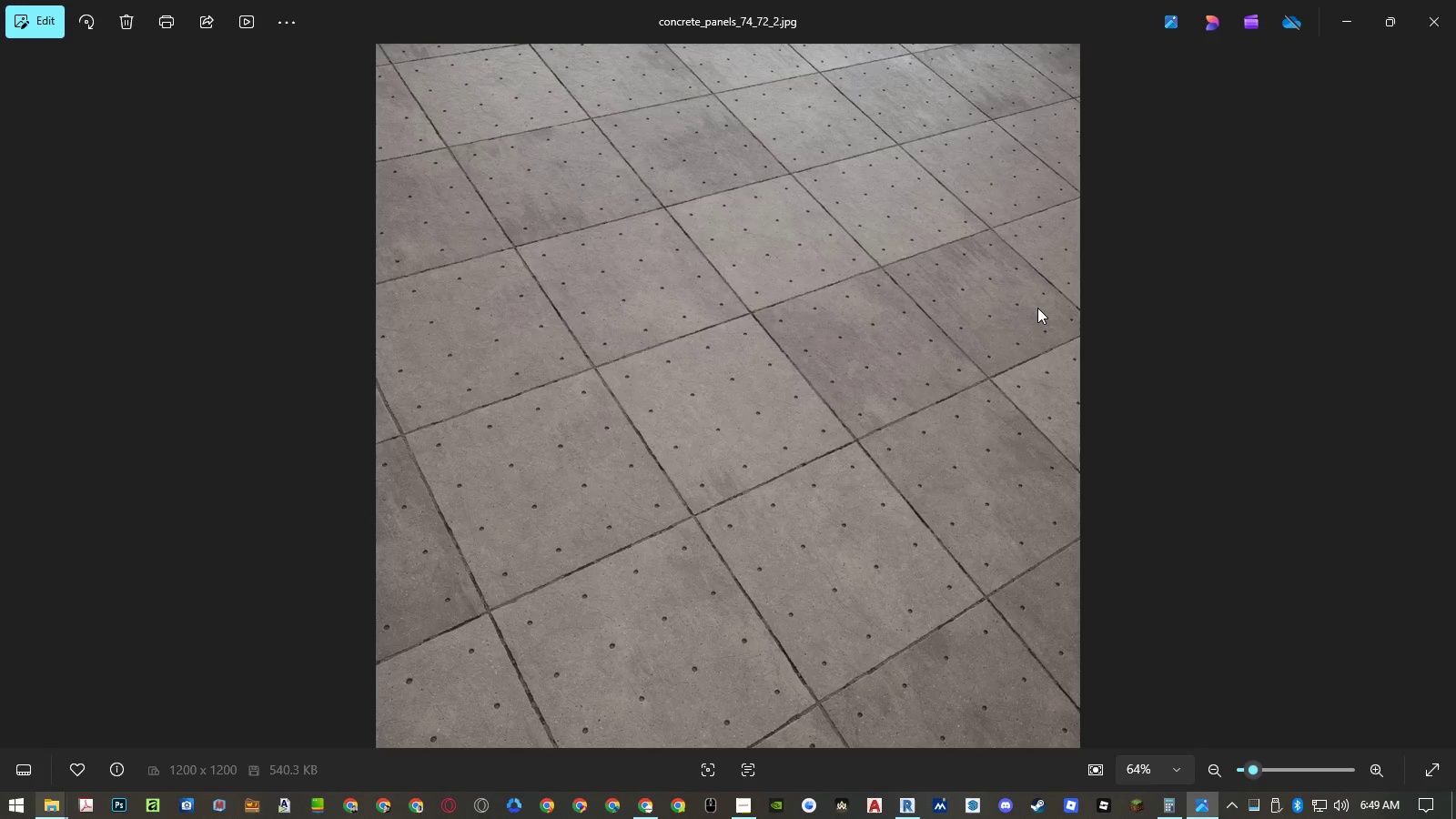 
key(ArrowRight)
 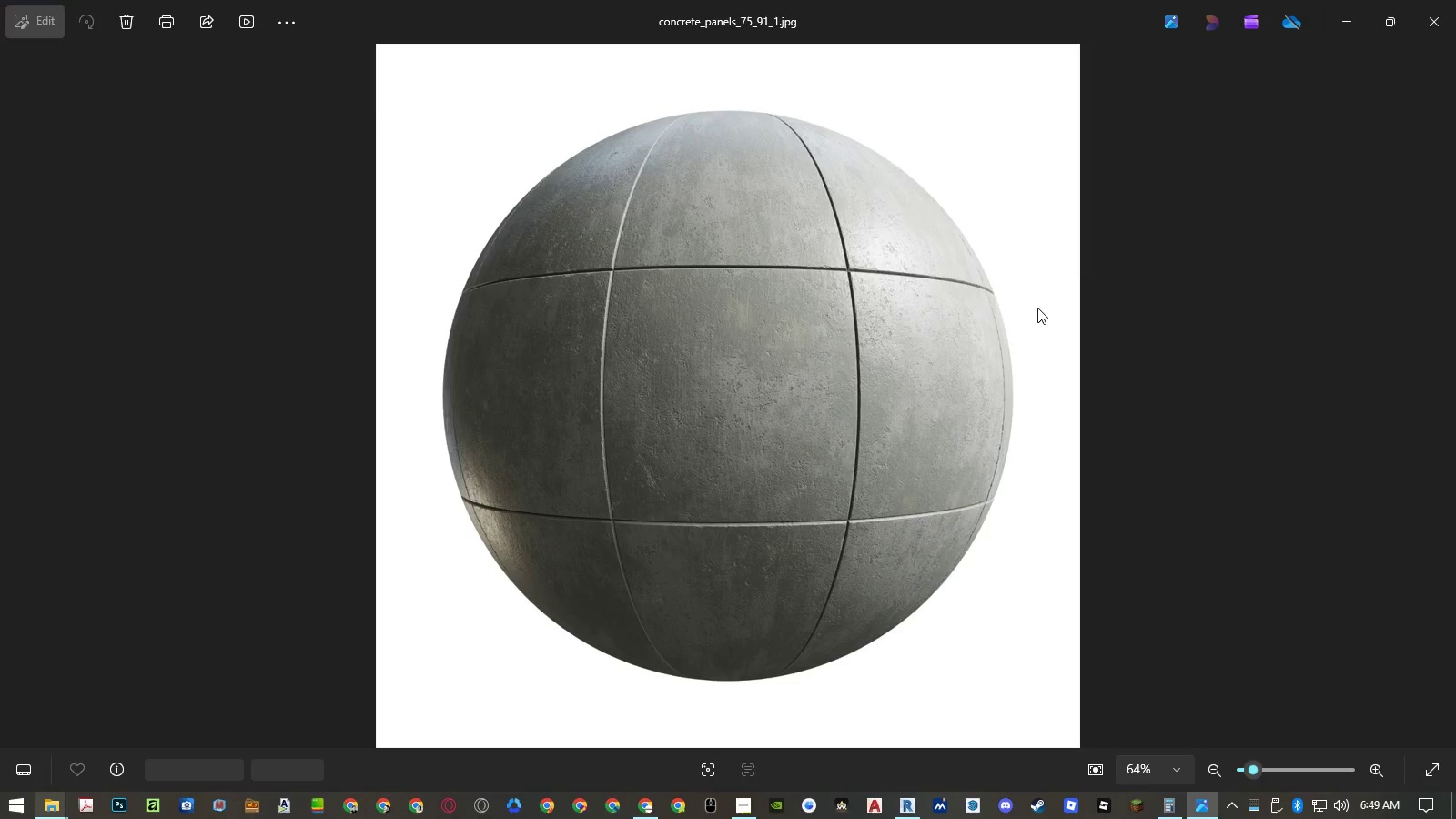 
key(ArrowRight)
 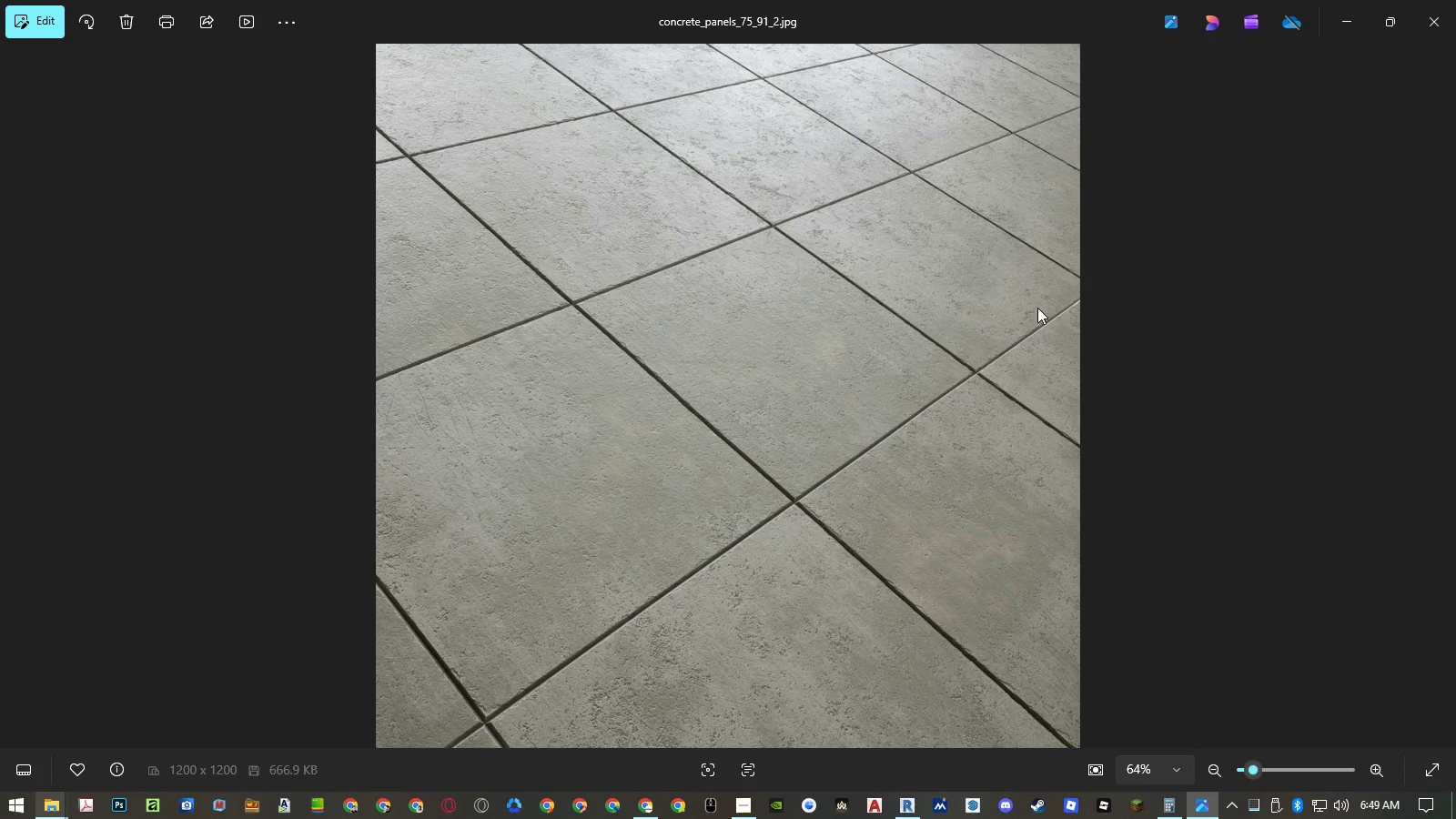 
key(ArrowRight)
 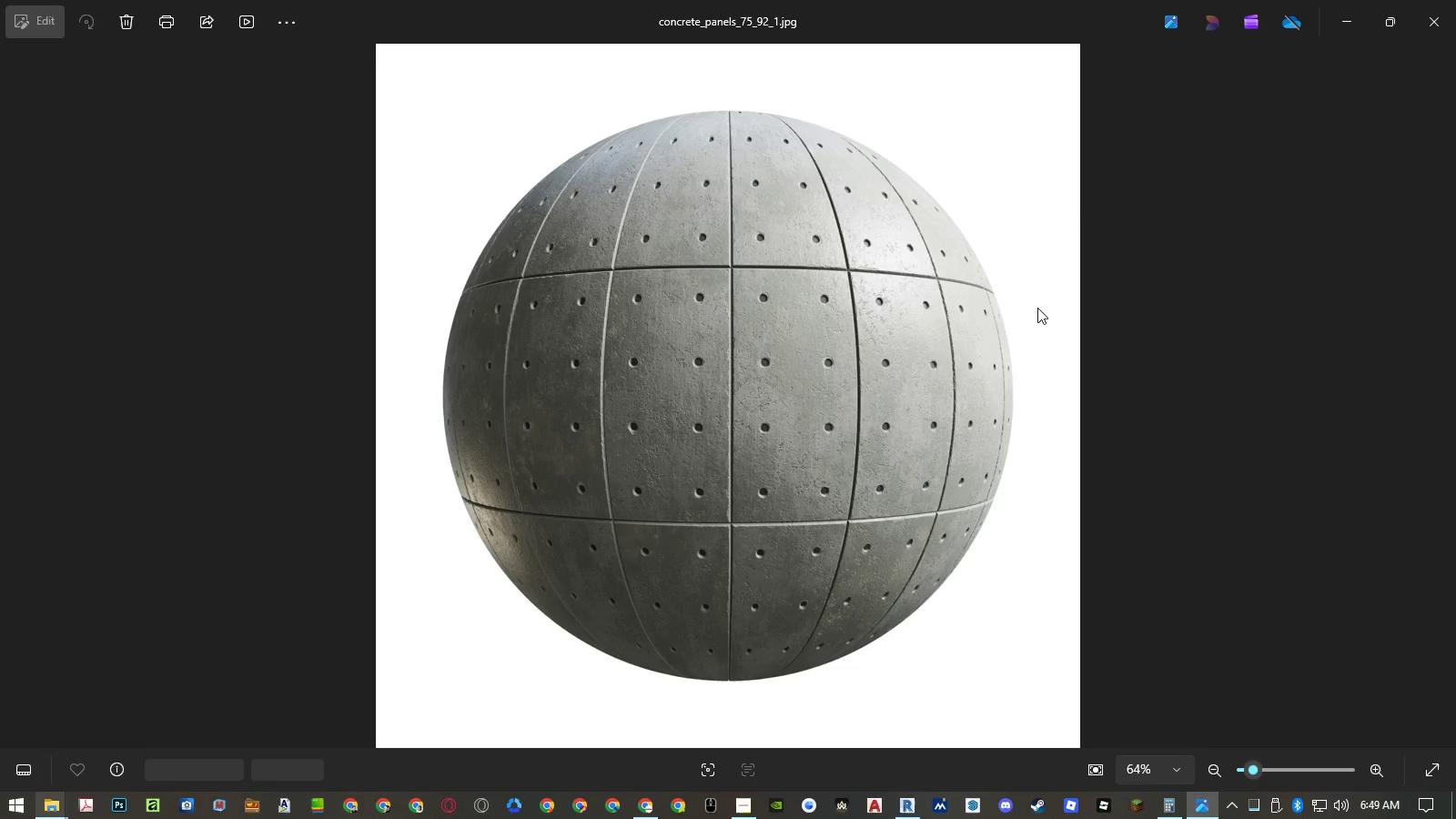 
key(ArrowRight)
 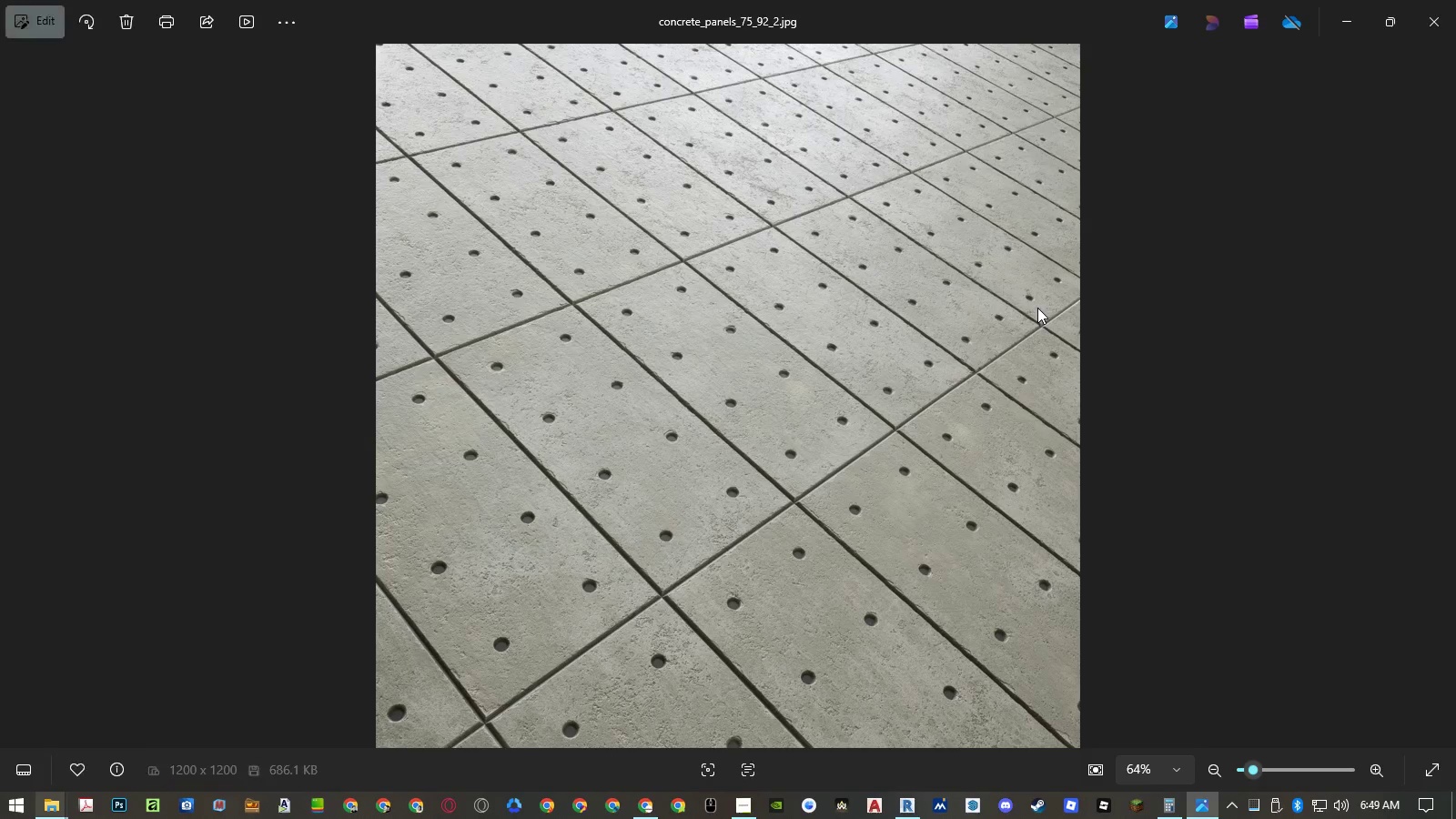 
key(ArrowRight)
 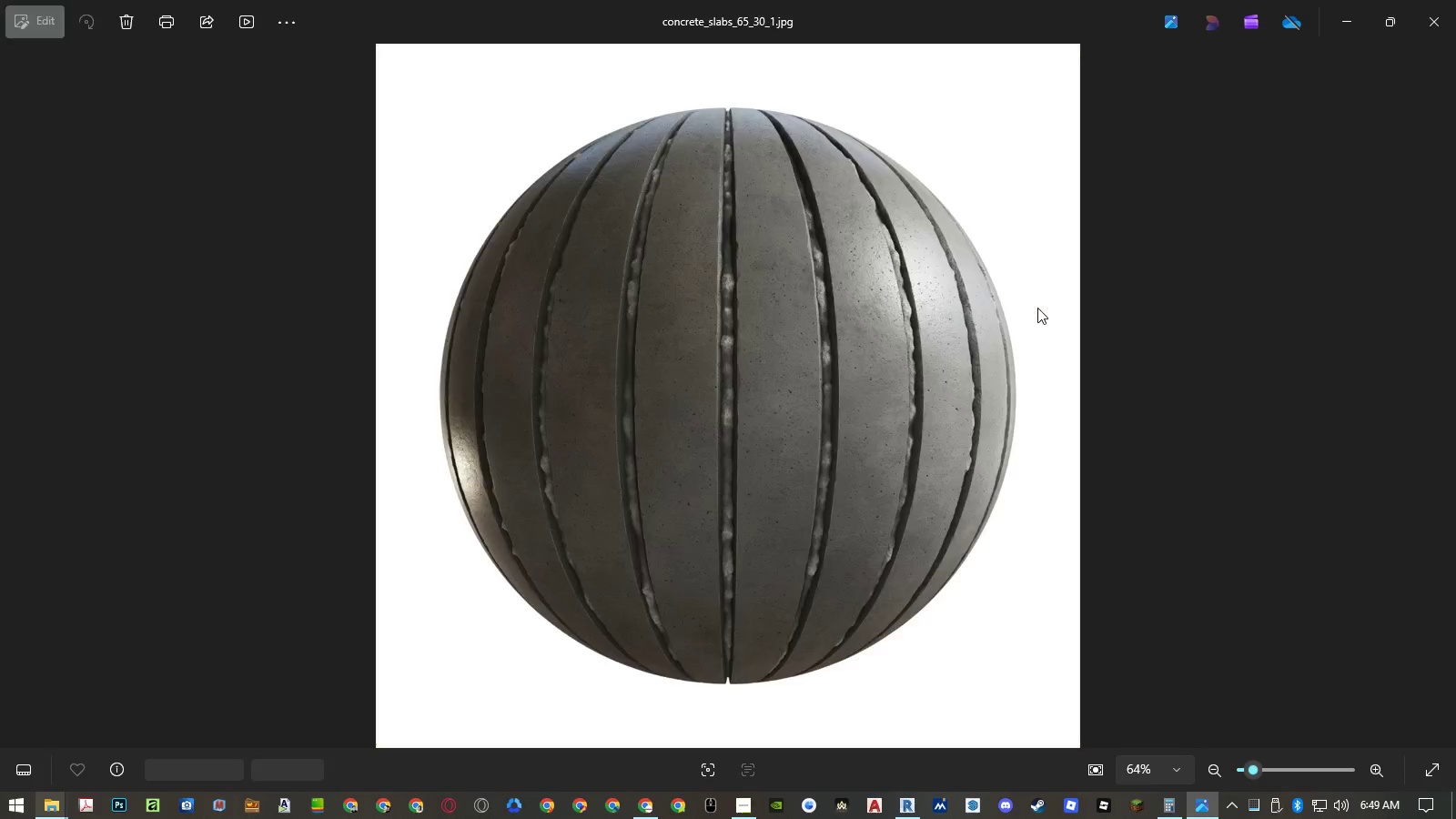 
key(ArrowRight)
 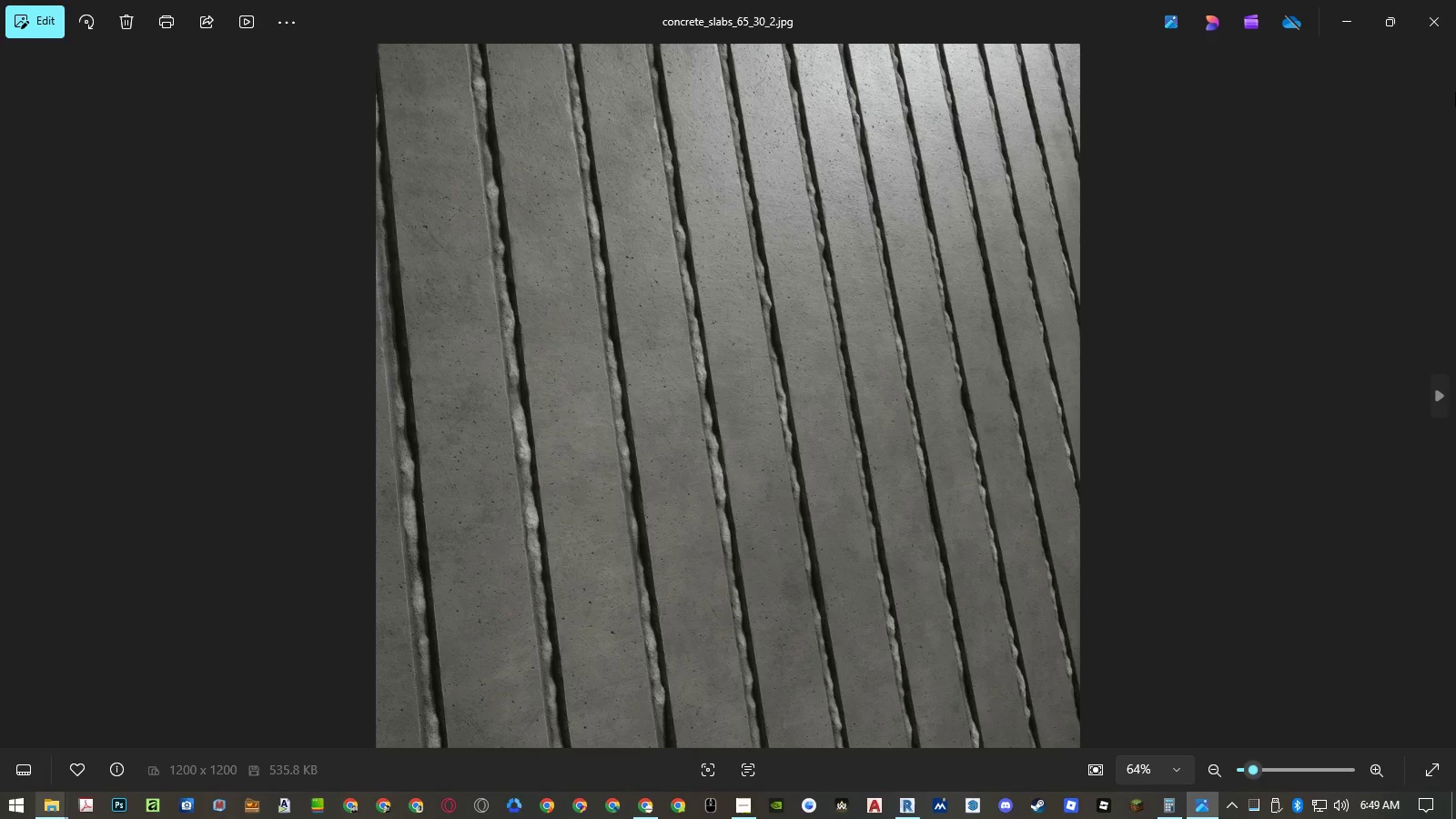 
left_click([1433, 26])
 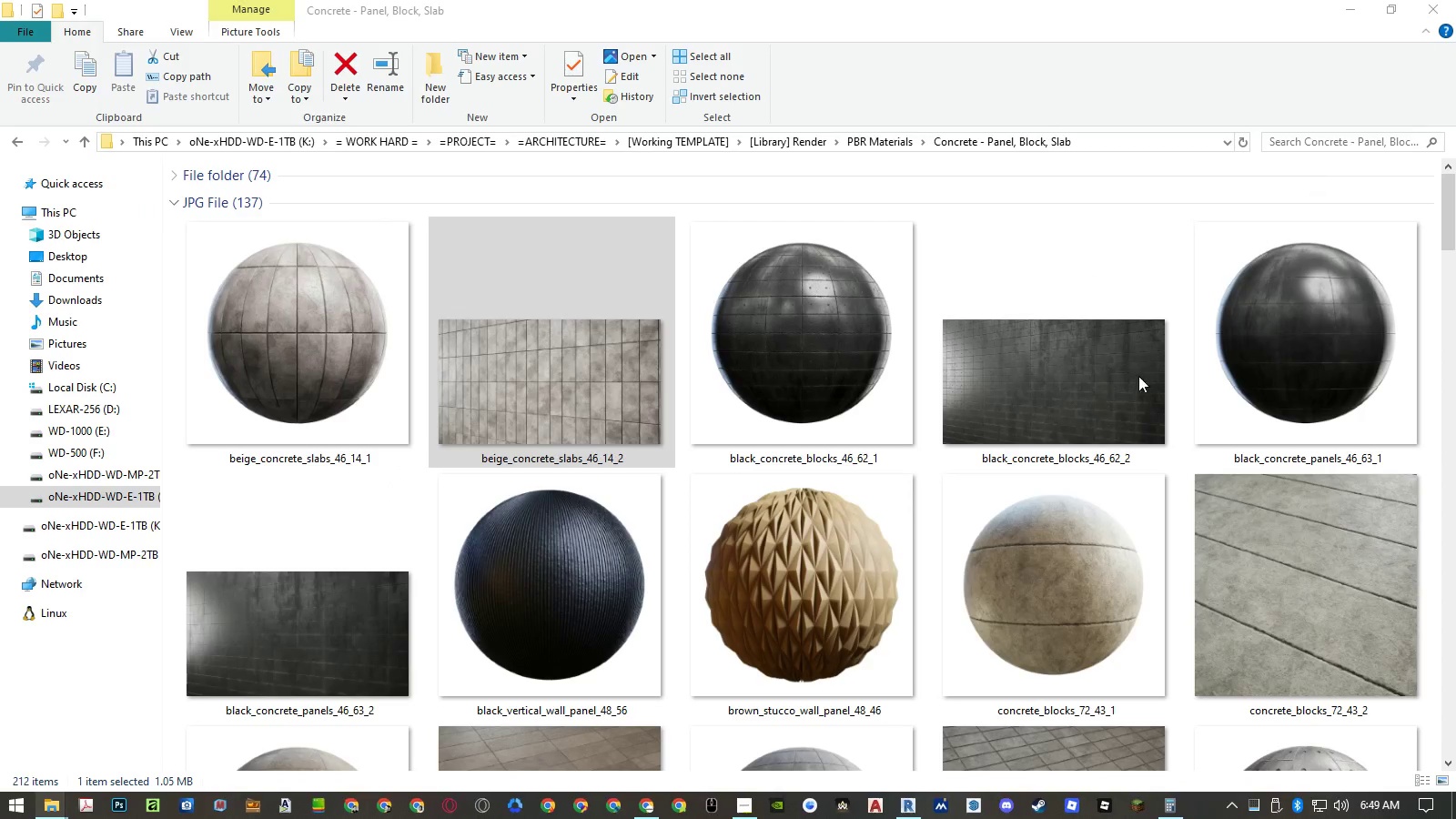 
scroll: coordinate [1084, 438], scroll_direction: down, amount: 5.0
 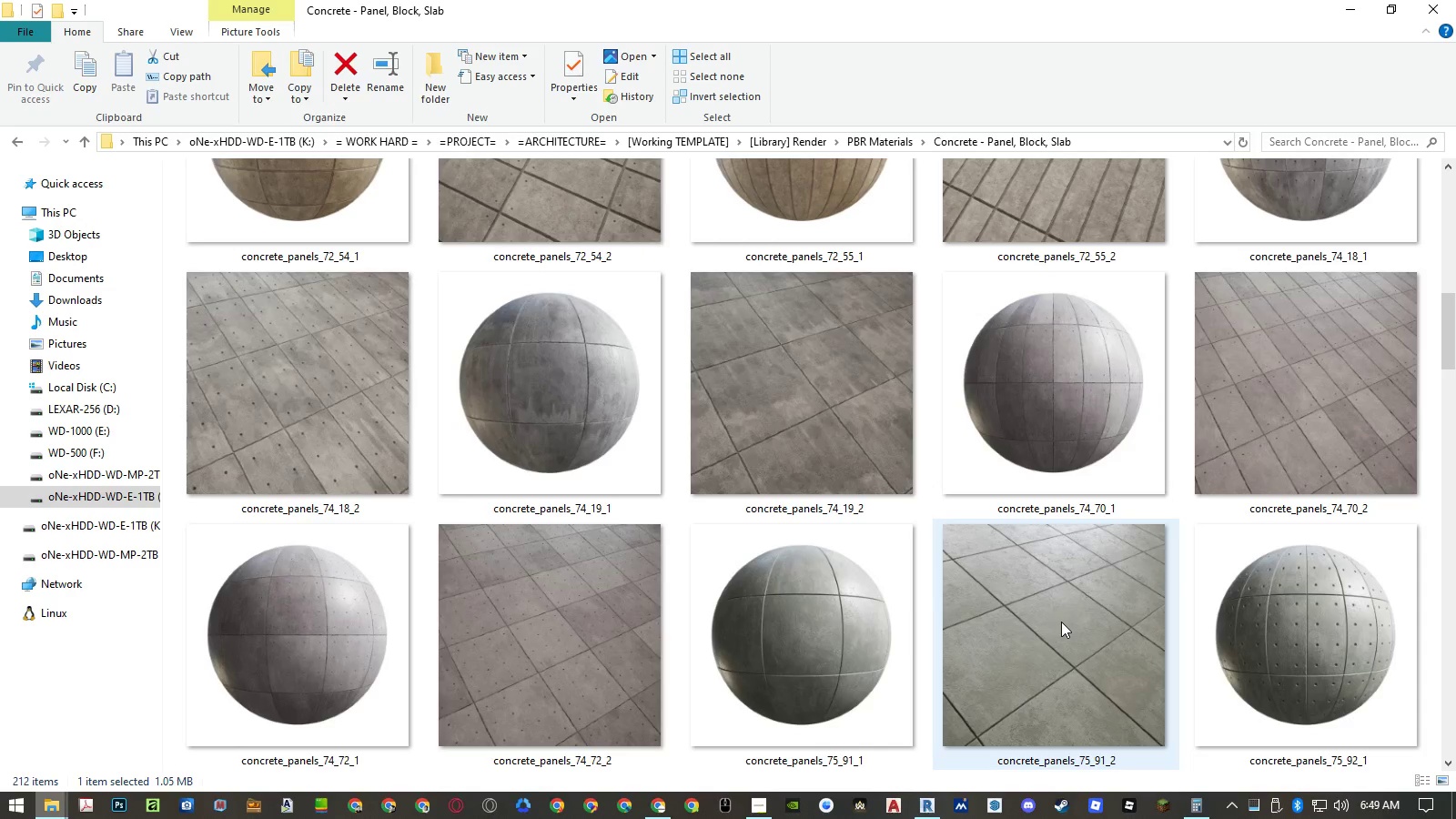 
left_click([1061, 622])
 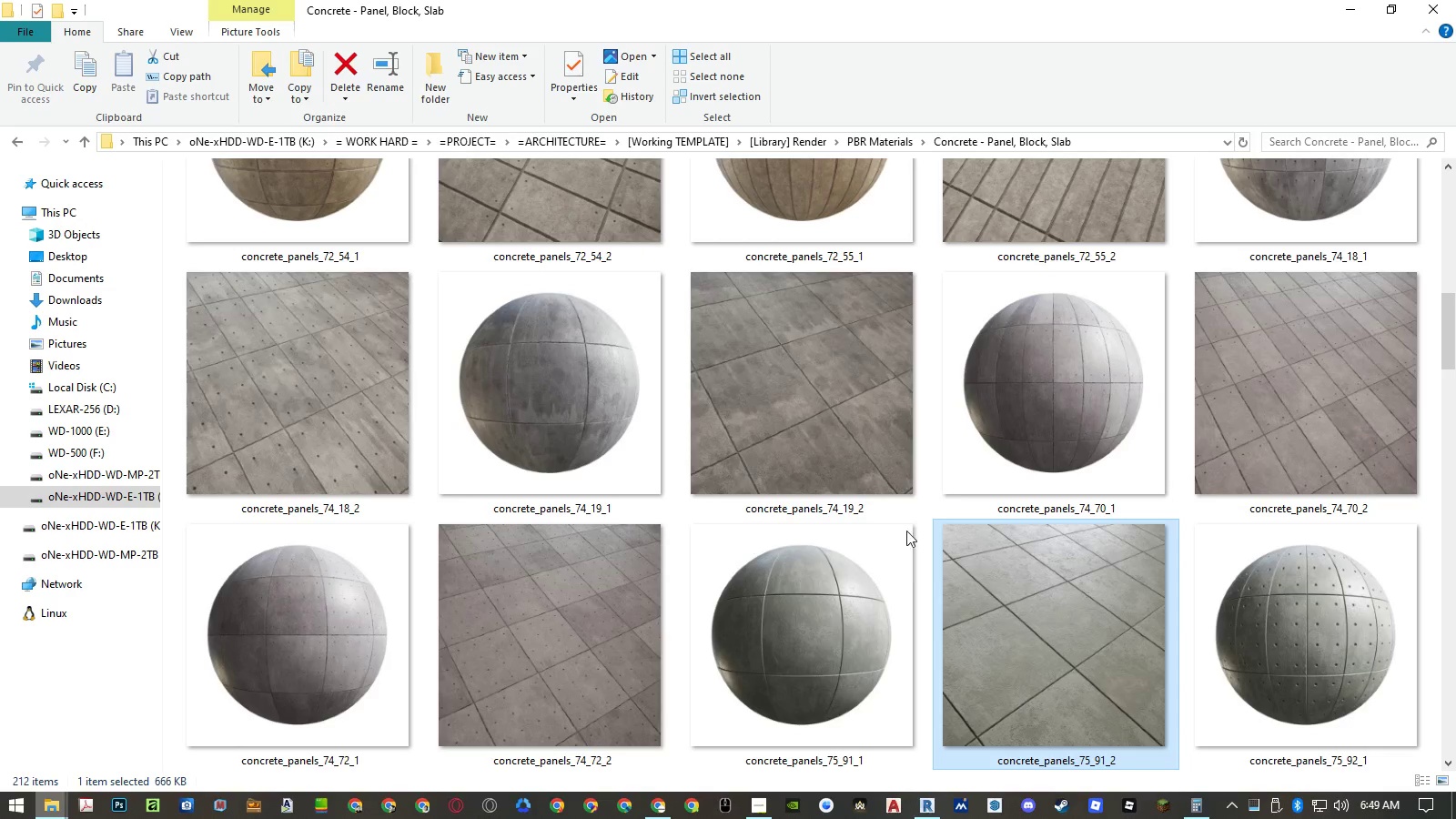 
double_click([794, 462])
 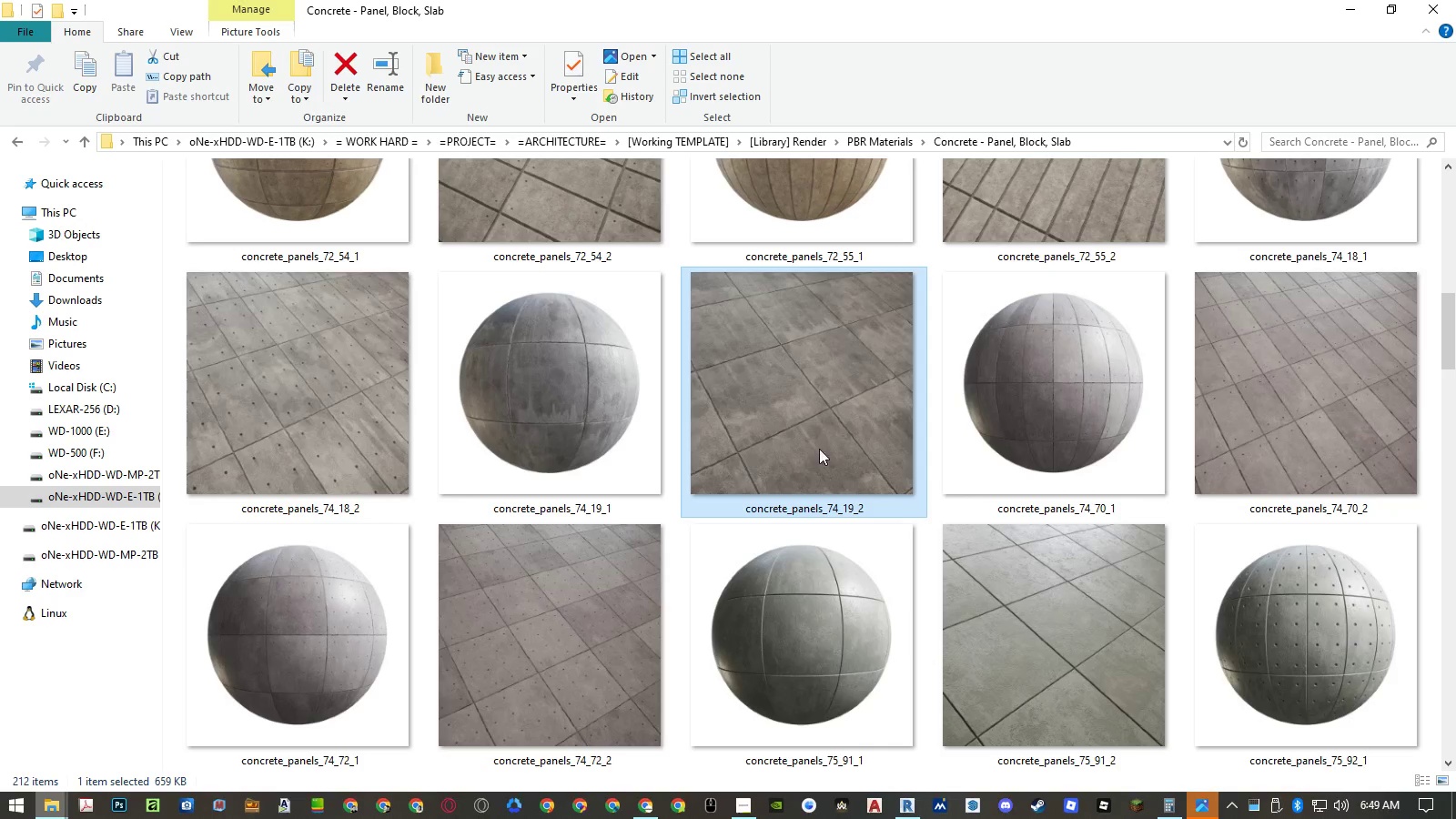 
left_click([1196, 808])
 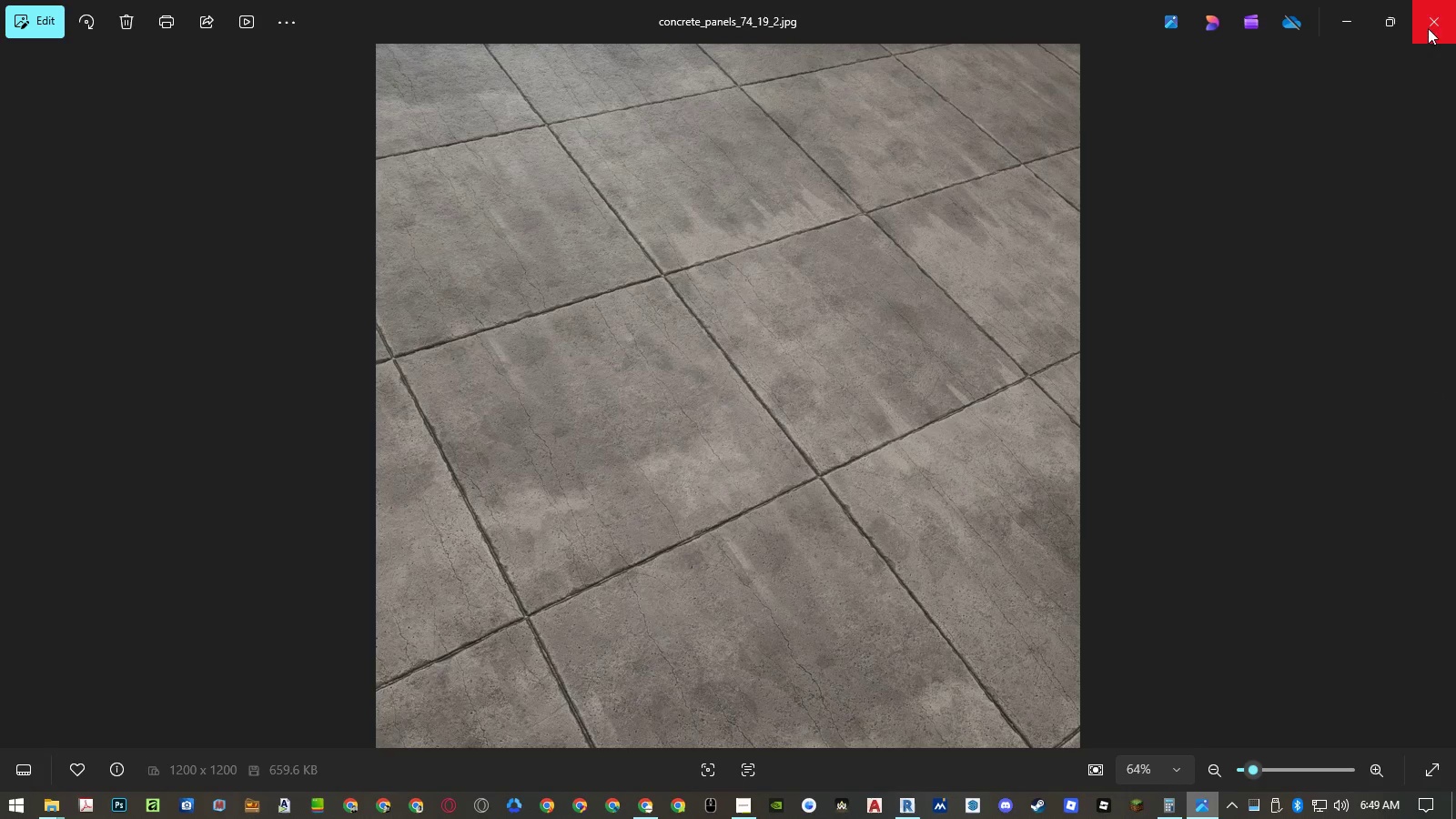 
left_click([1441, 21])
 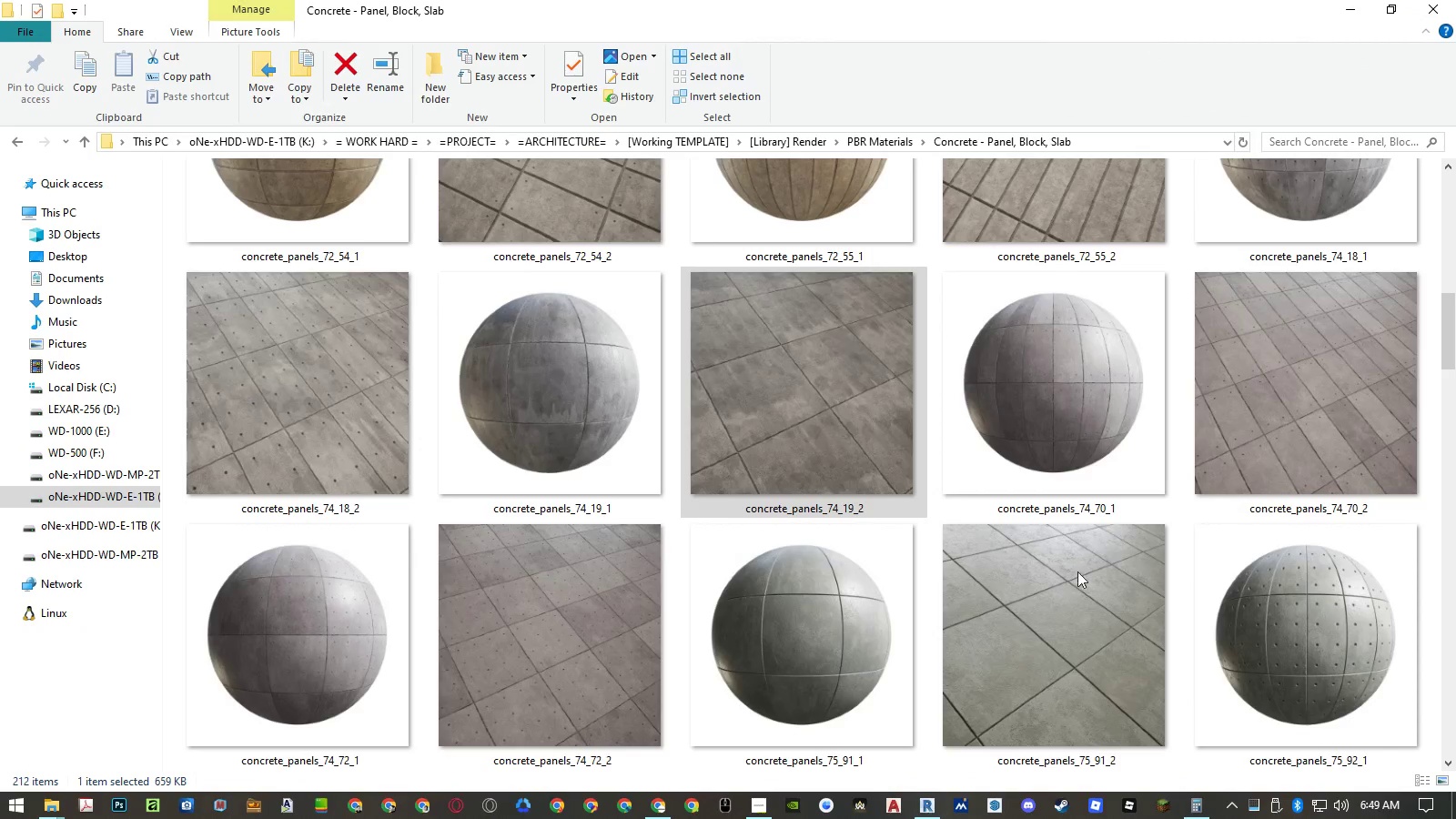 
left_click([1067, 589])
 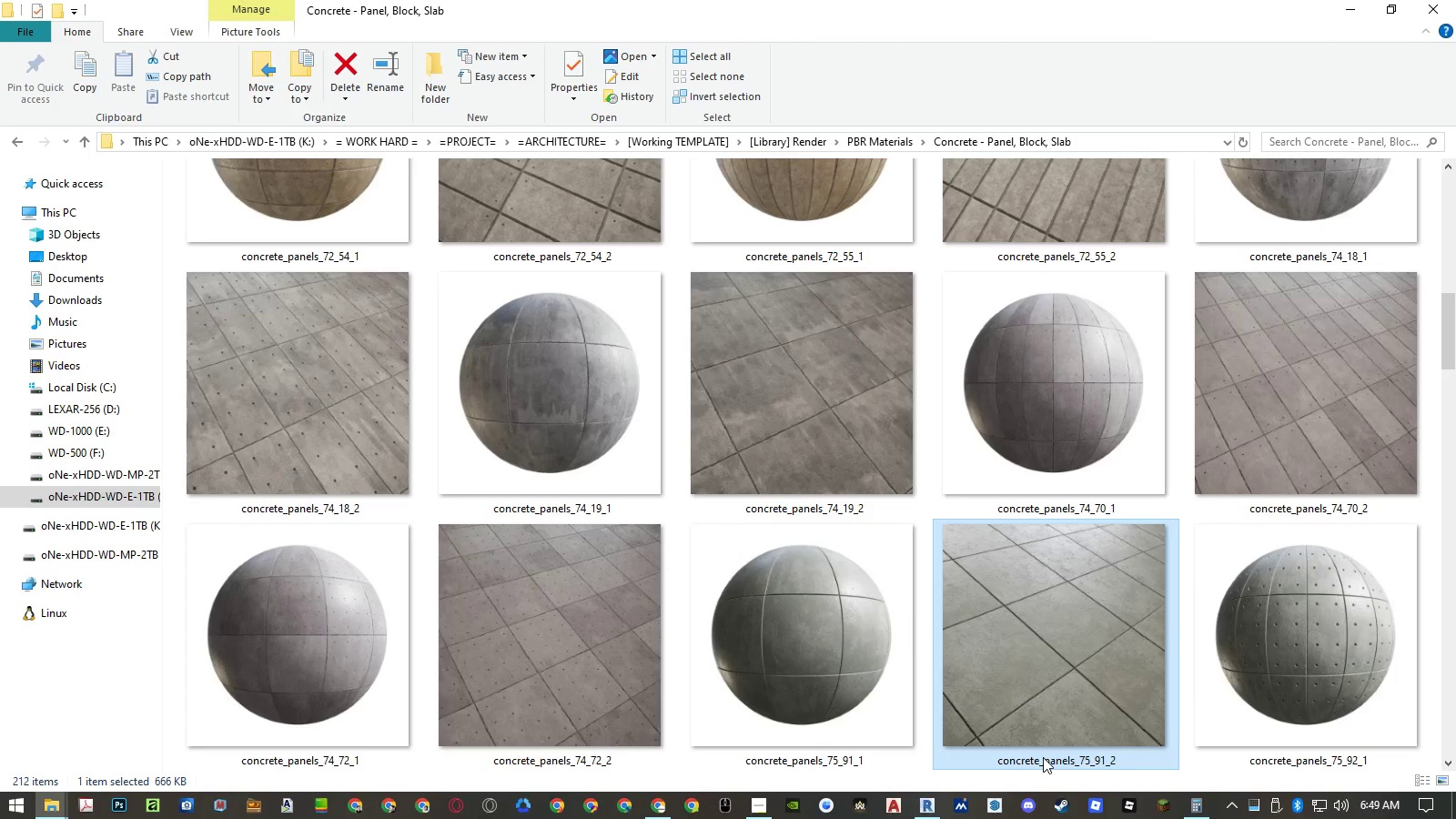 
left_click([1043, 757])
 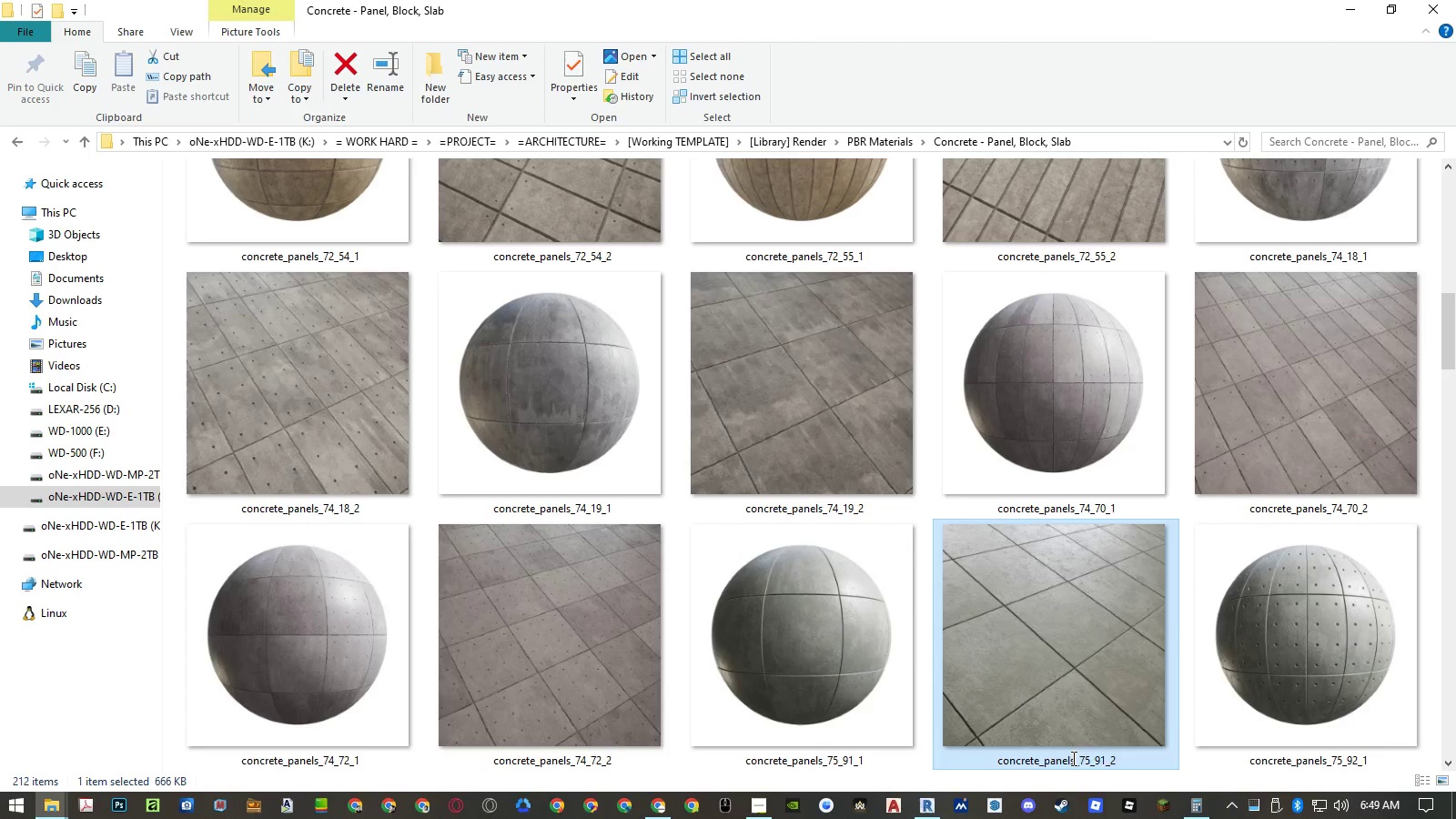 
key(Control+ControlLeft)
 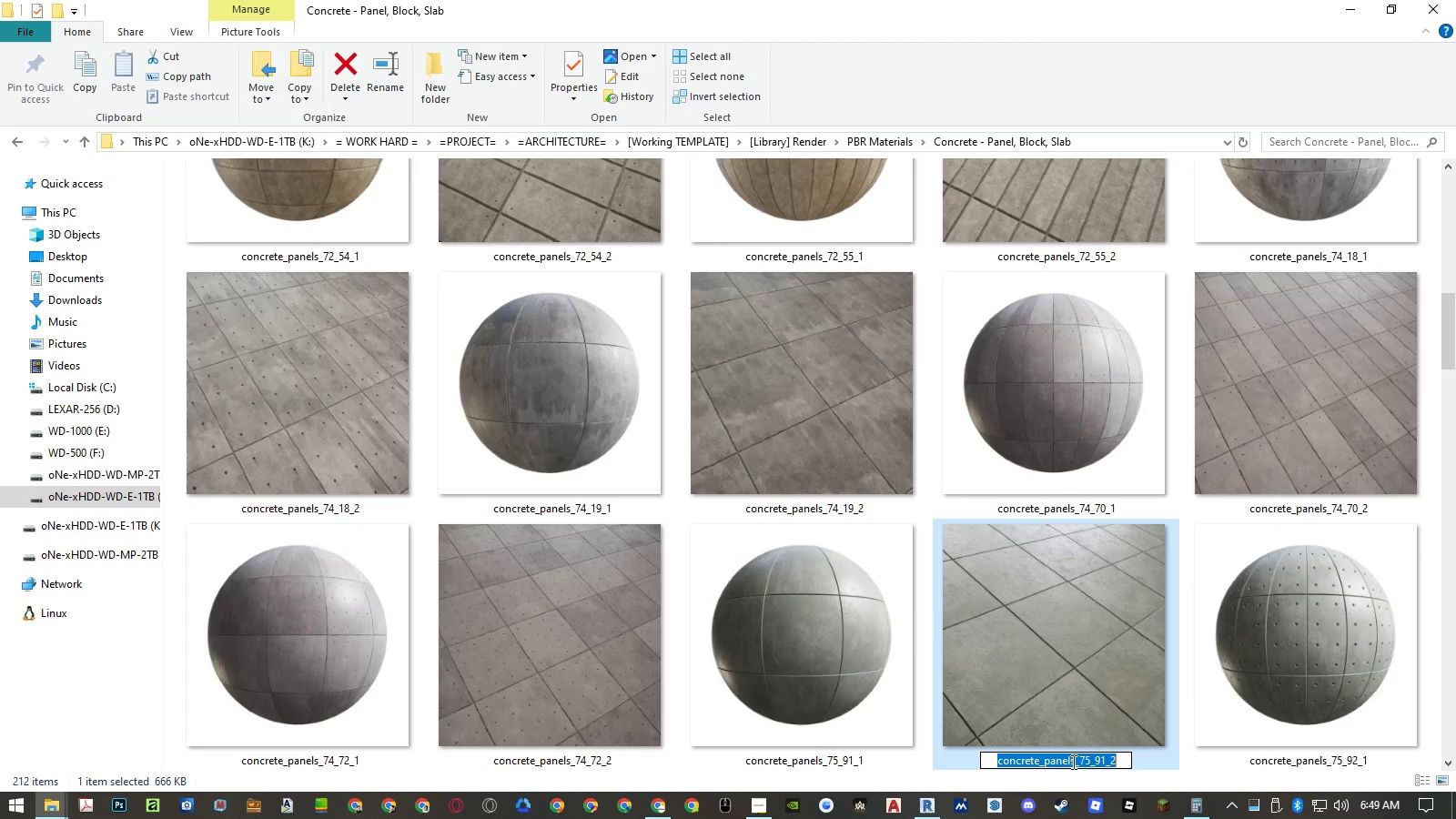 
key(Control+C)
 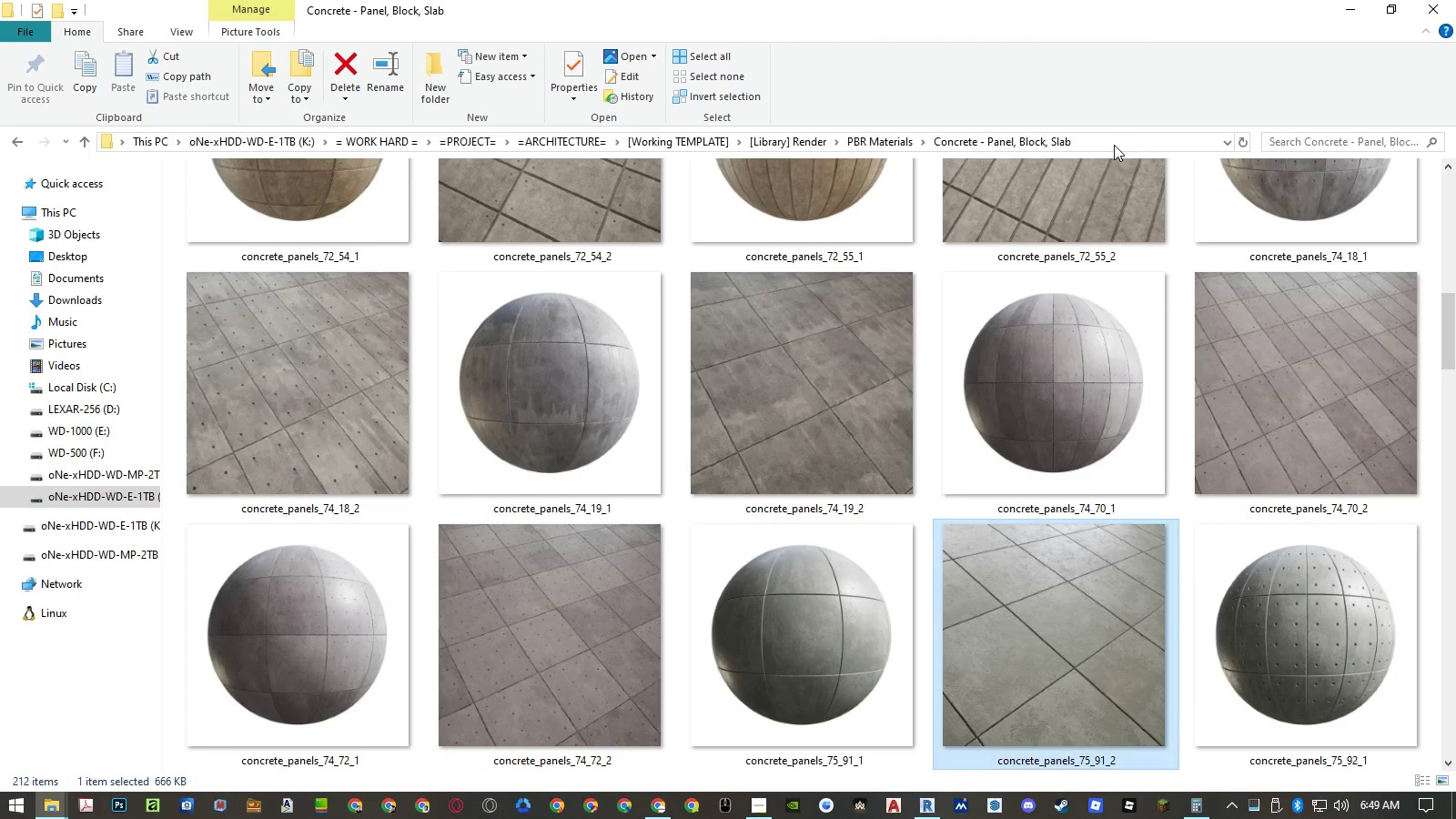 
double_click([1121, 143])
 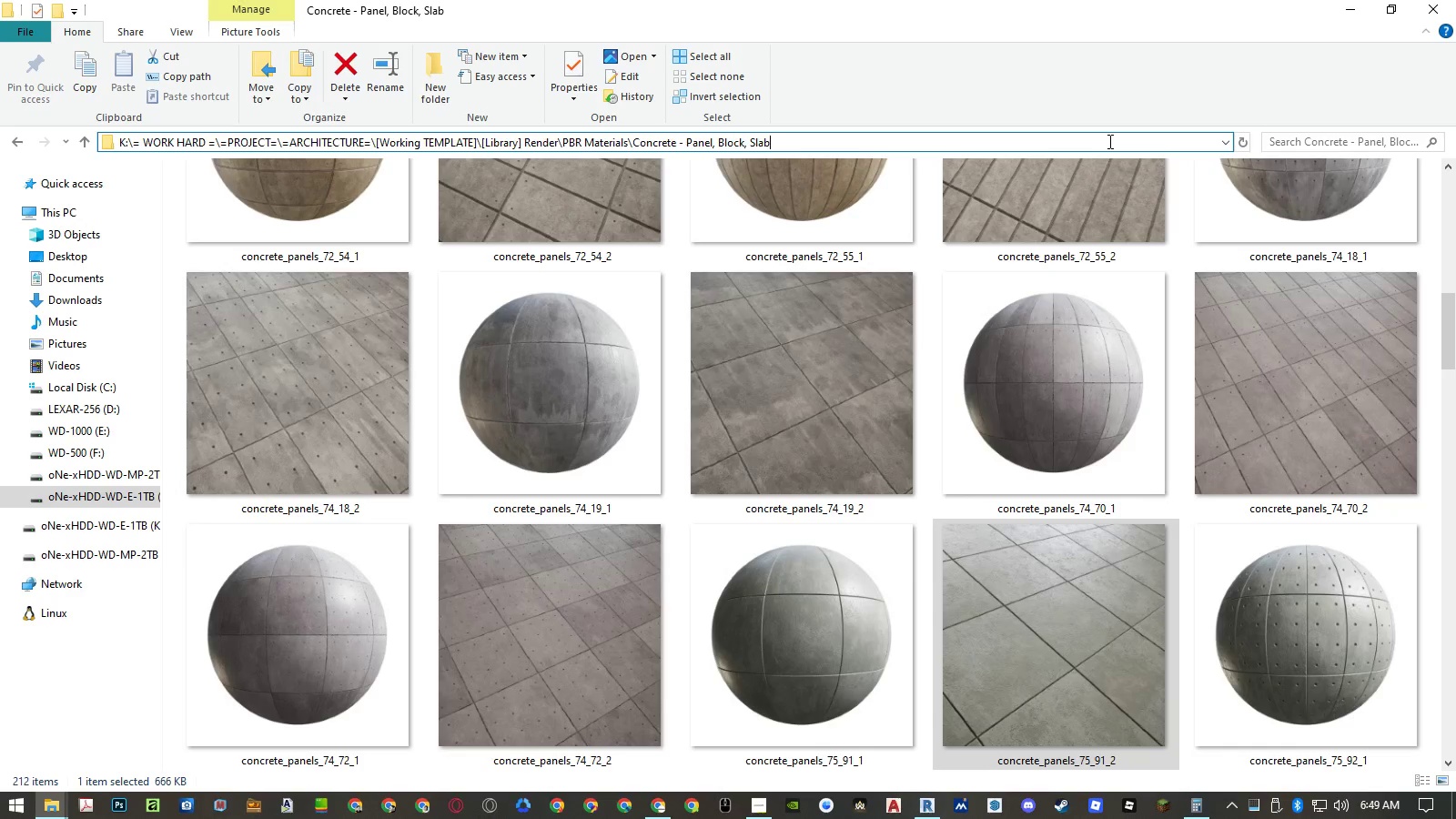 
key(Backslash)
 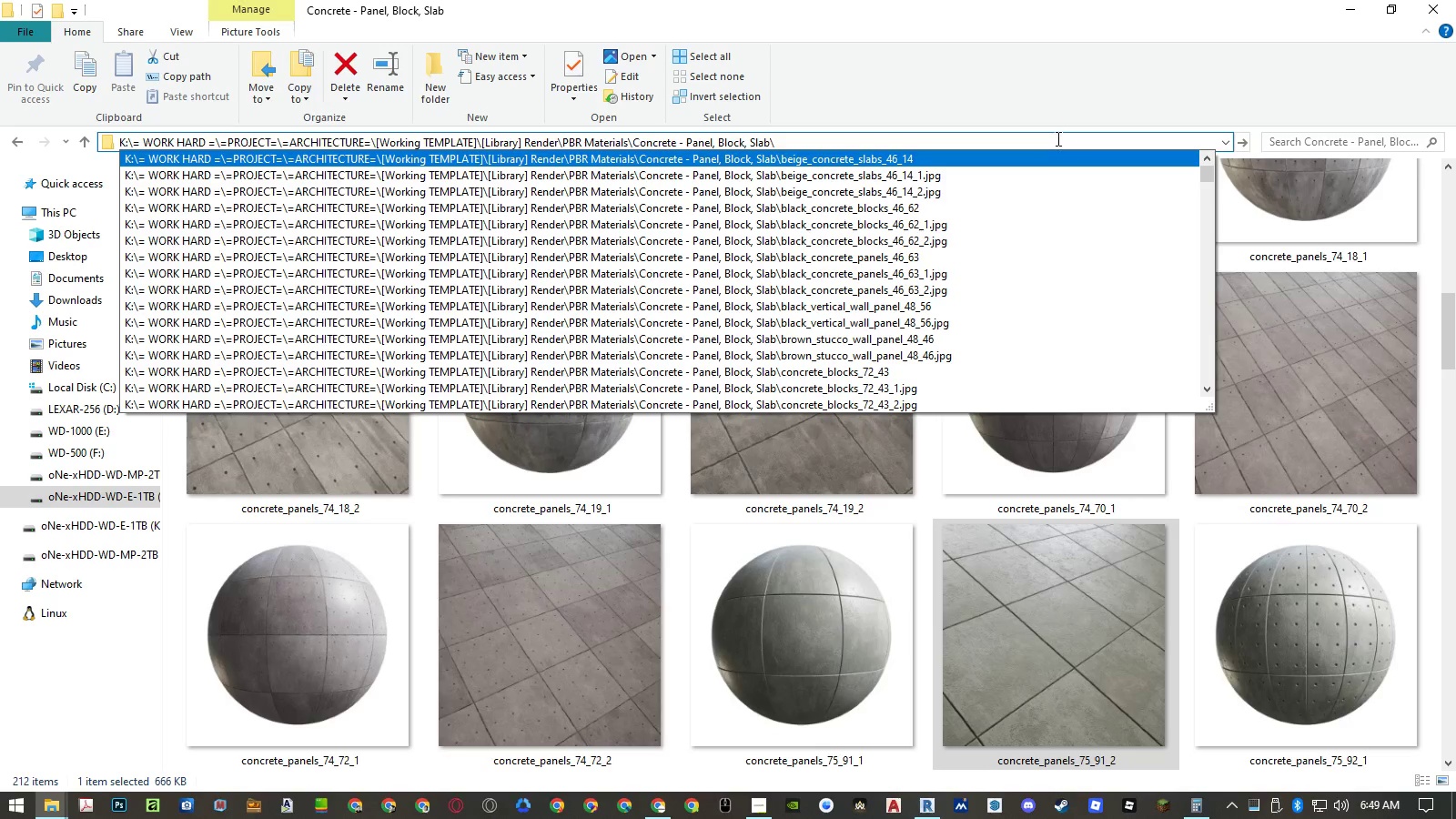 
key(Control+ControlLeft)
 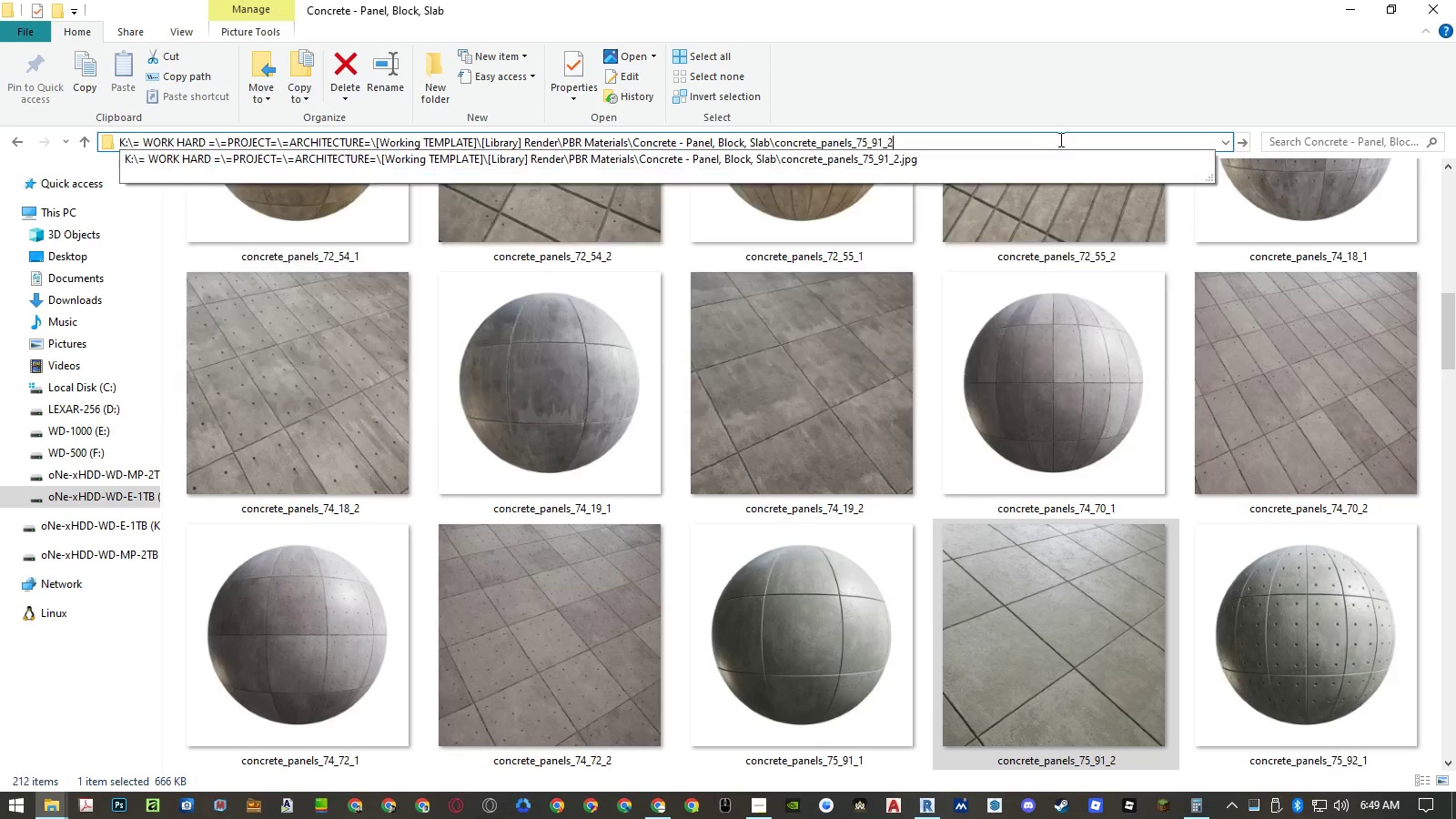 
key(Control+V)
 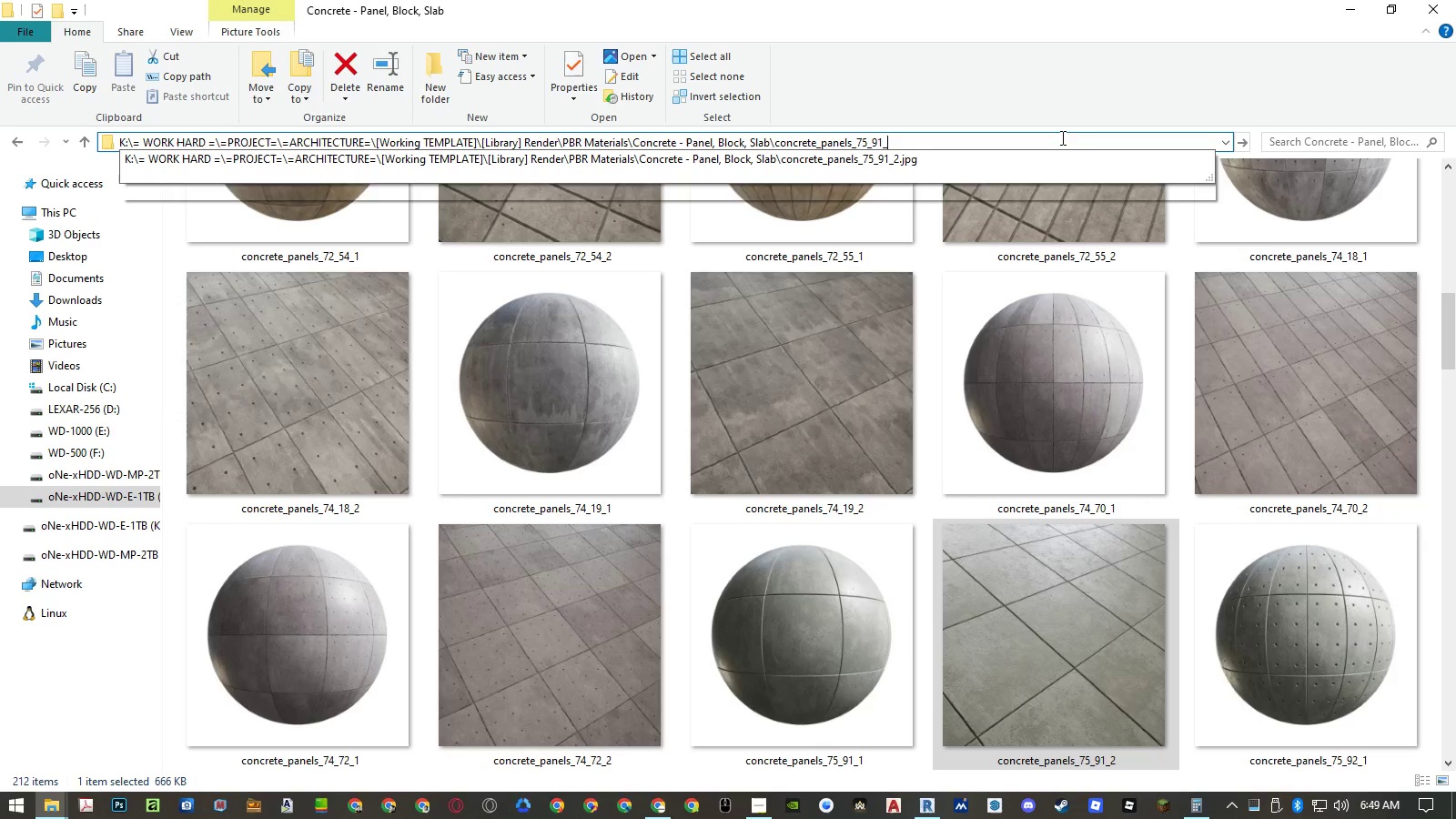 
key(Backspace)
 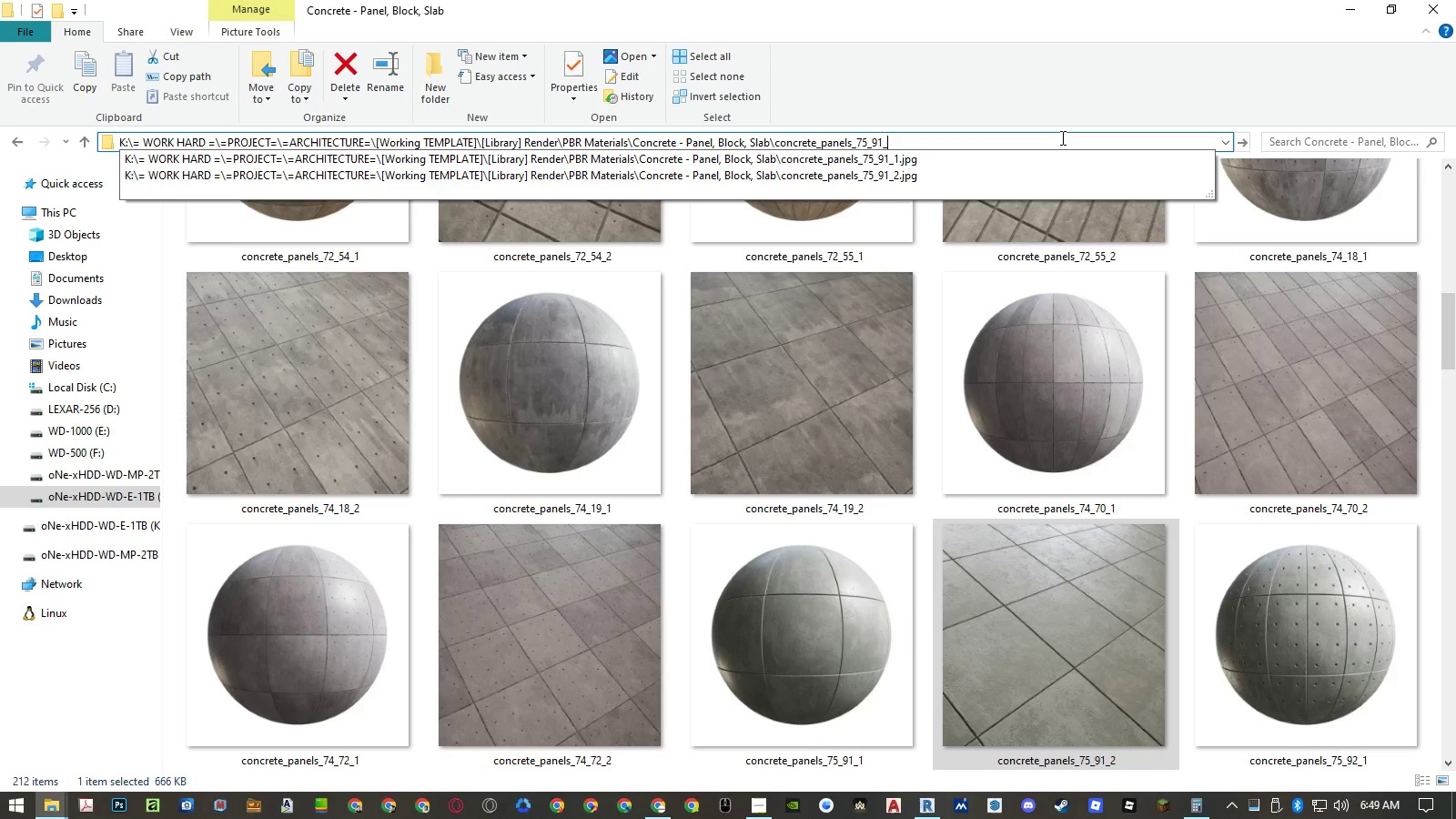 
key(Backspace)
 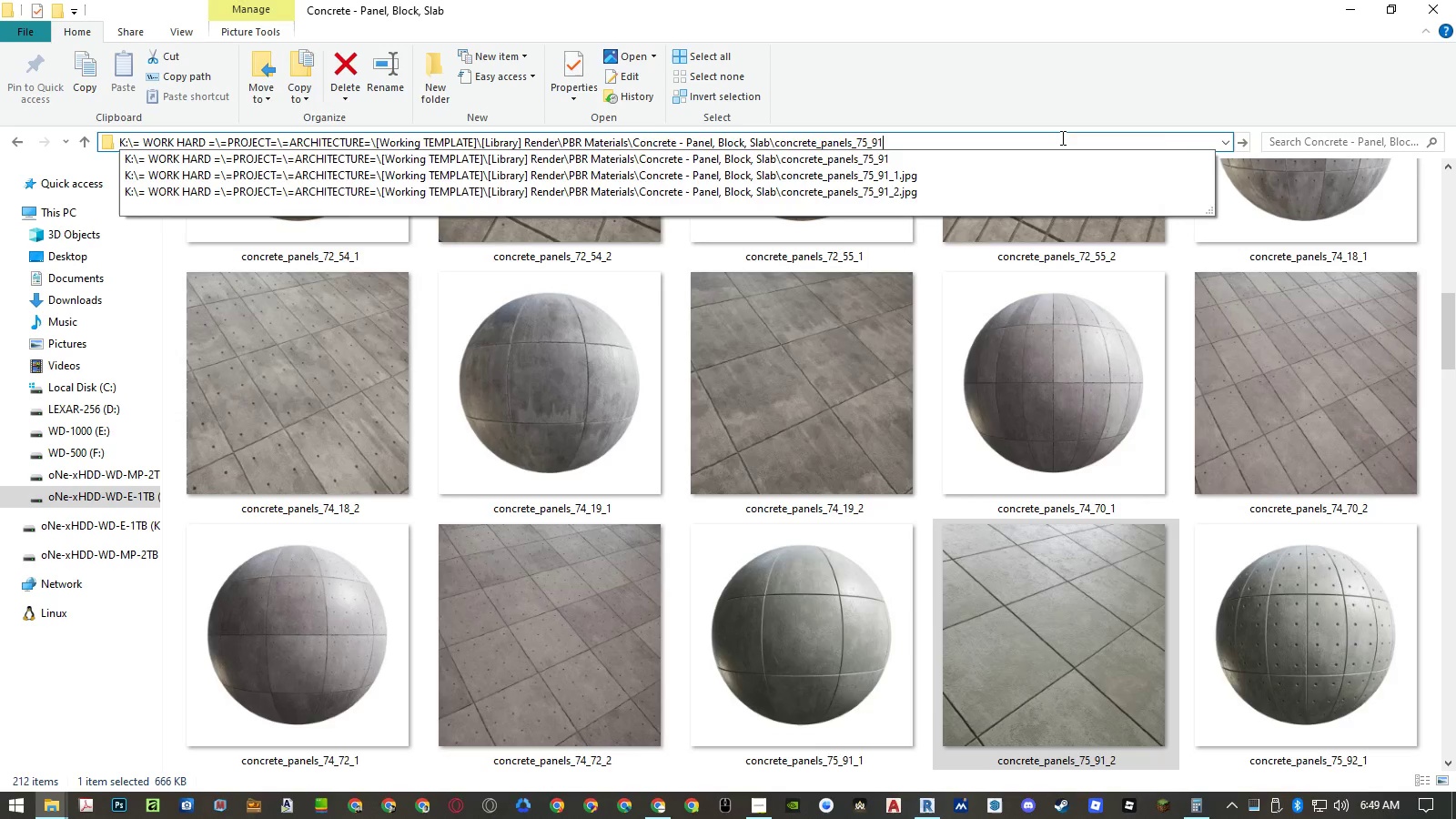 
key(Enter)
 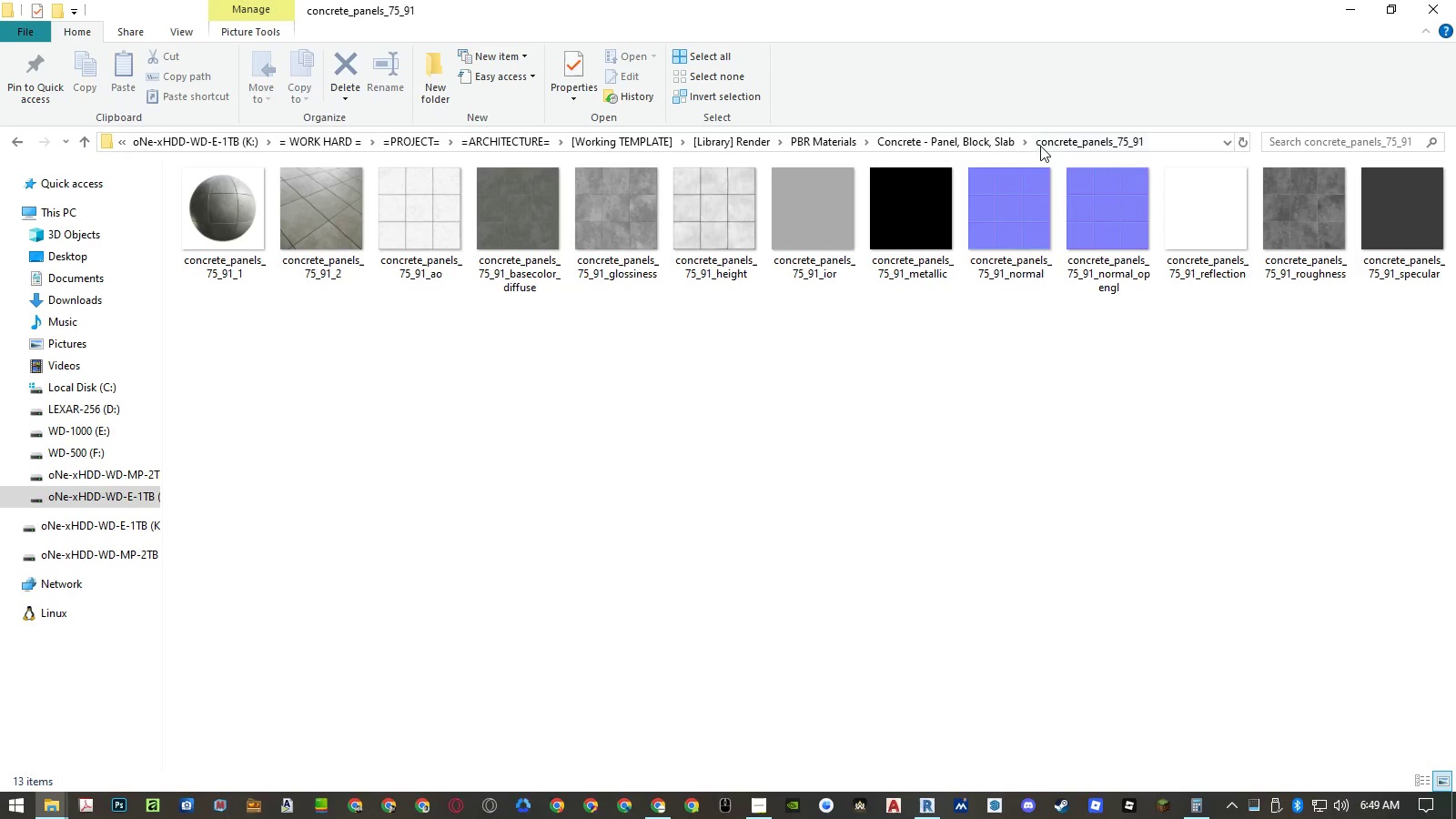 
left_click([1050, 356])
 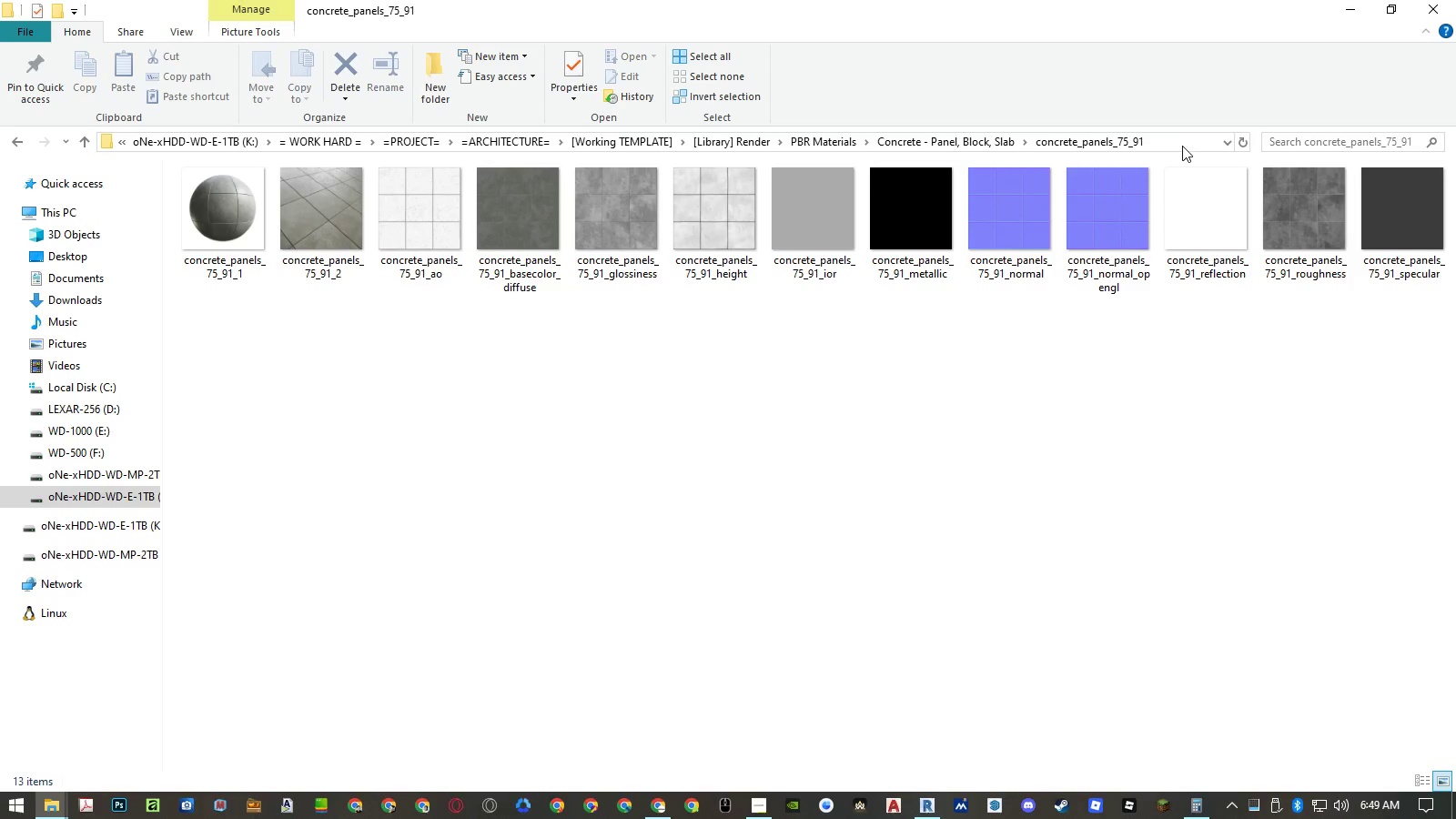 
left_click([1182, 144])
 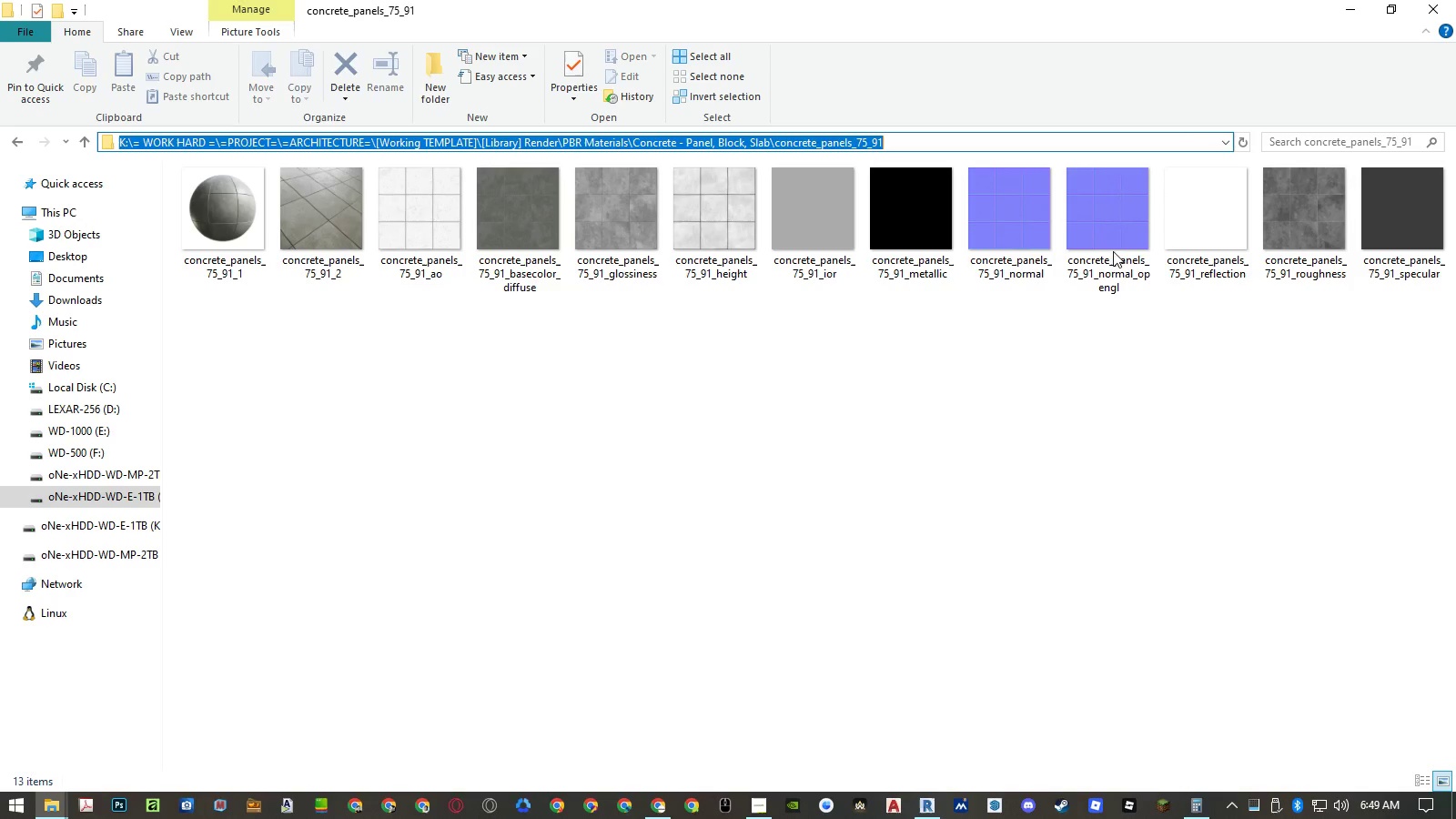 
key(Control+ControlLeft)
 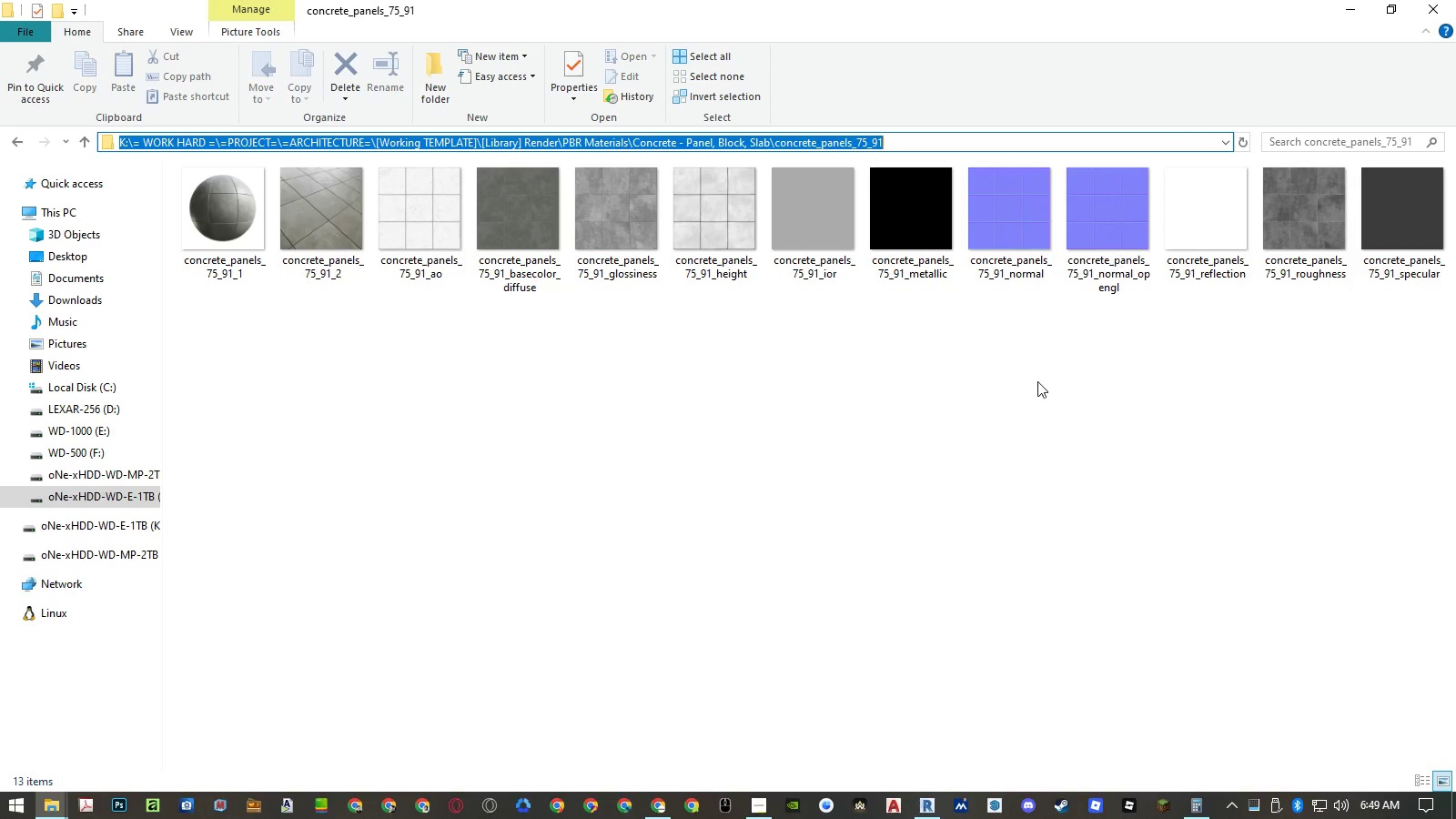 
key(Control+C)
 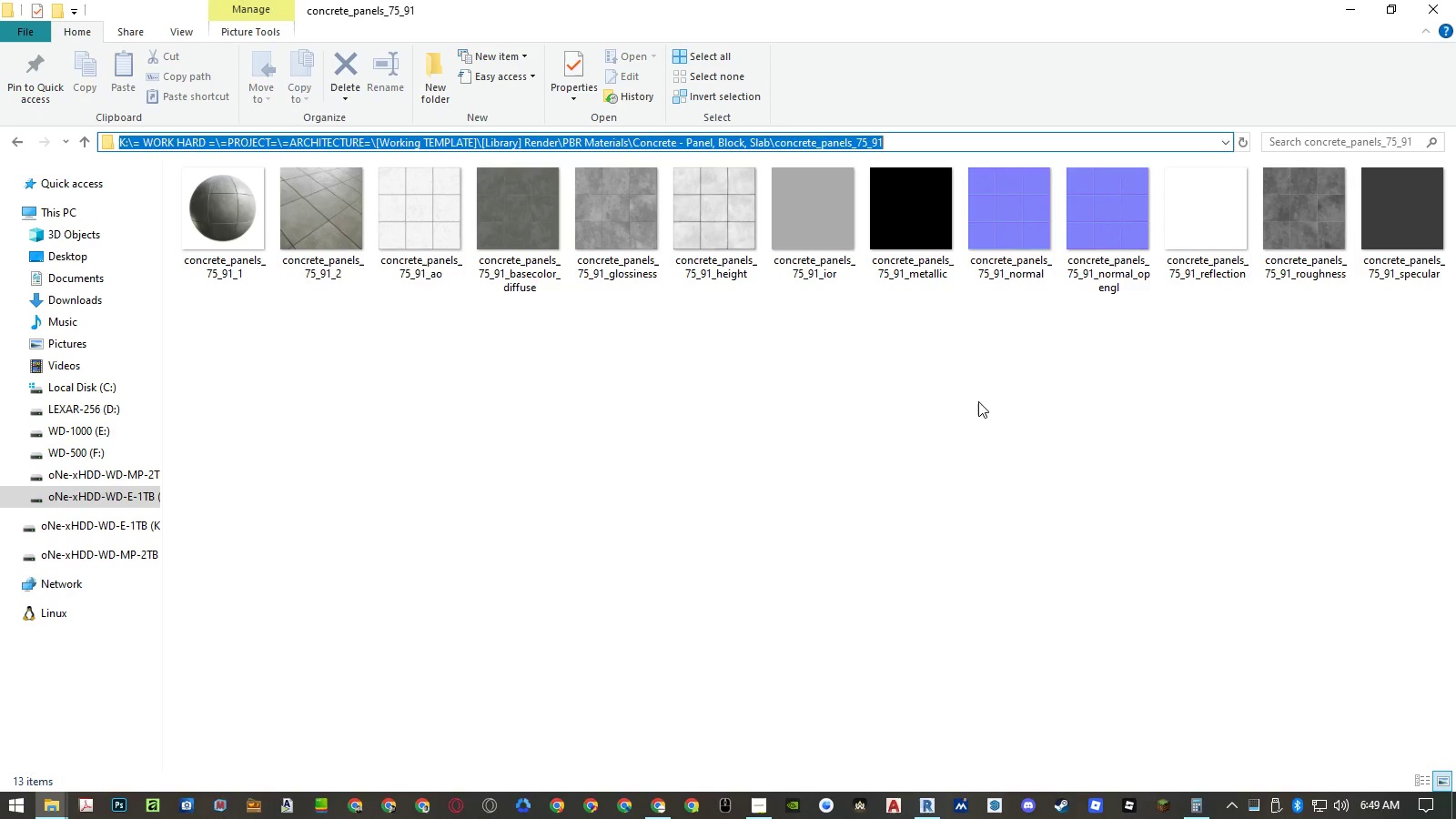 
left_click([977, 401])
 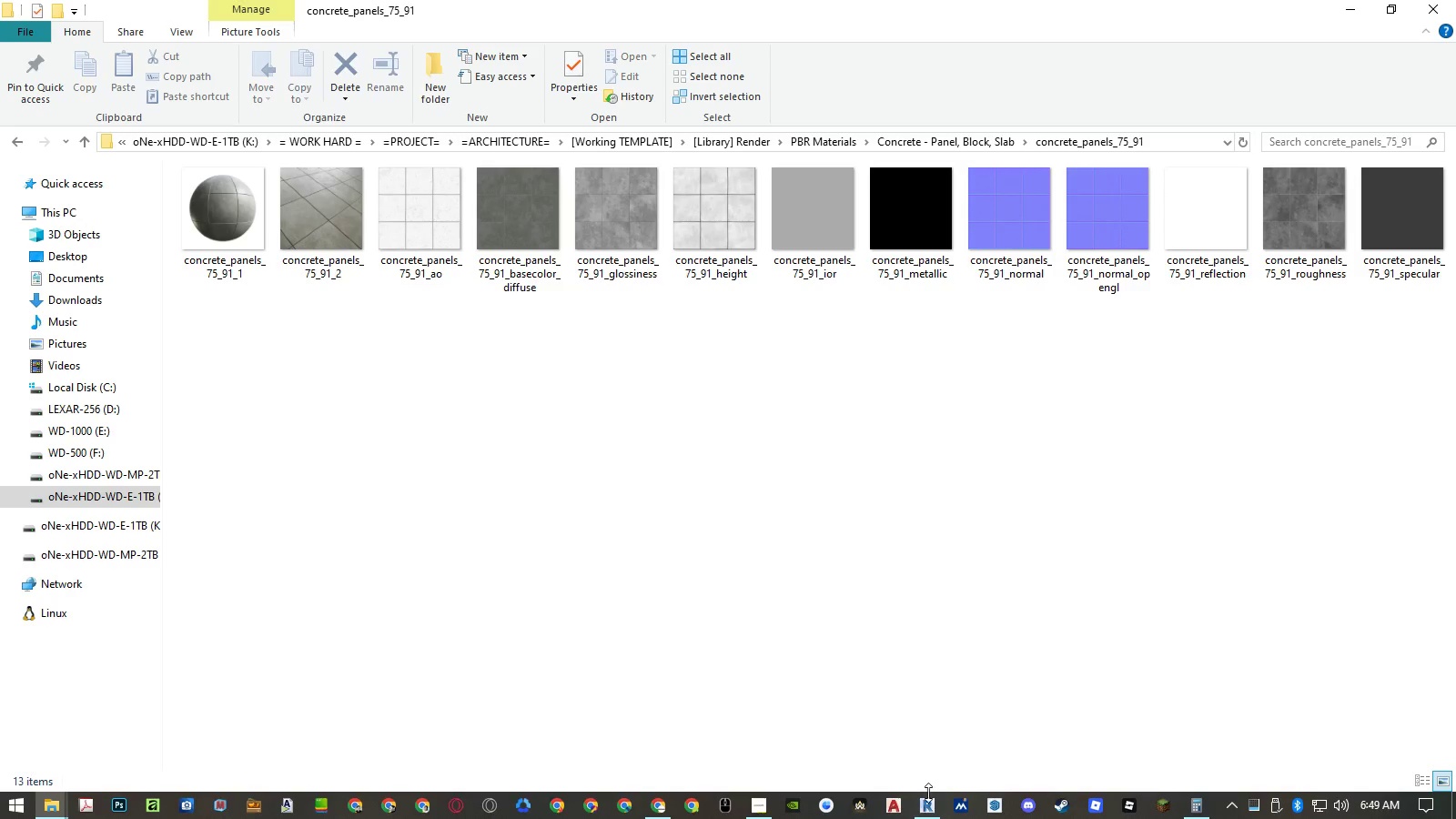 
left_click([923, 803])
 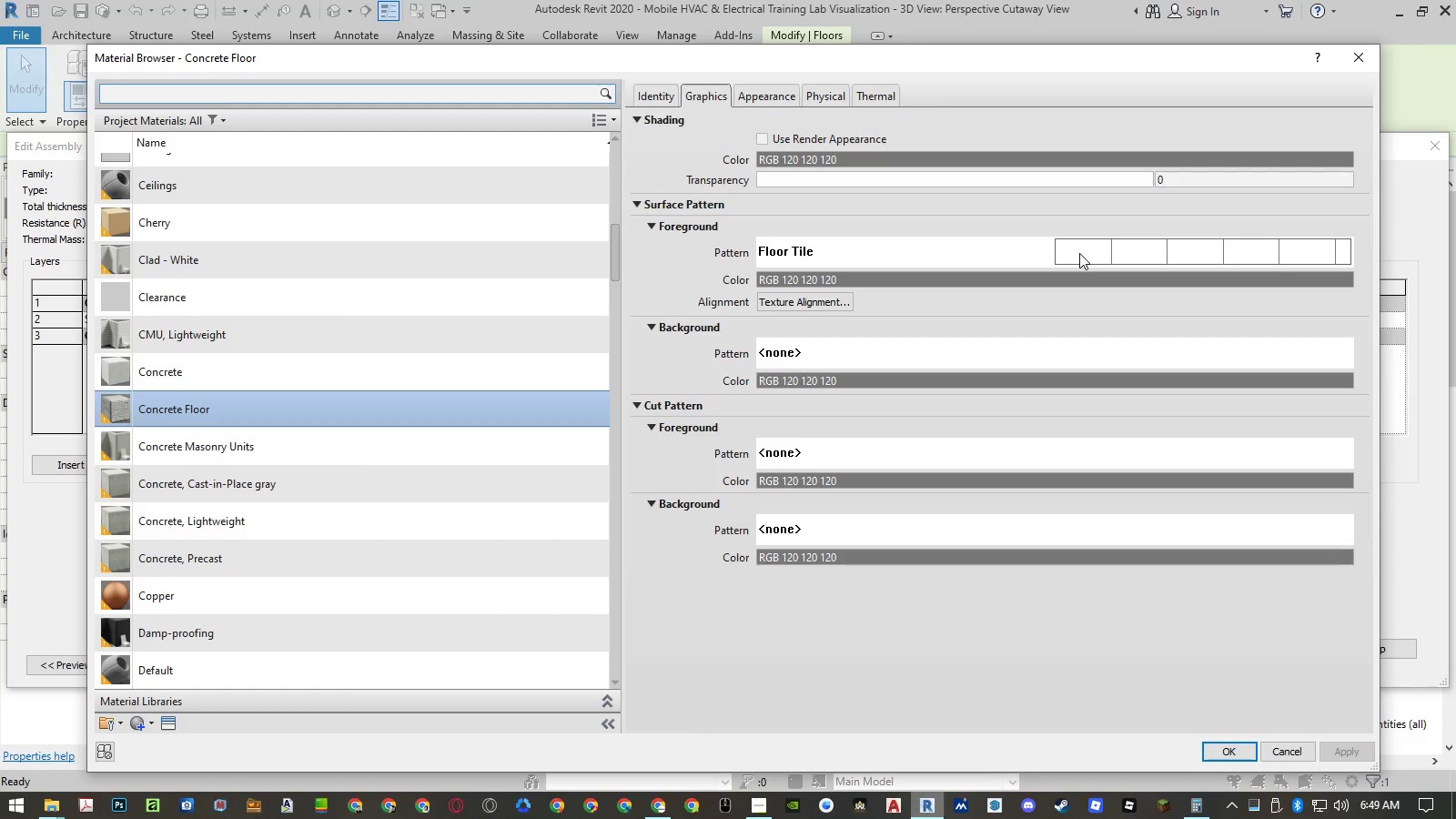 
wait(6.08)
 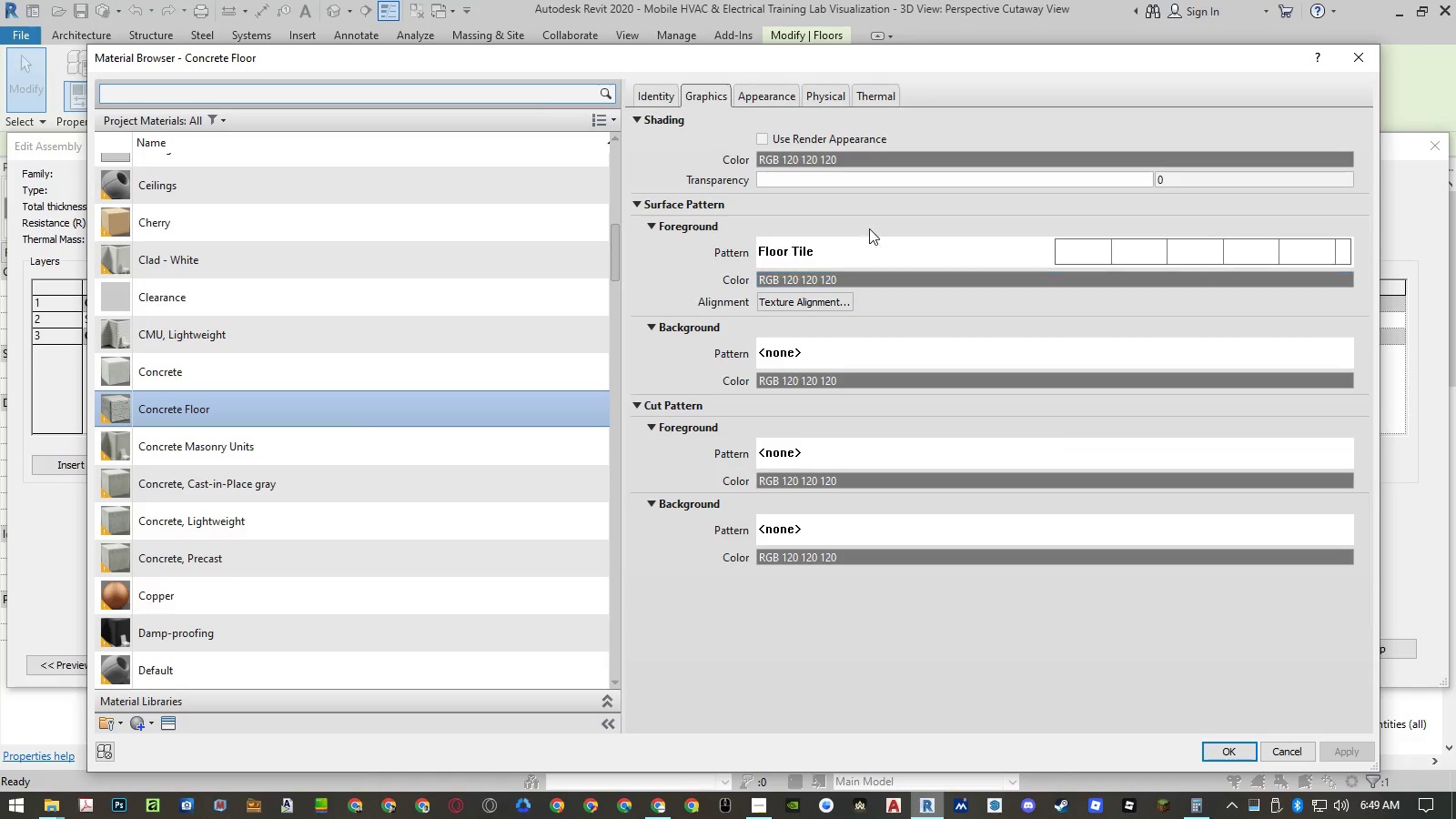 
left_click([1079, 253])
 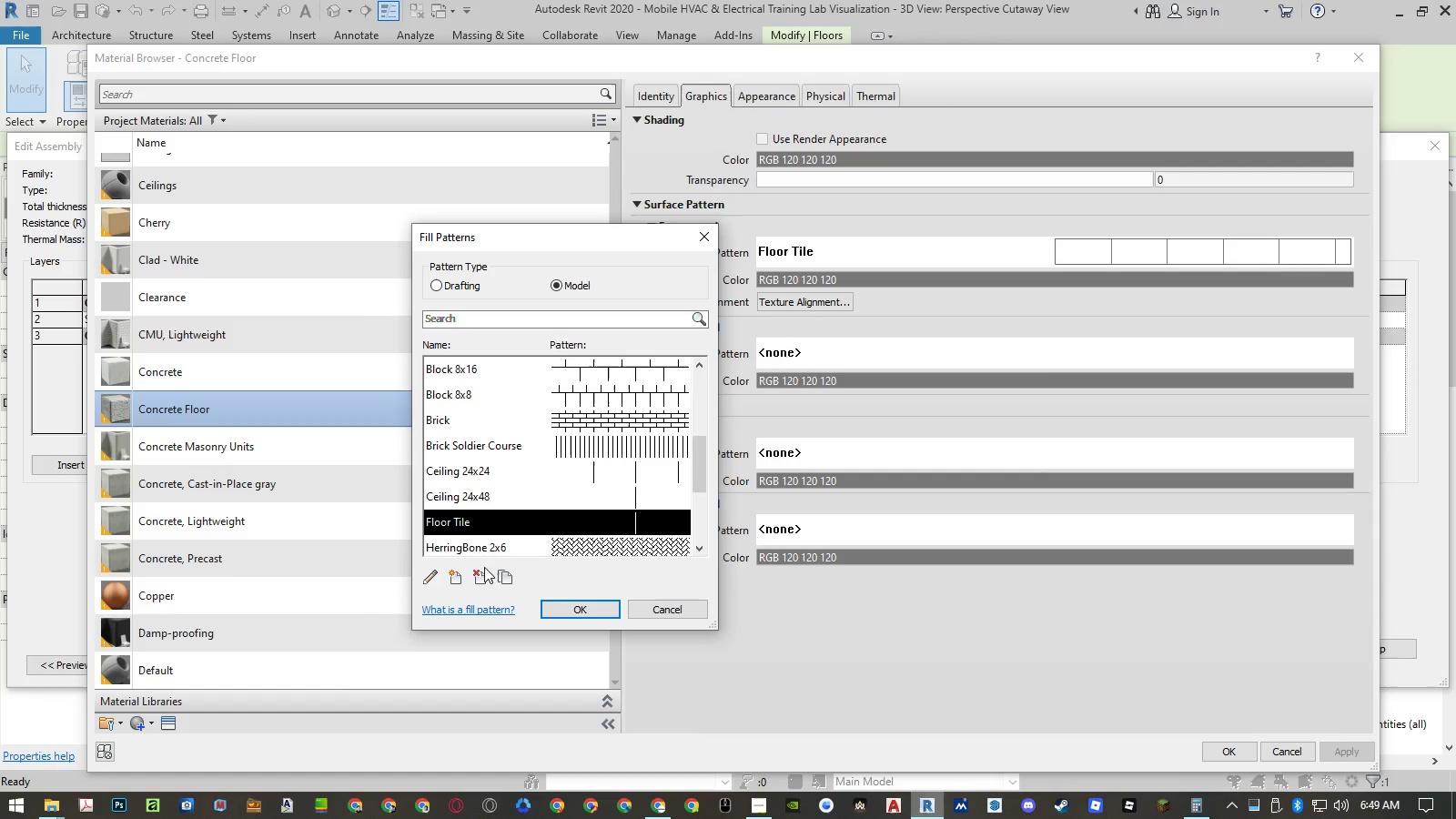 
left_click([433, 583])
 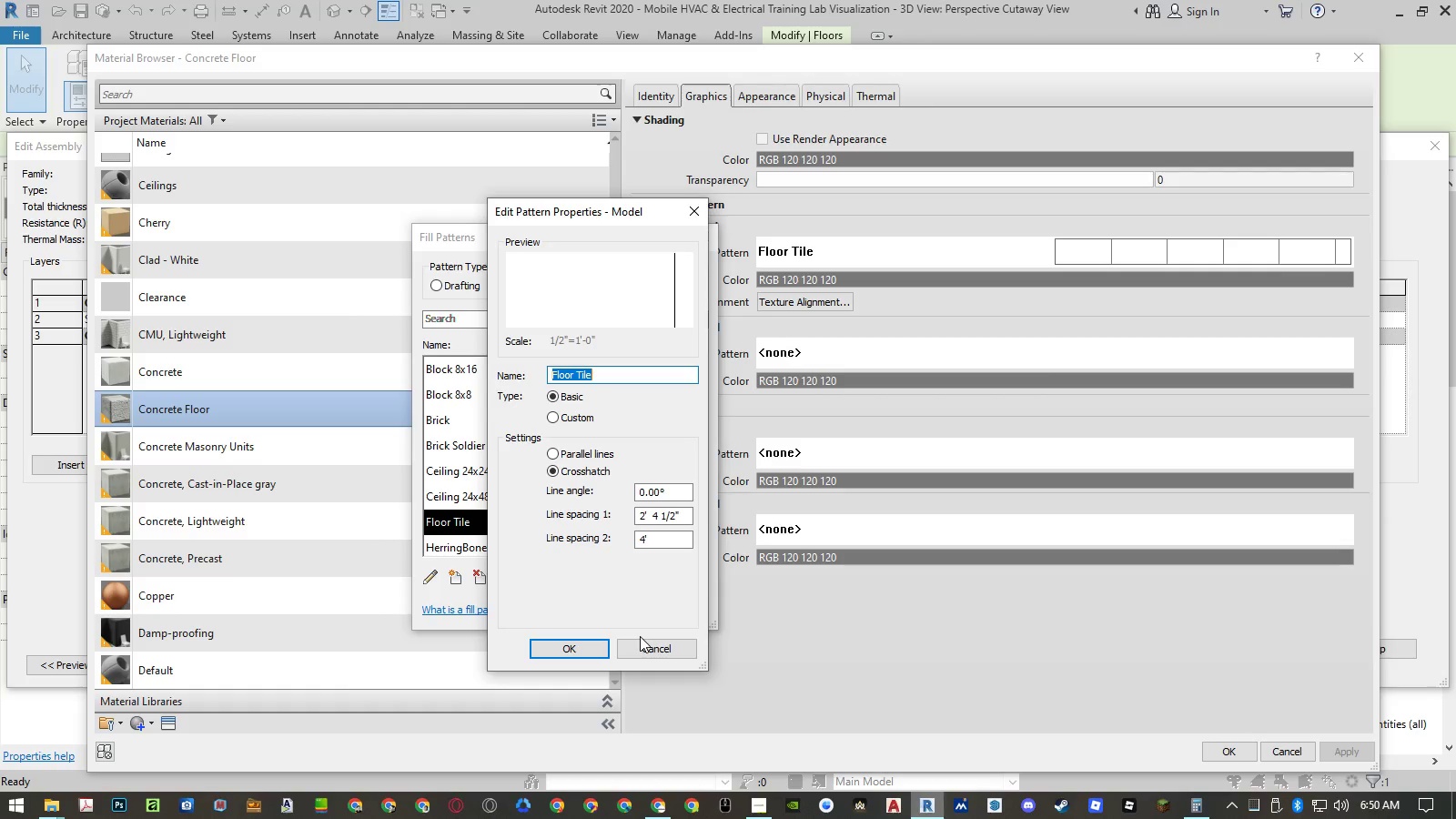 
wait(13.78)
 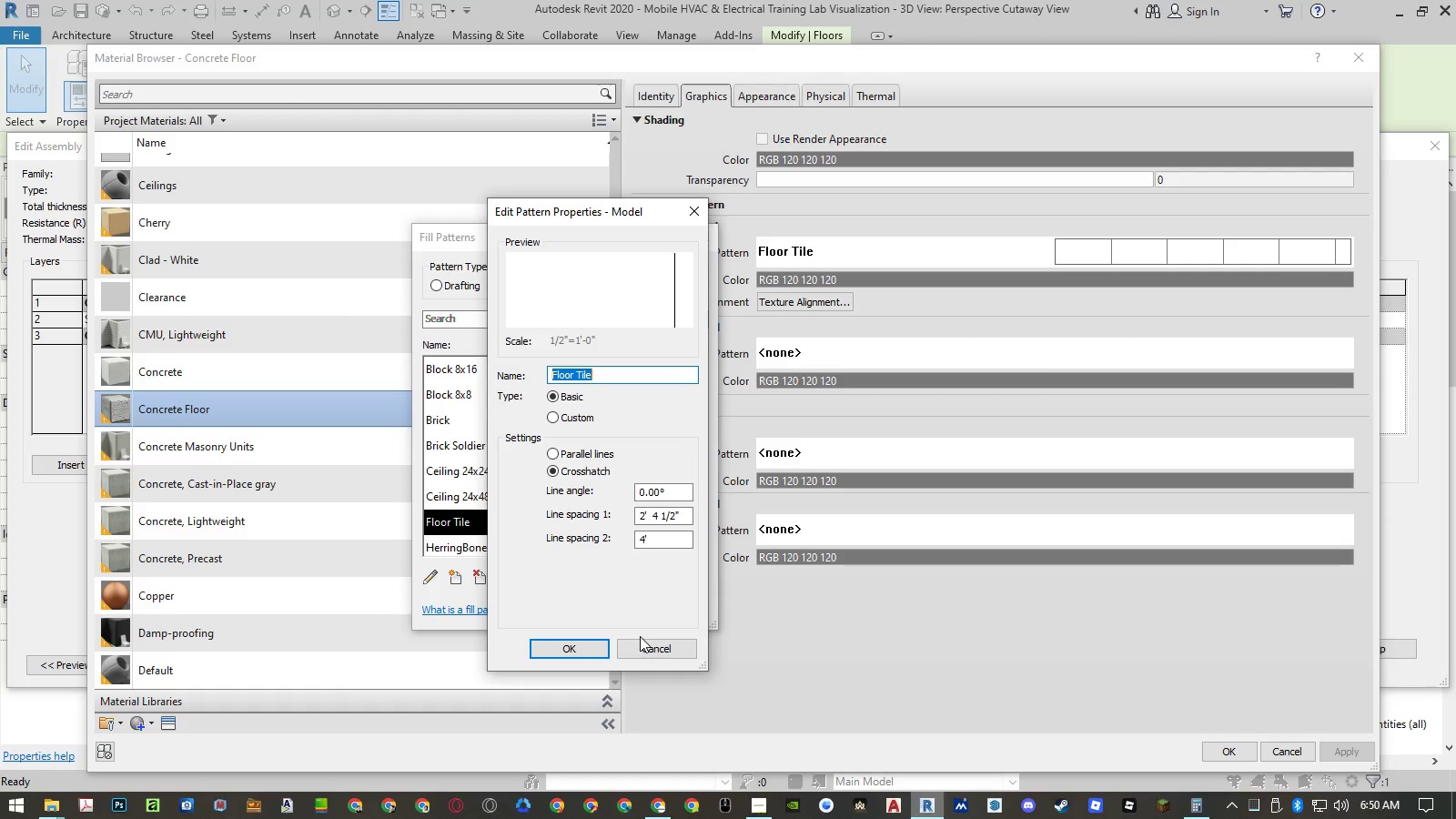 
left_click_drag(start_coordinate=[666, 540], to_coordinate=[536, 531])
 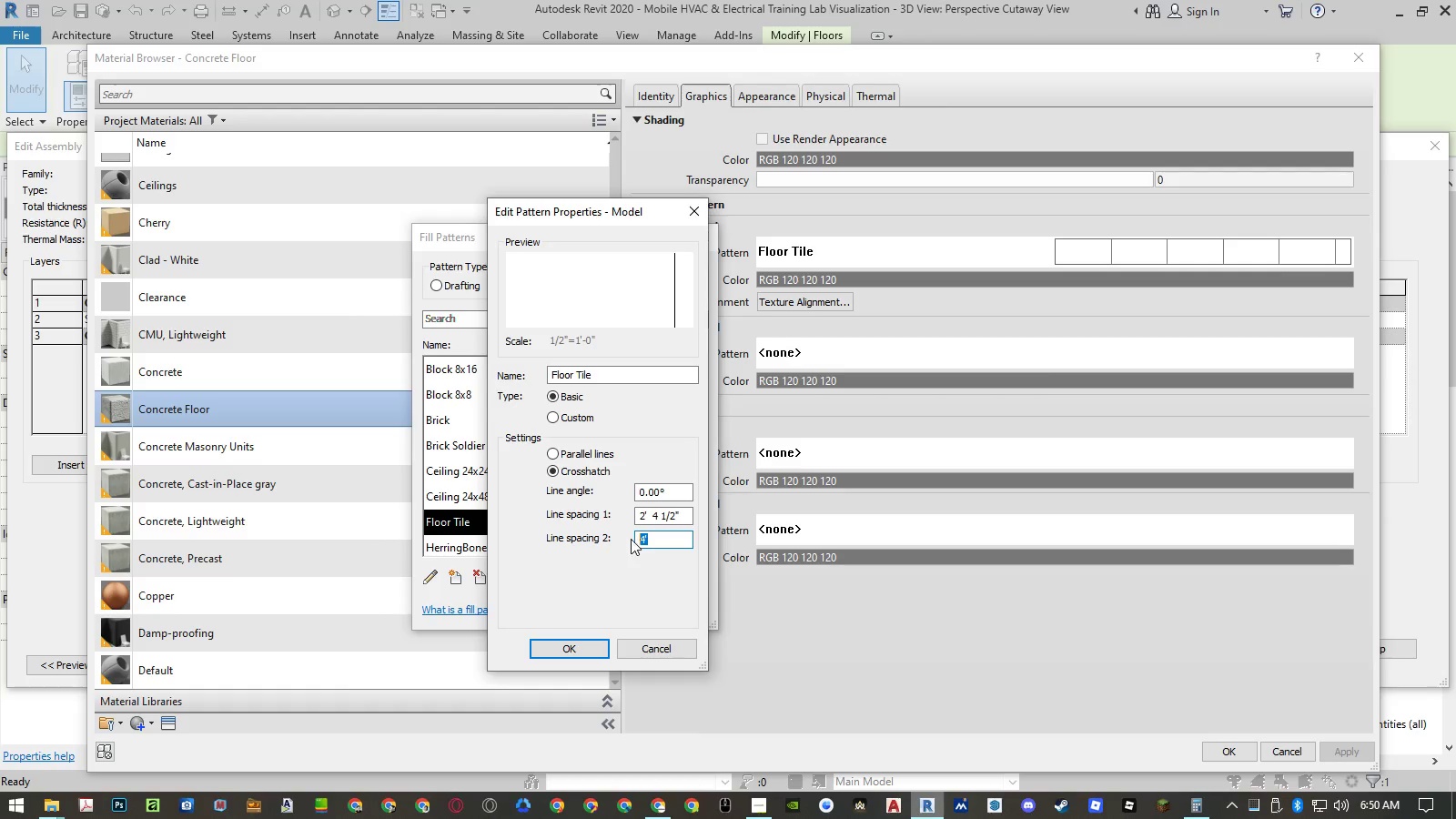 
left_click([643, 538])
 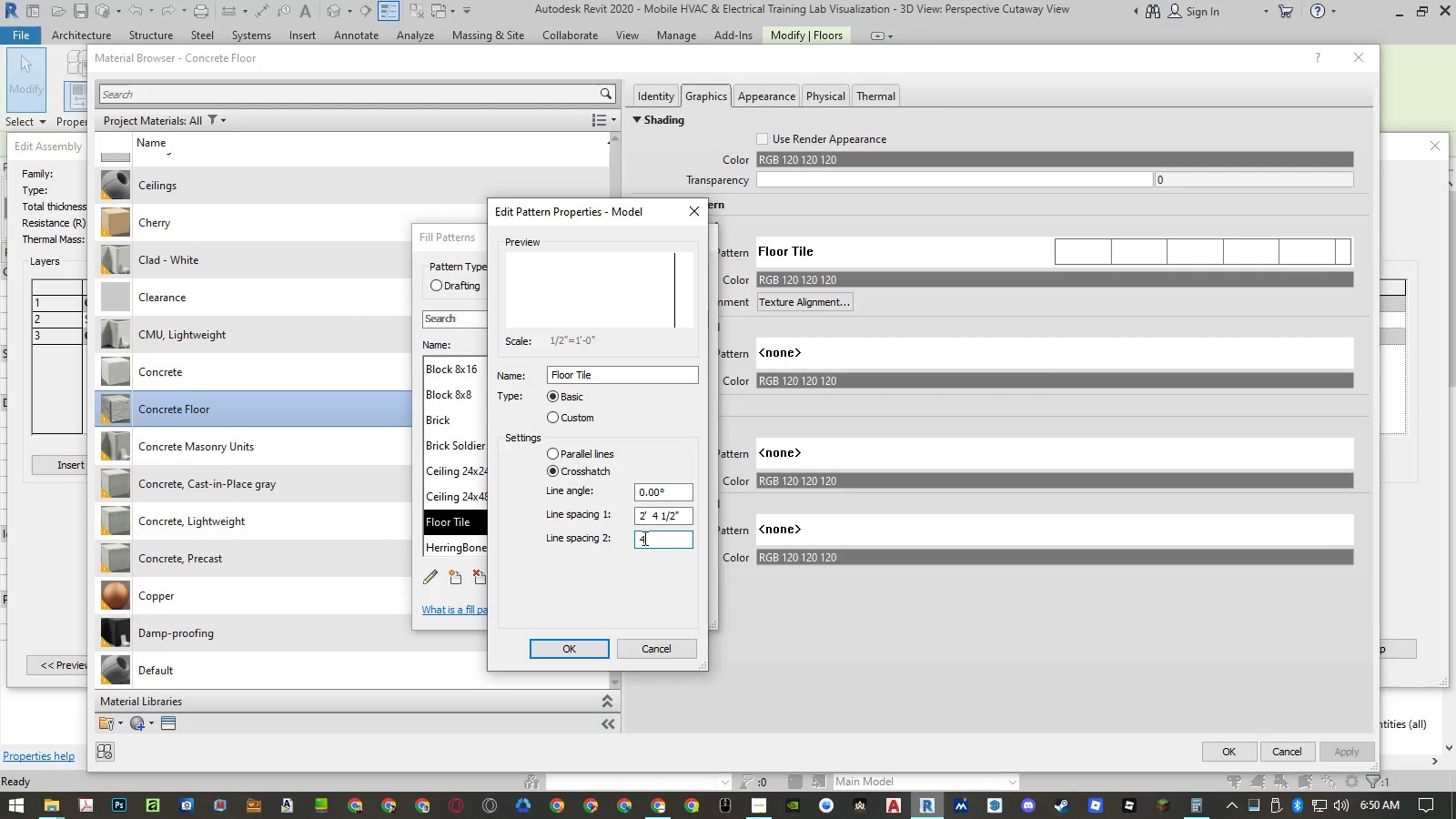 
left_click_drag(start_coordinate=[643, 538], to_coordinate=[632, 539])
 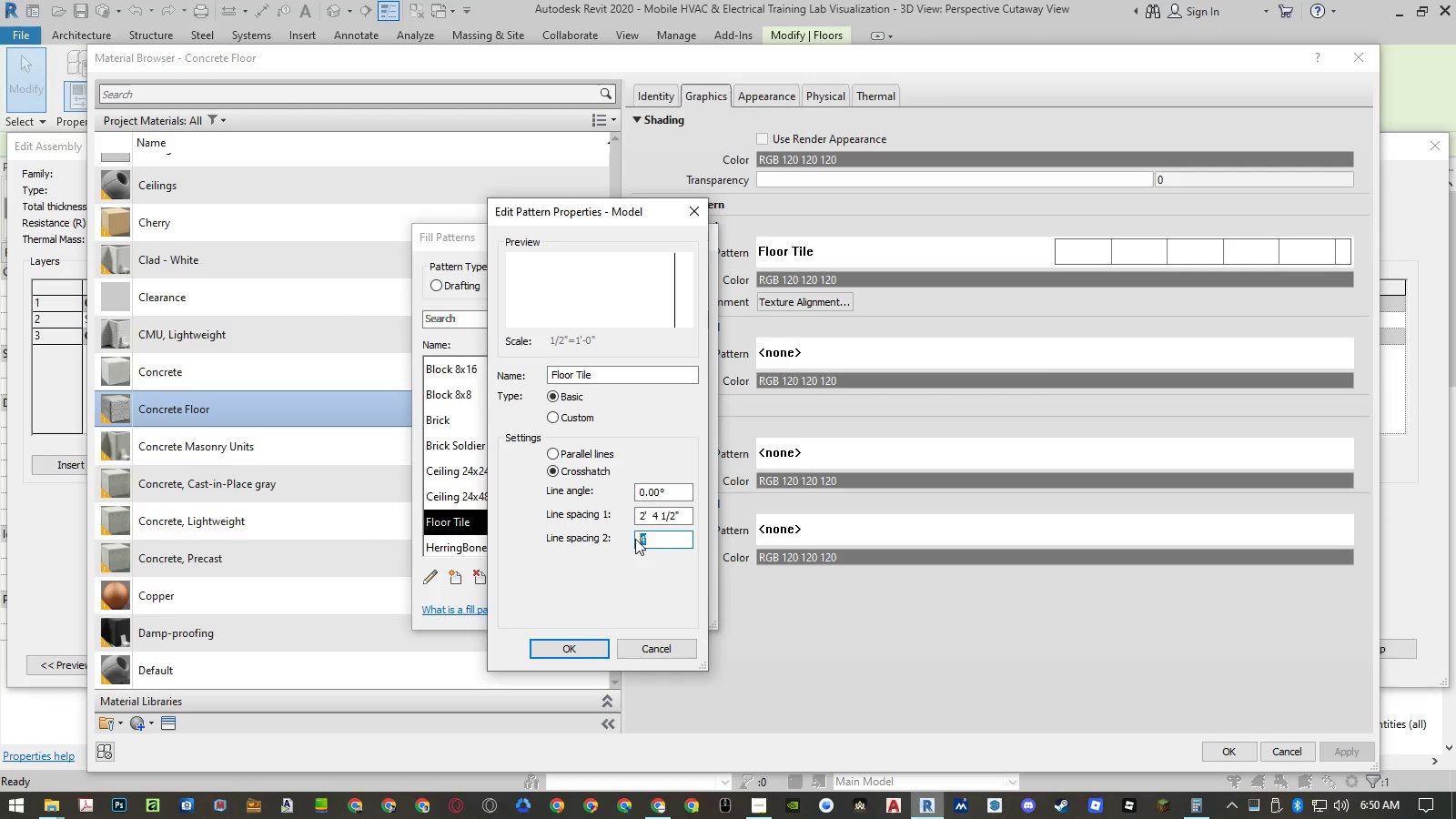 
key(Numpad2)
 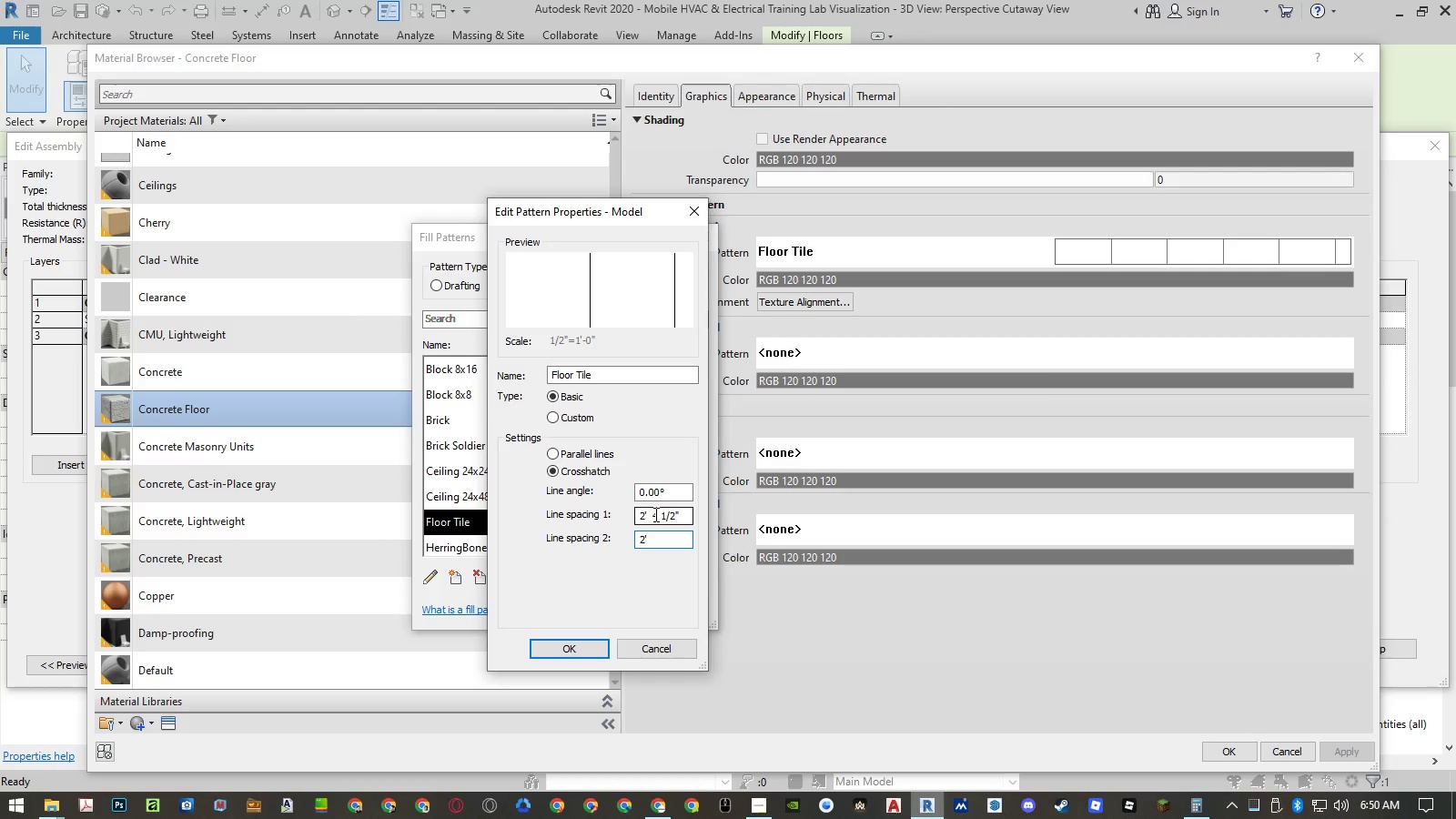 
left_click_drag(start_coordinate=[651, 514], to_coordinate=[750, 513])
 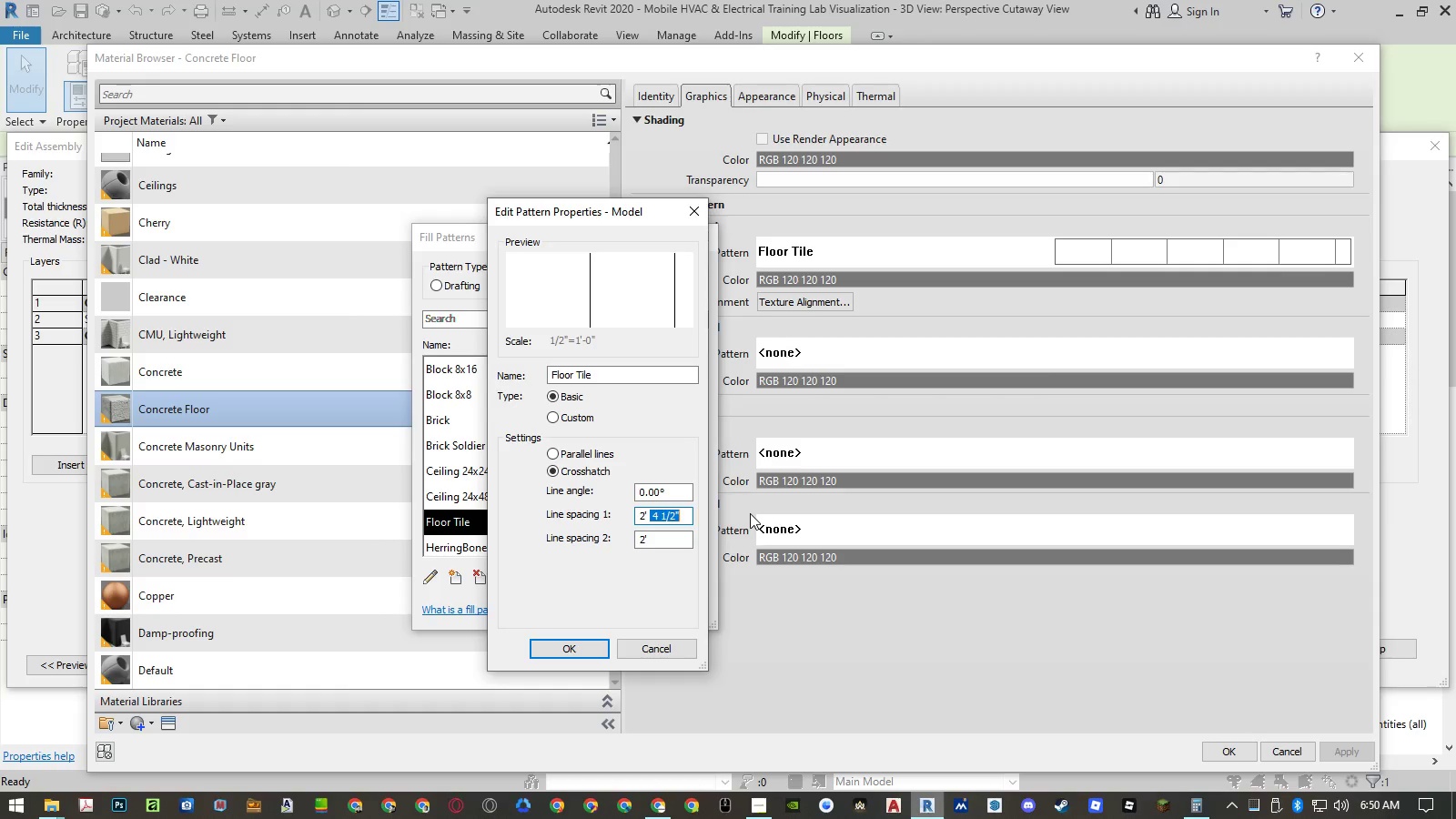 
key(Backspace)
 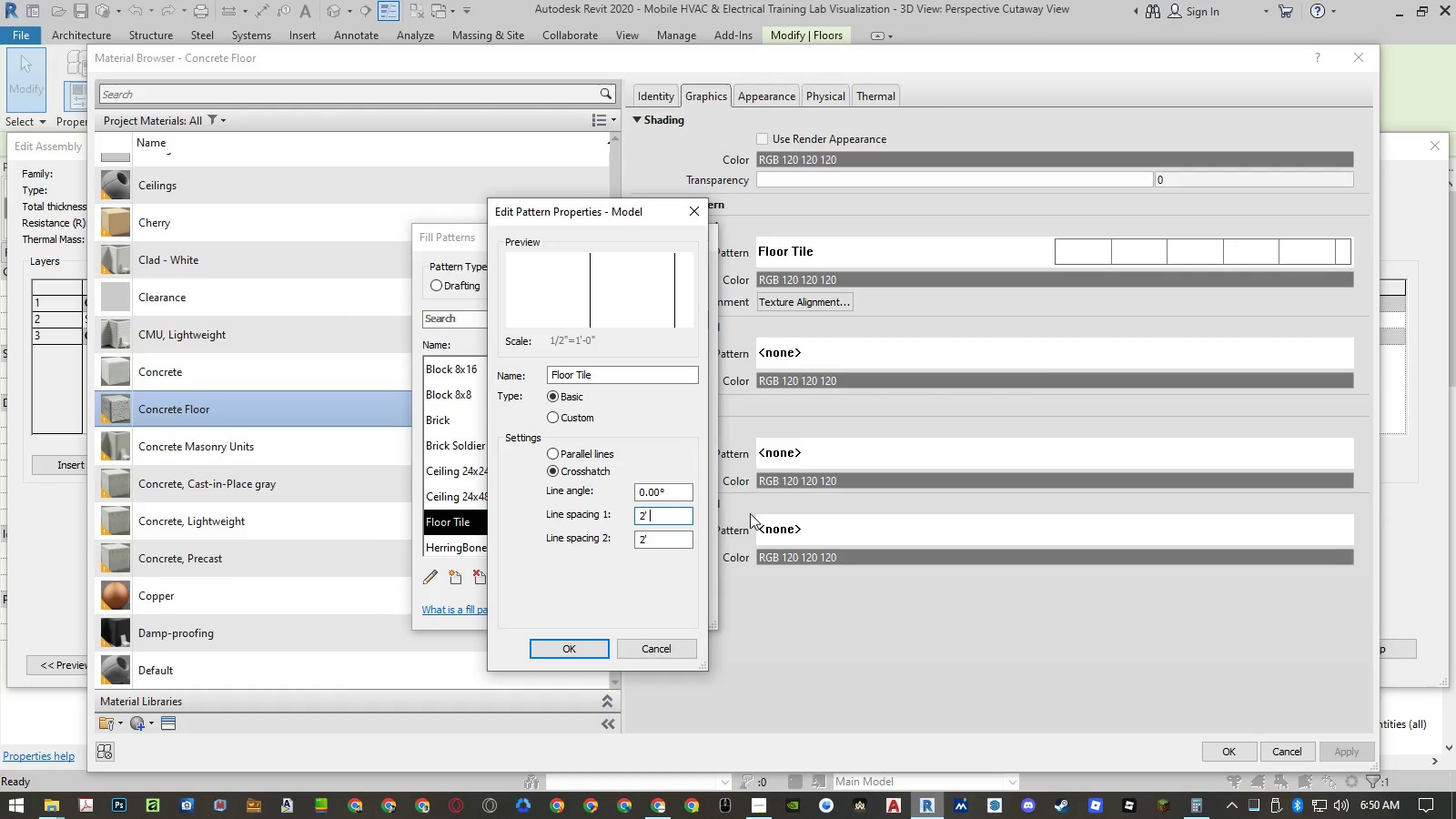 
key(Backspace)
 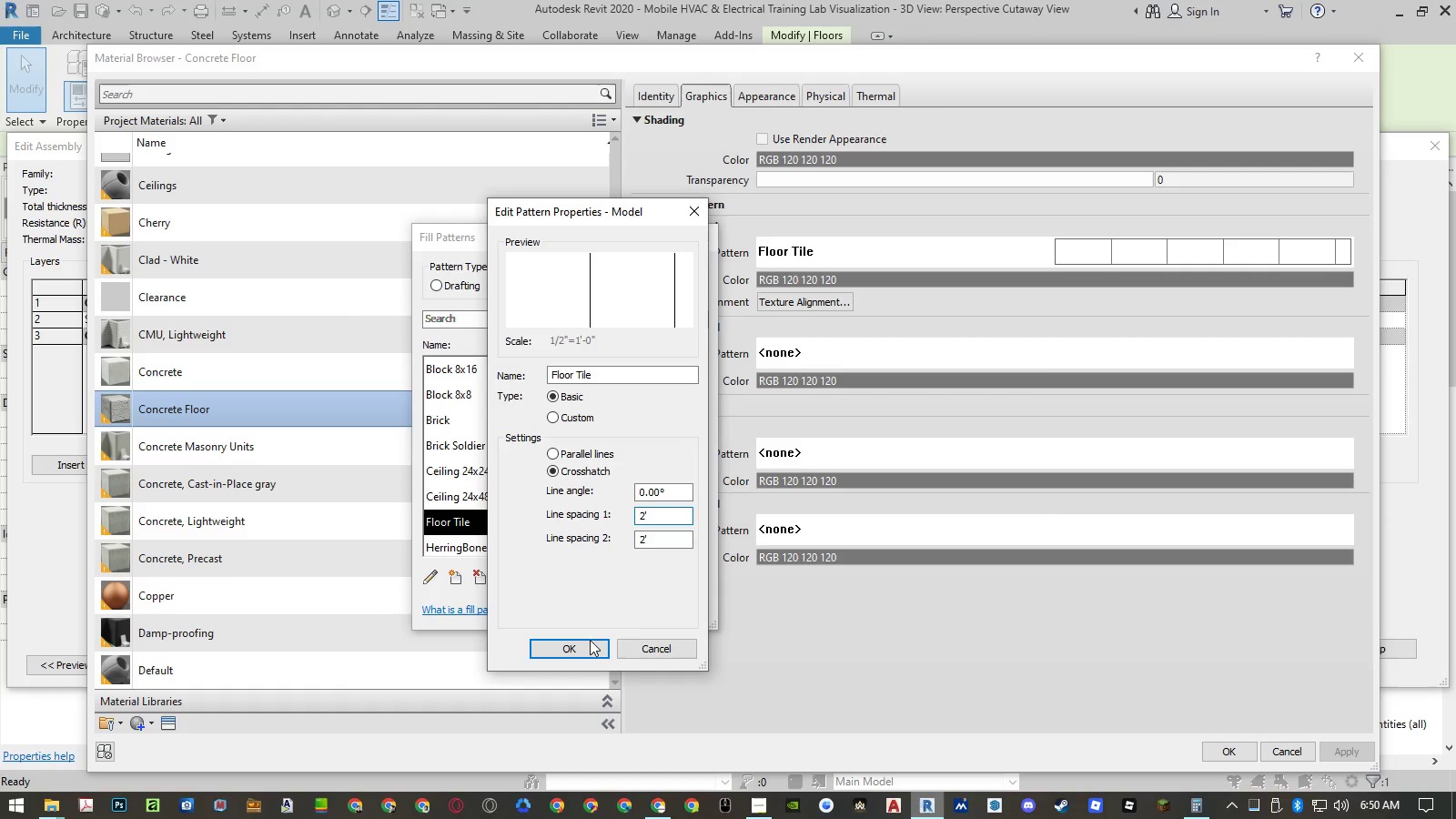 
left_click([581, 647])
 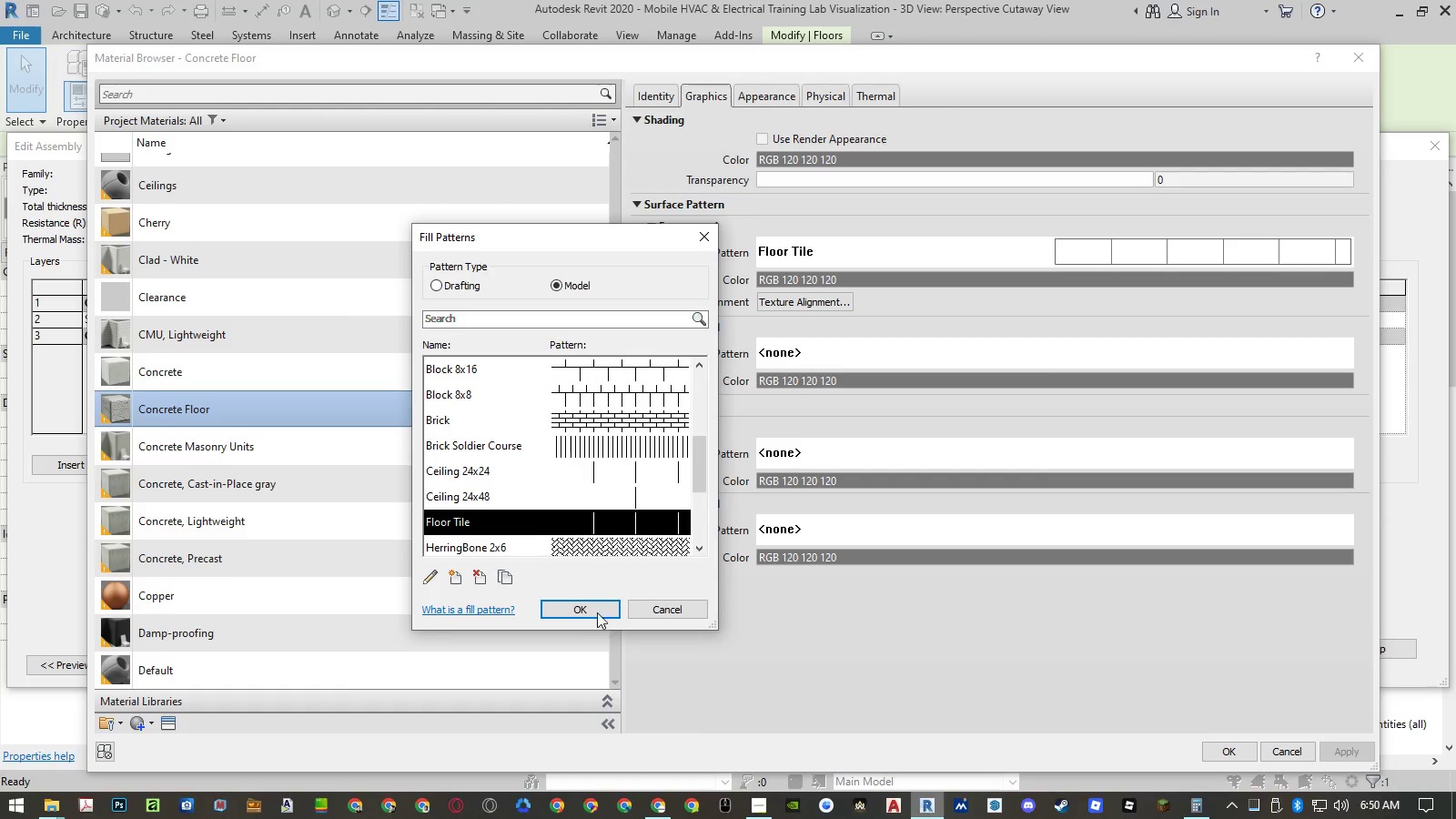 
left_click([597, 606])
 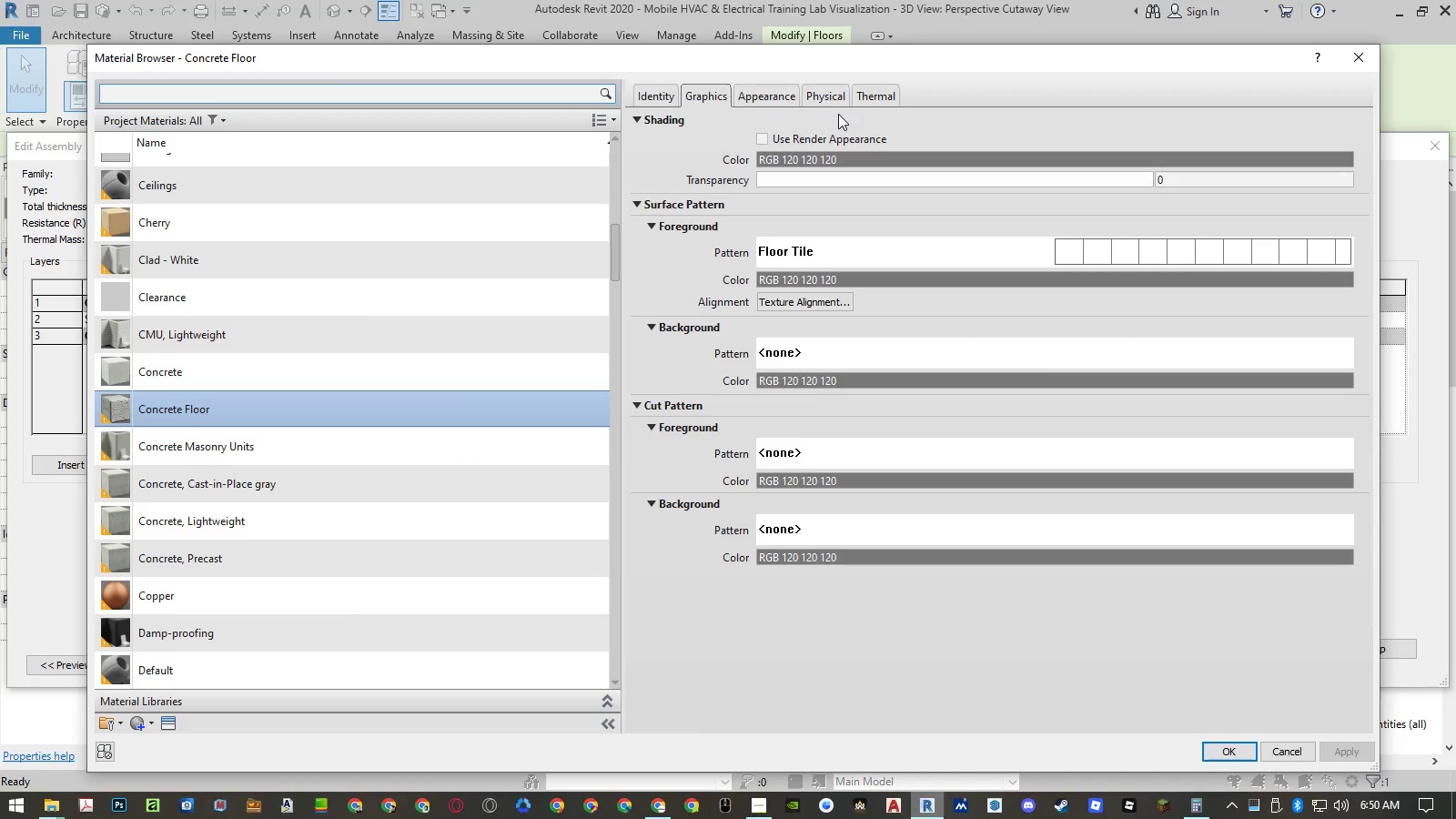 
left_click([776, 96])
 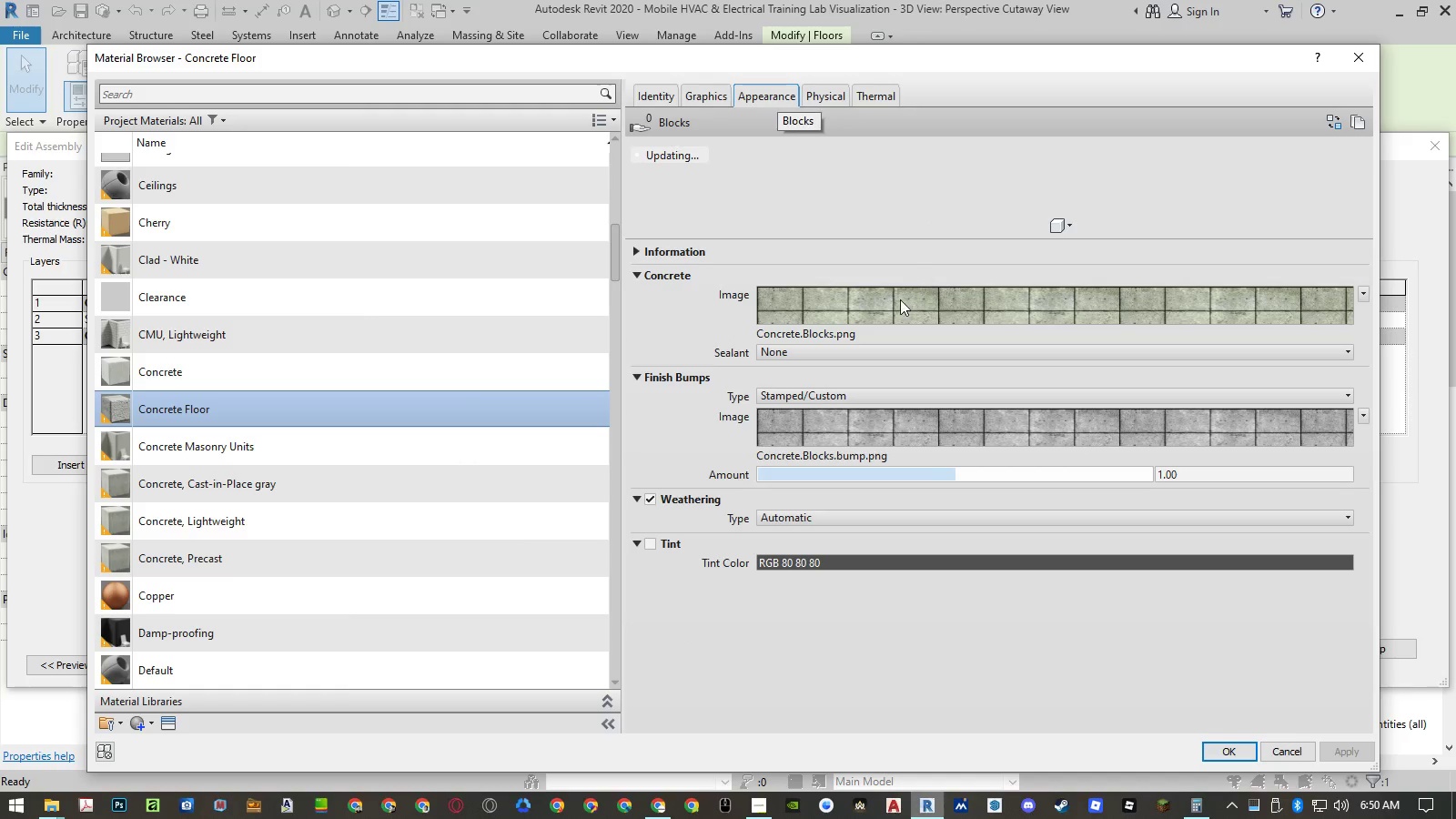 
left_click([900, 299])
 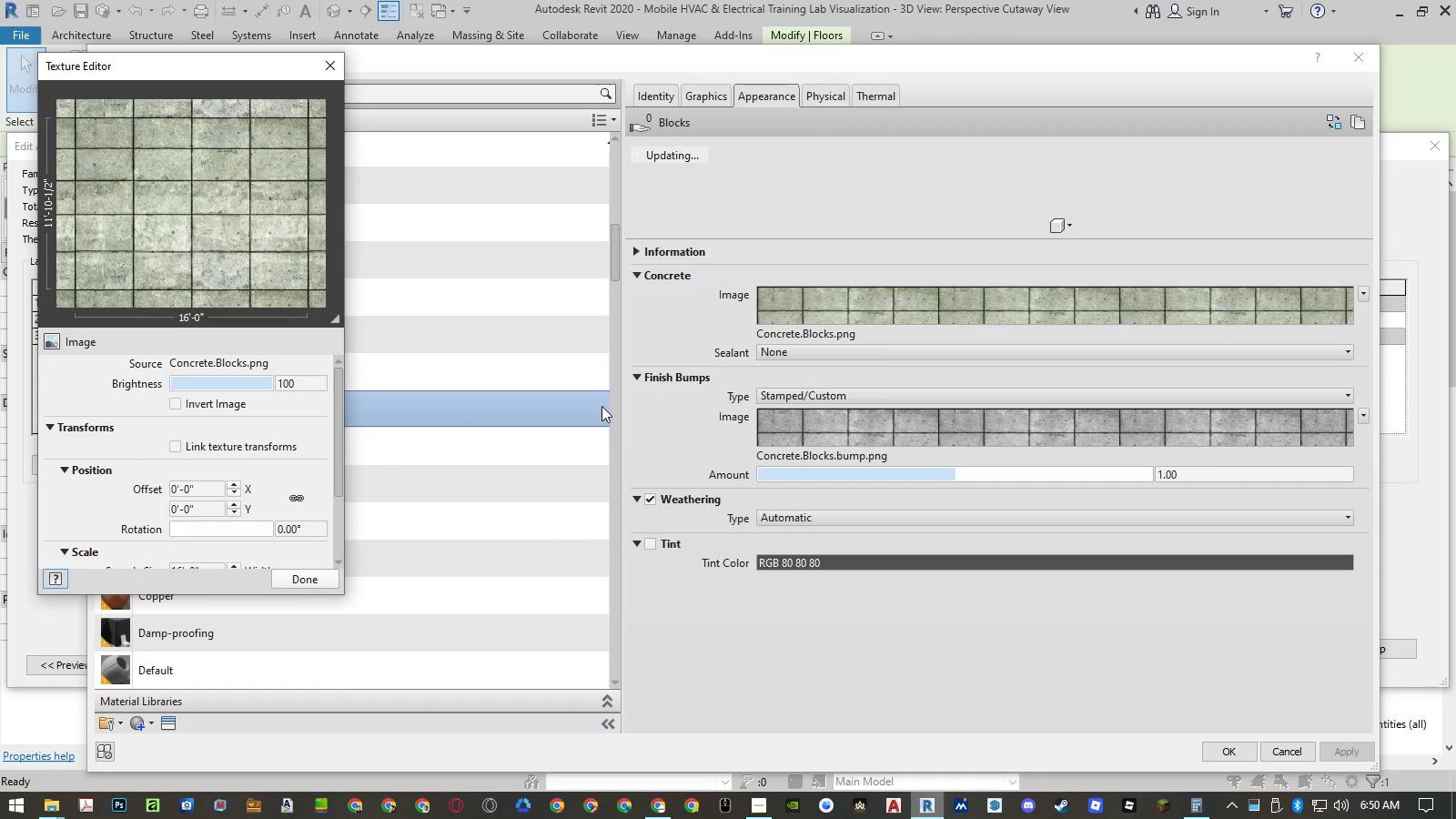 
wait(5.05)
 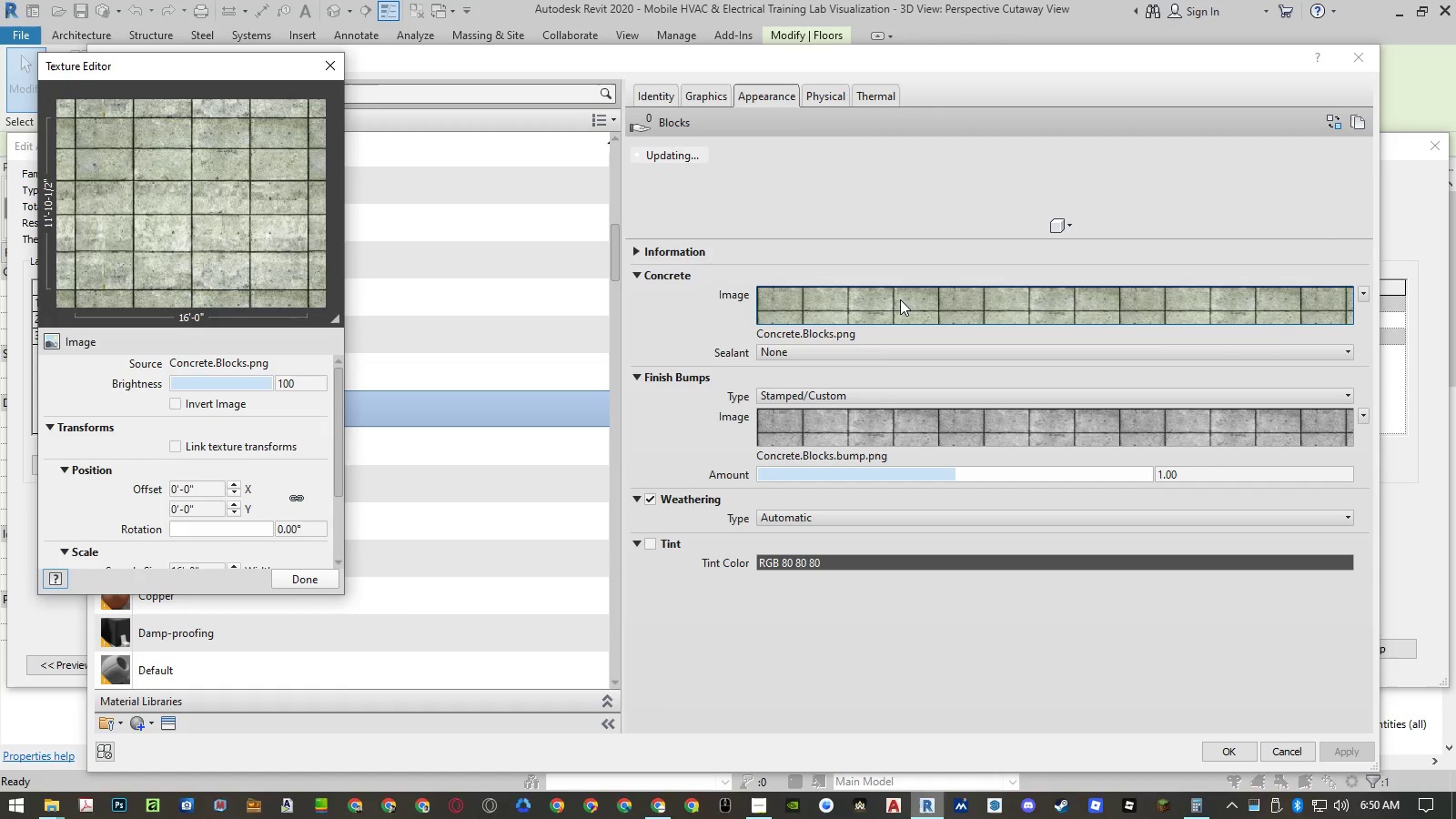 
scroll: coordinate [106, 523], scroll_direction: down, amount: 1.0
 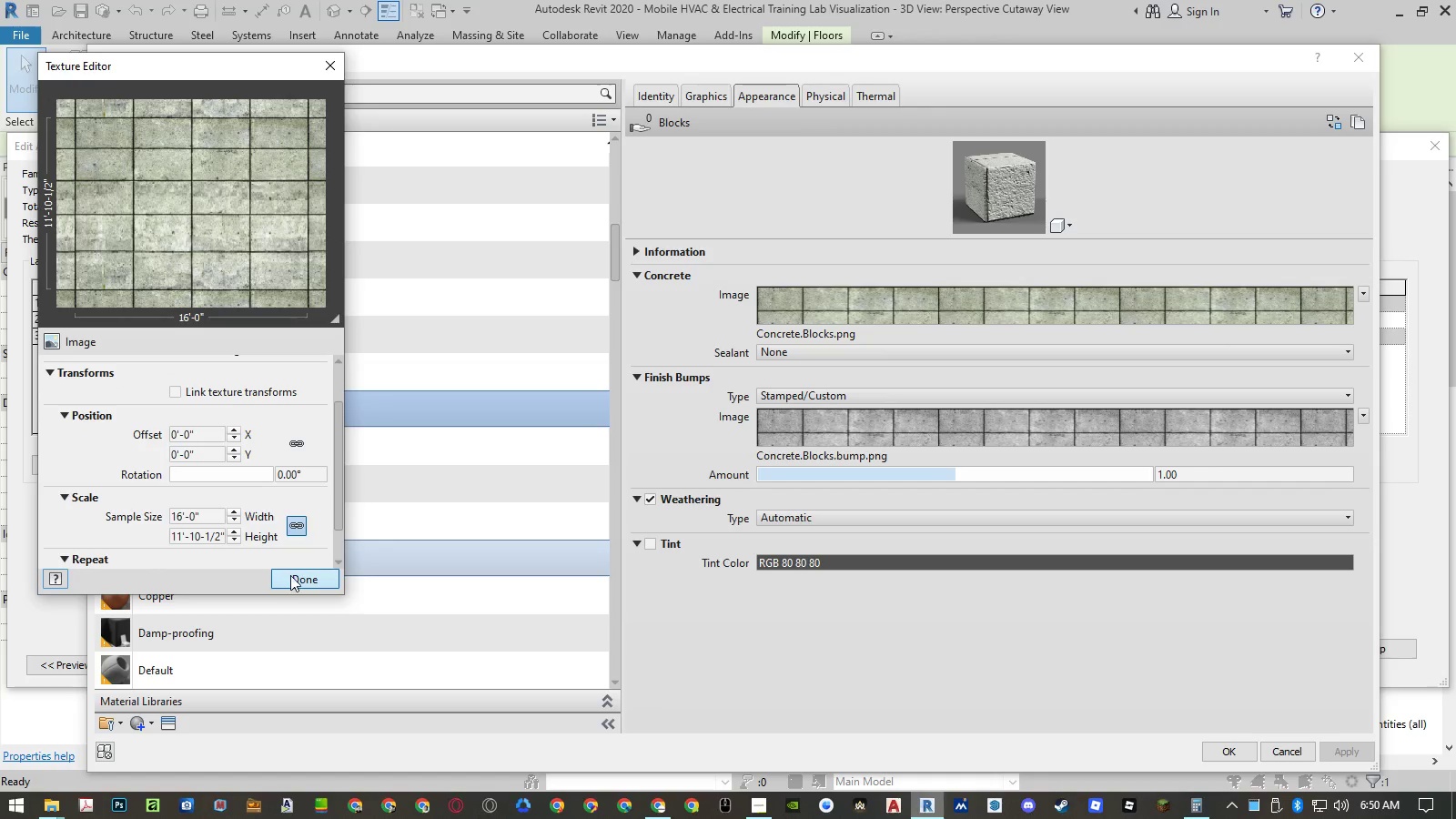 
left_click([305, 575])
 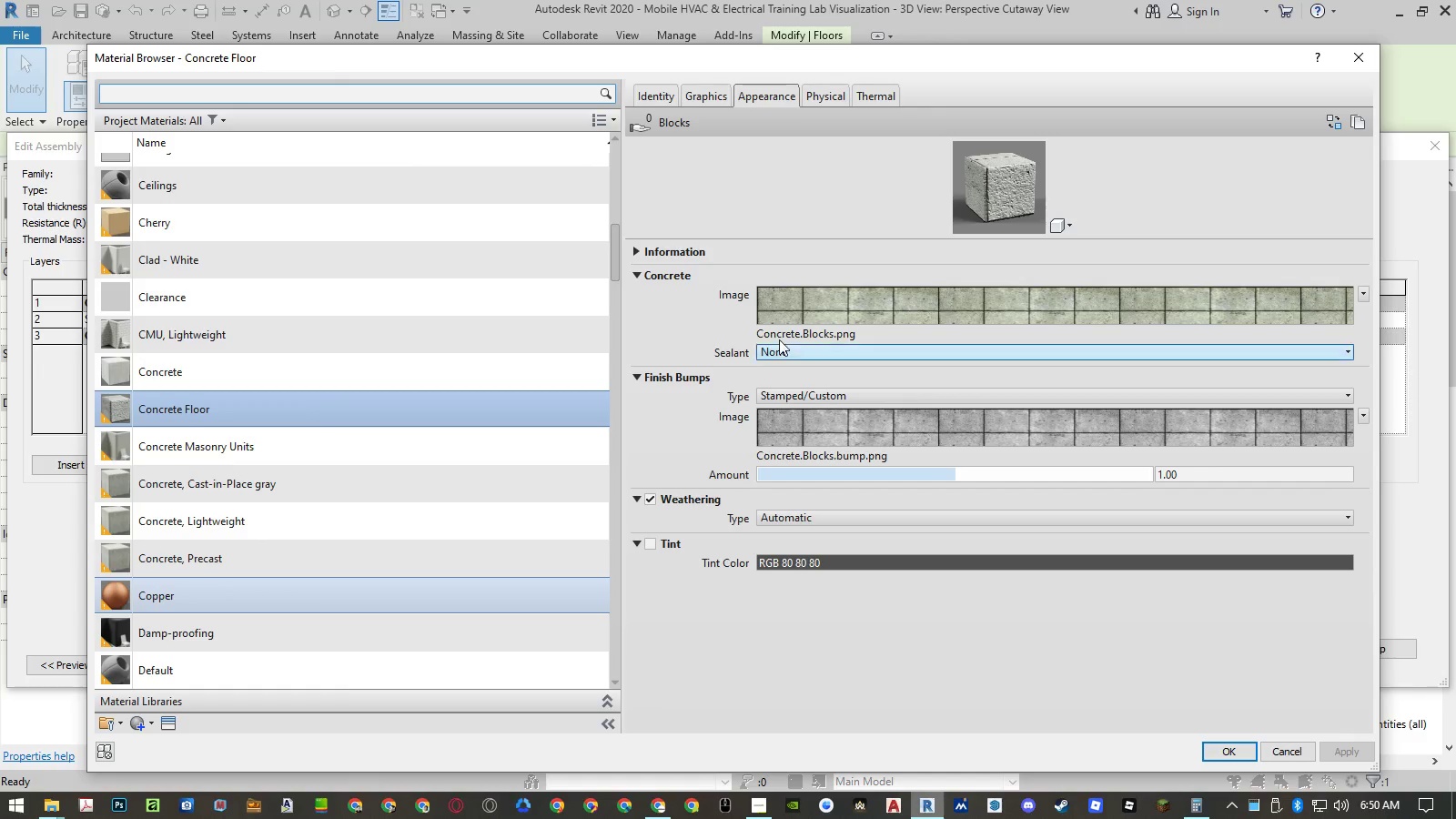 
left_click([792, 329])
 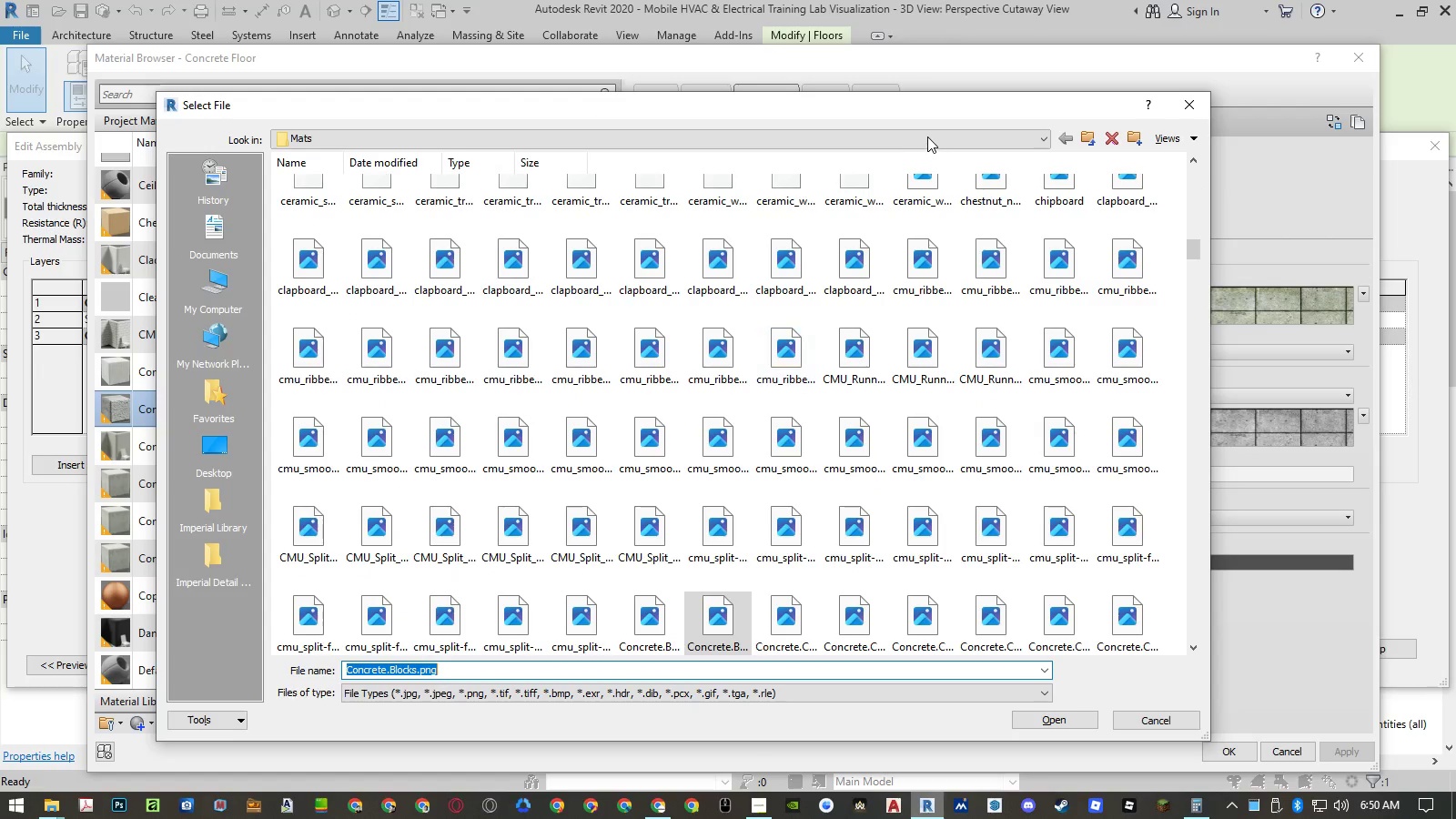 
key(Control+ControlLeft)
 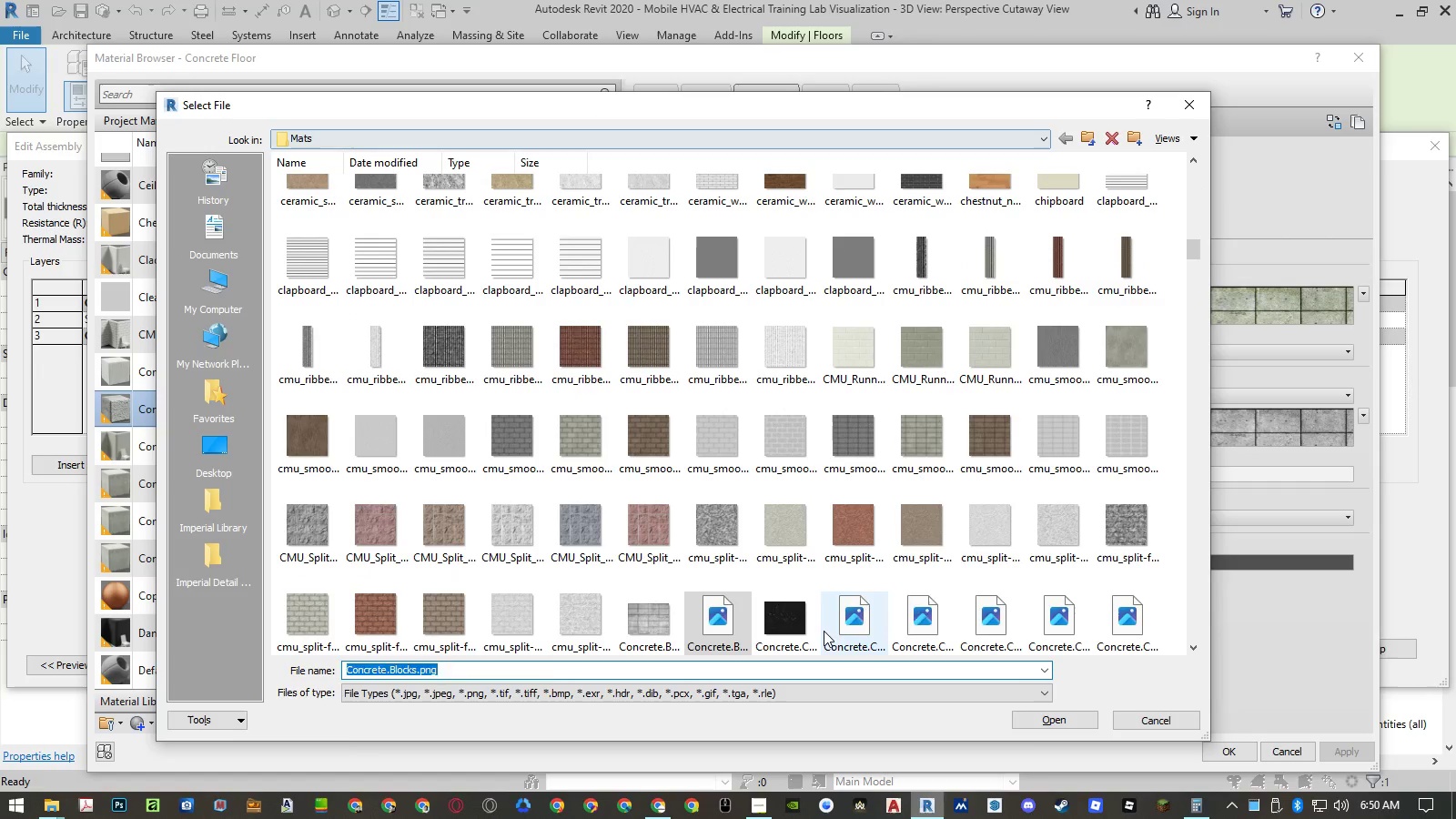 
key(Control+V)
 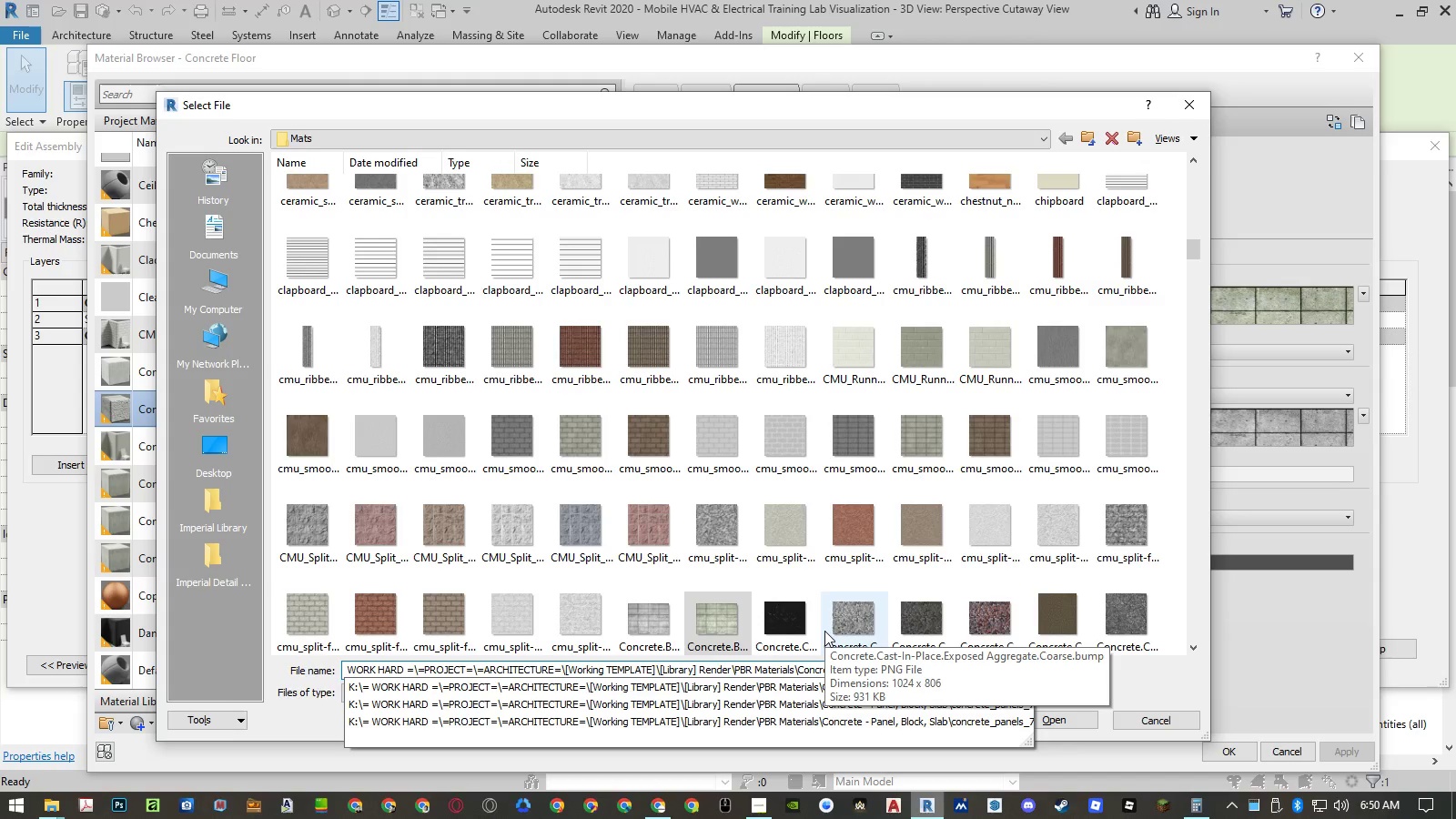 
key(Control+Enter)
 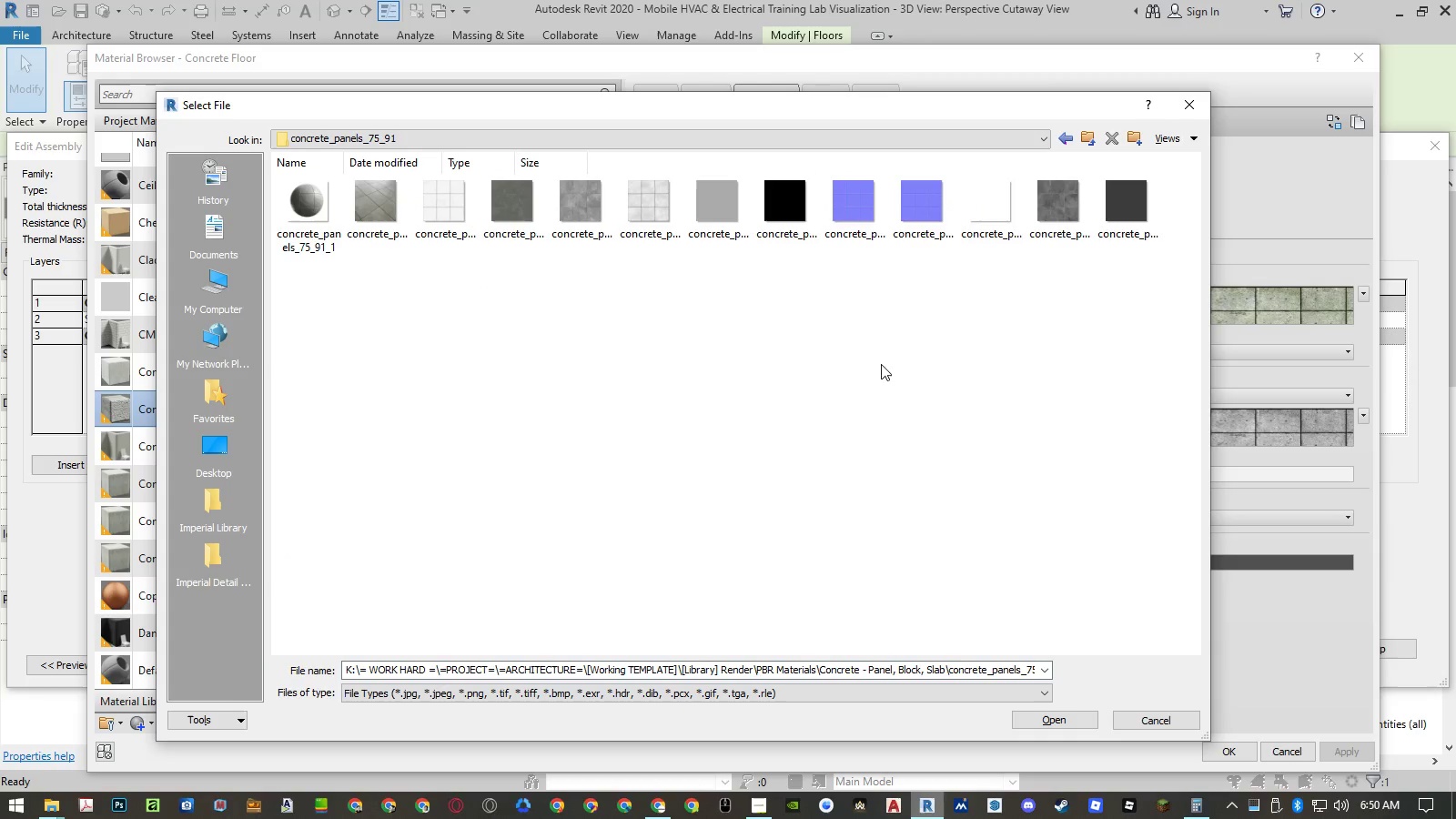 
left_click([524, 216])
 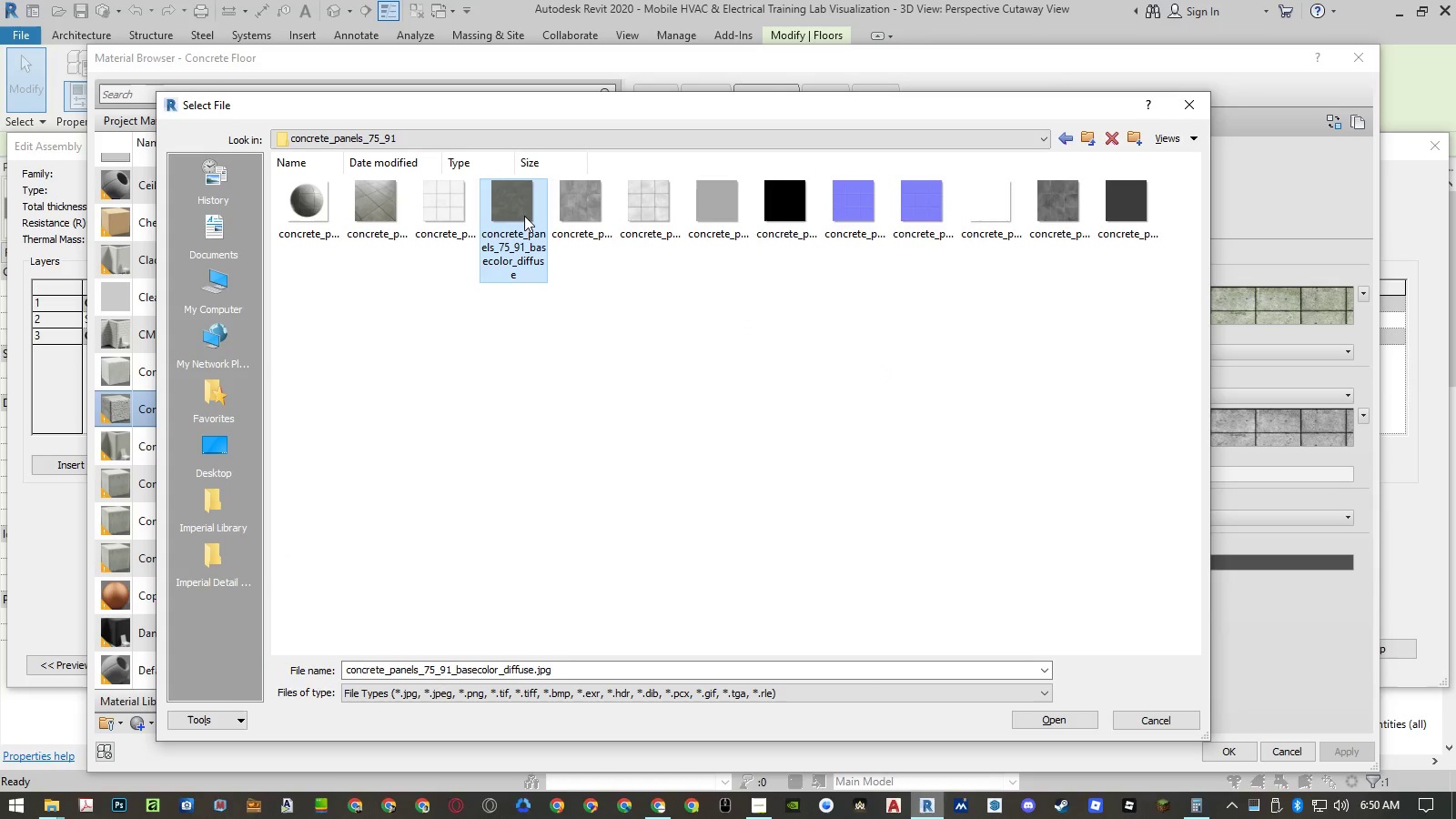 
key(ArrowRight)
 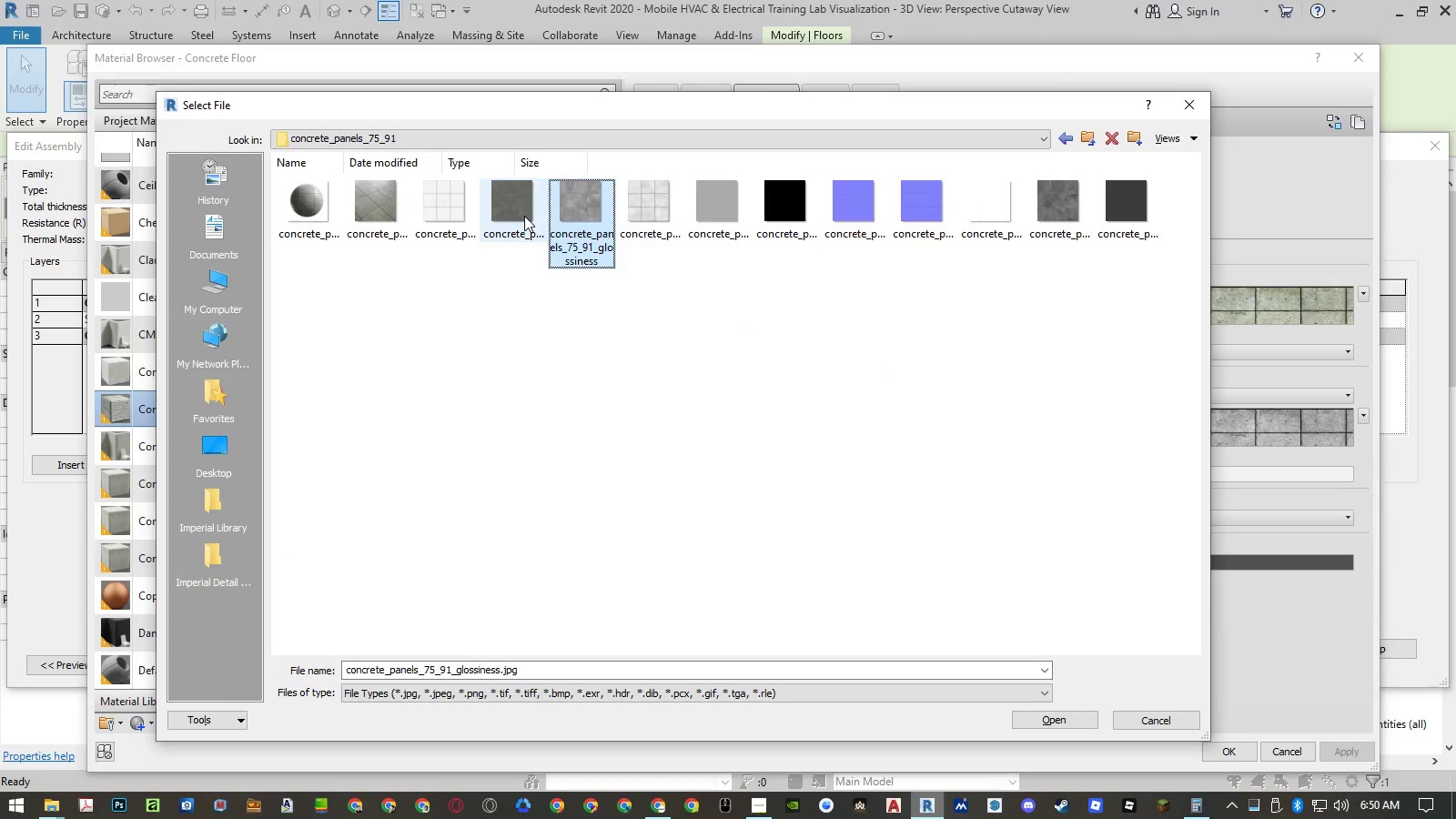 
key(ArrowLeft)
 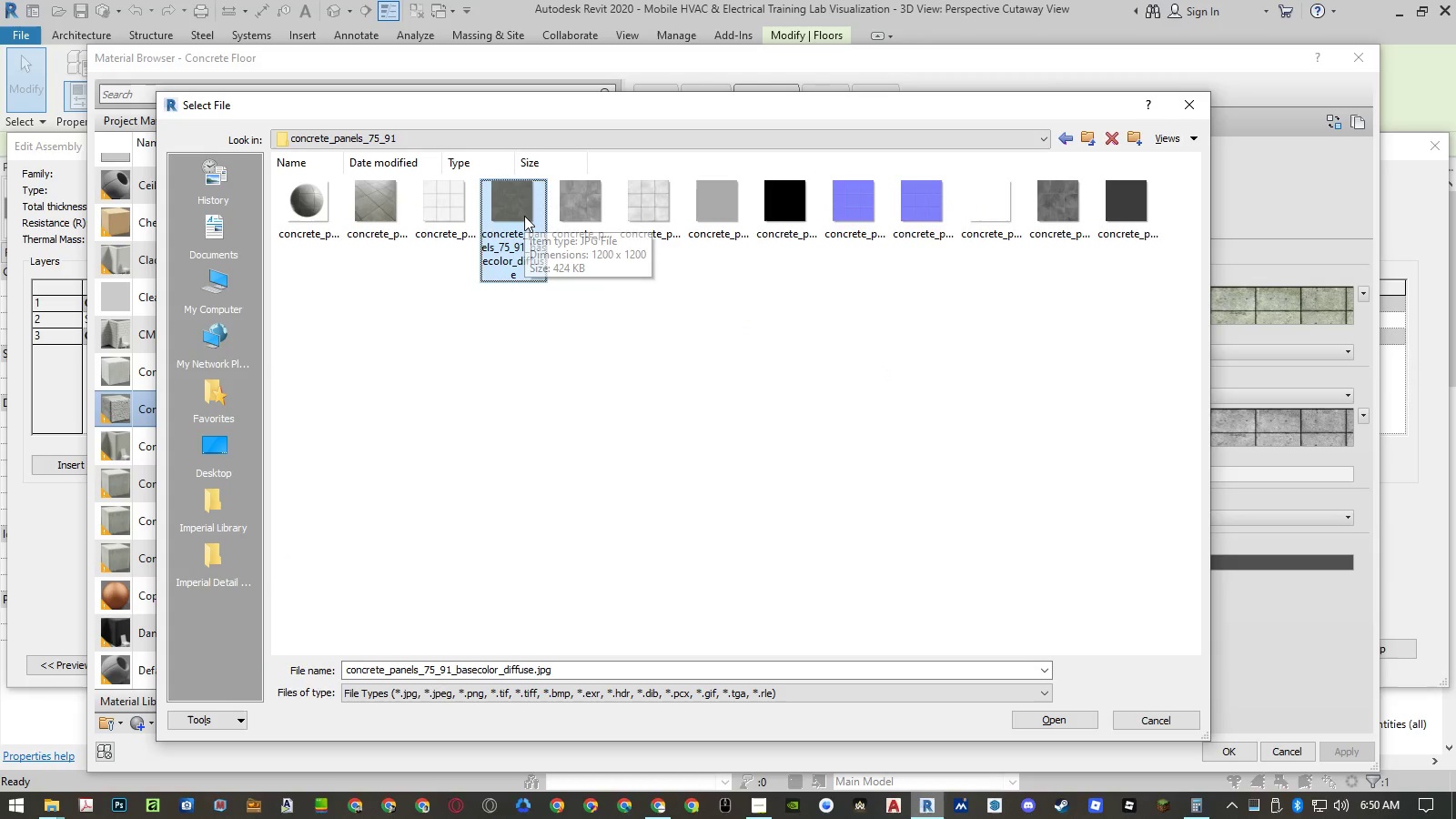 
key(ArrowLeft)
 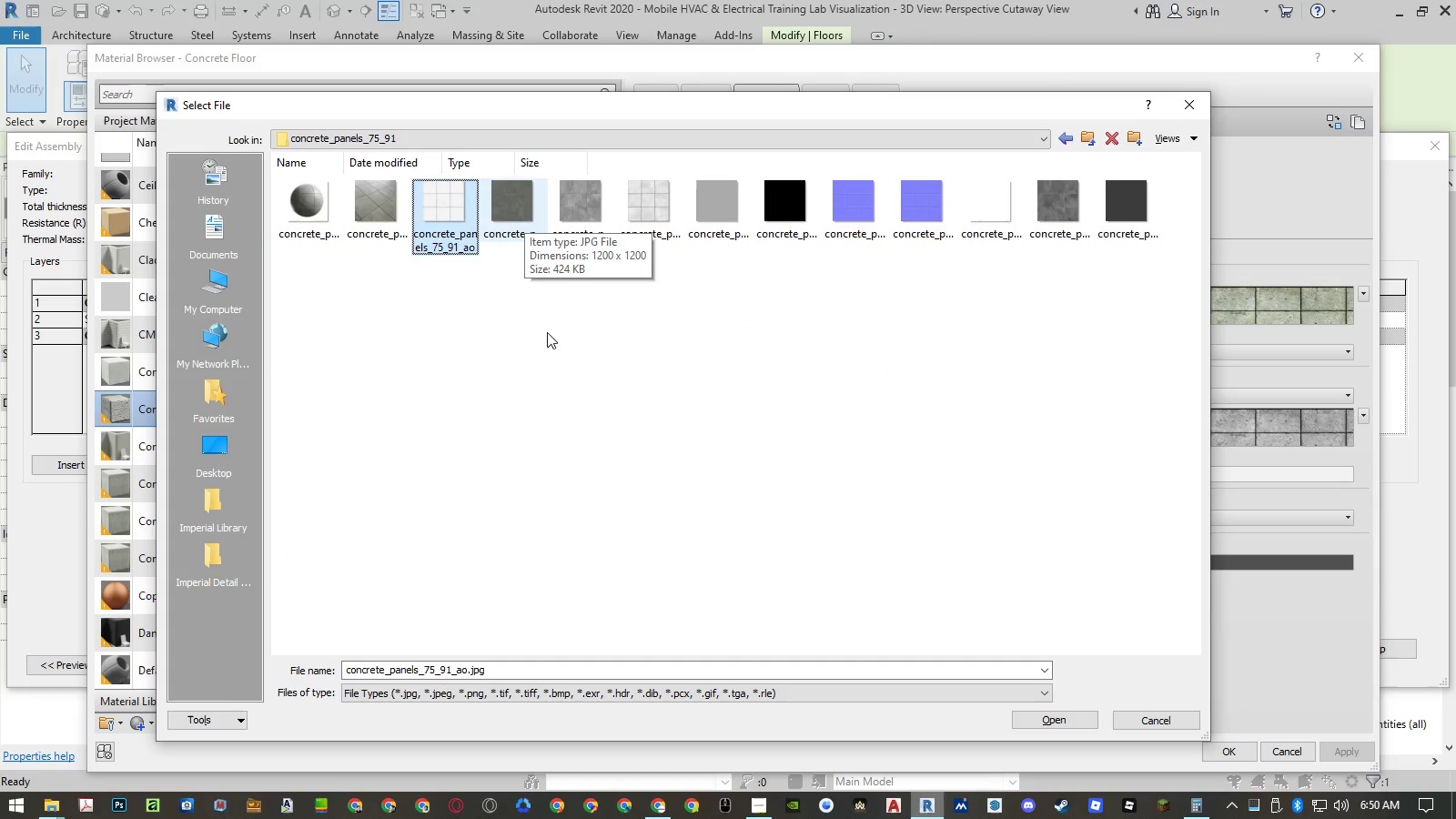 
key(ArrowRight)
 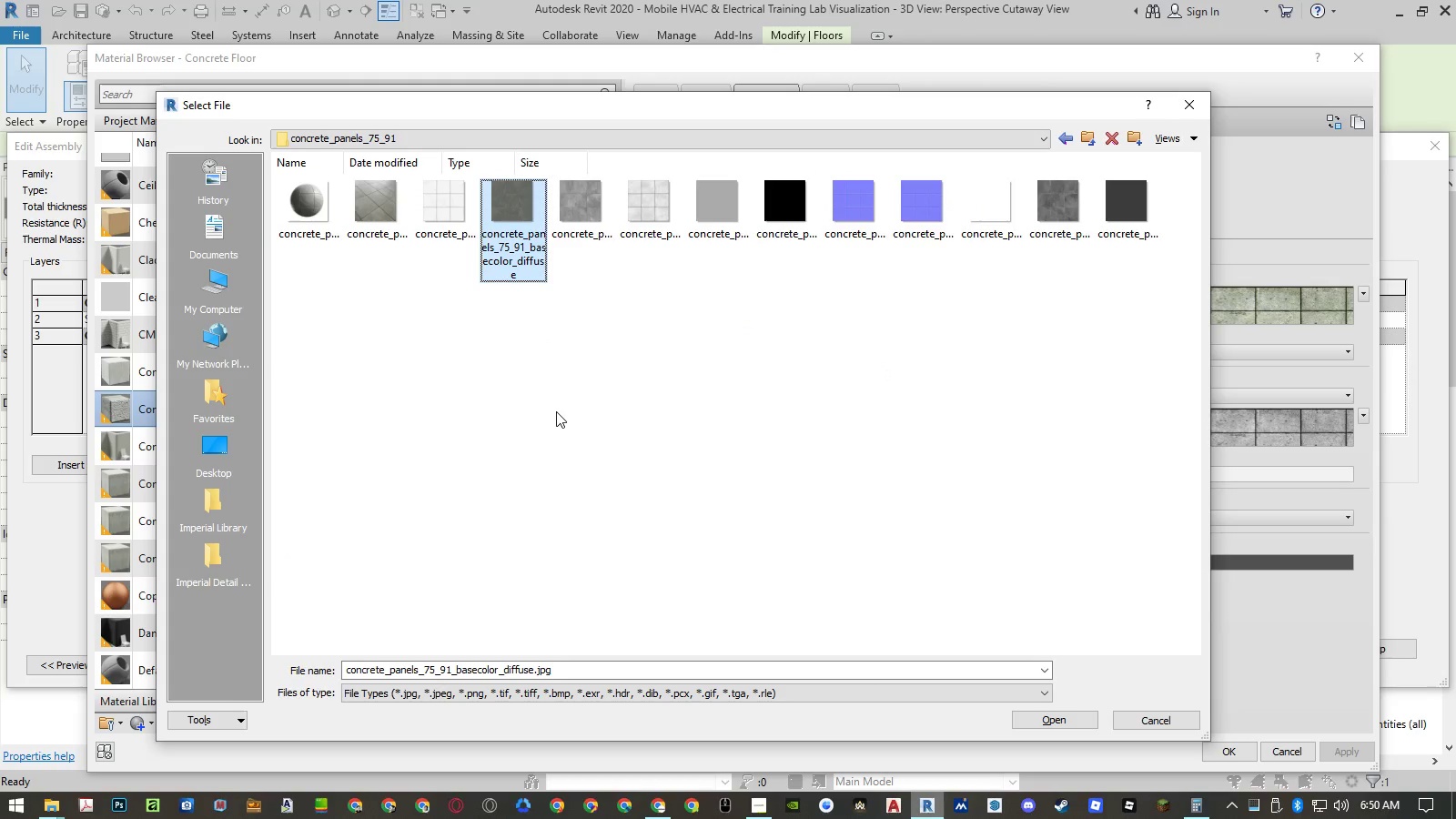 
key(Enter)
 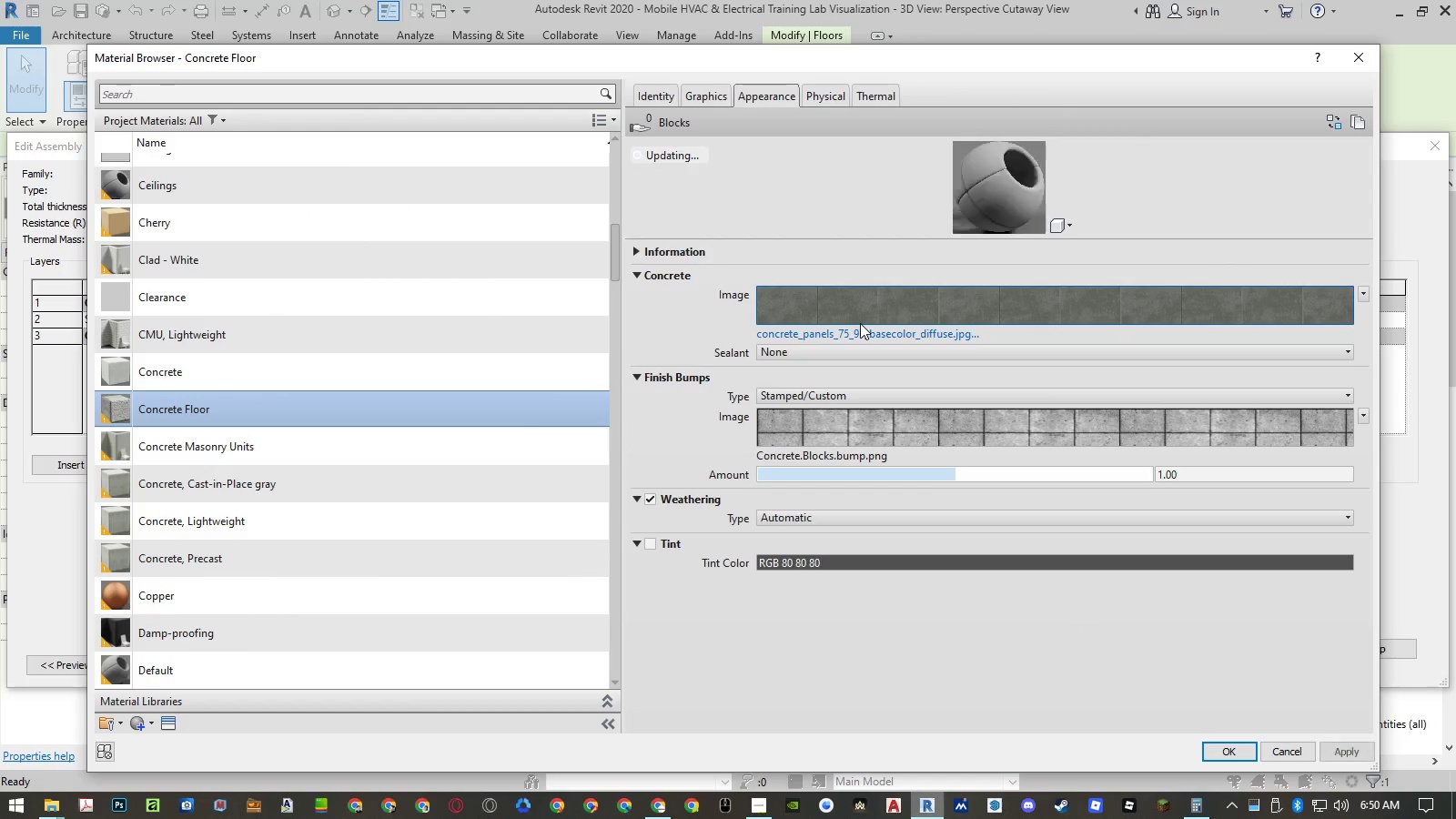 
left_click([860, 312])
 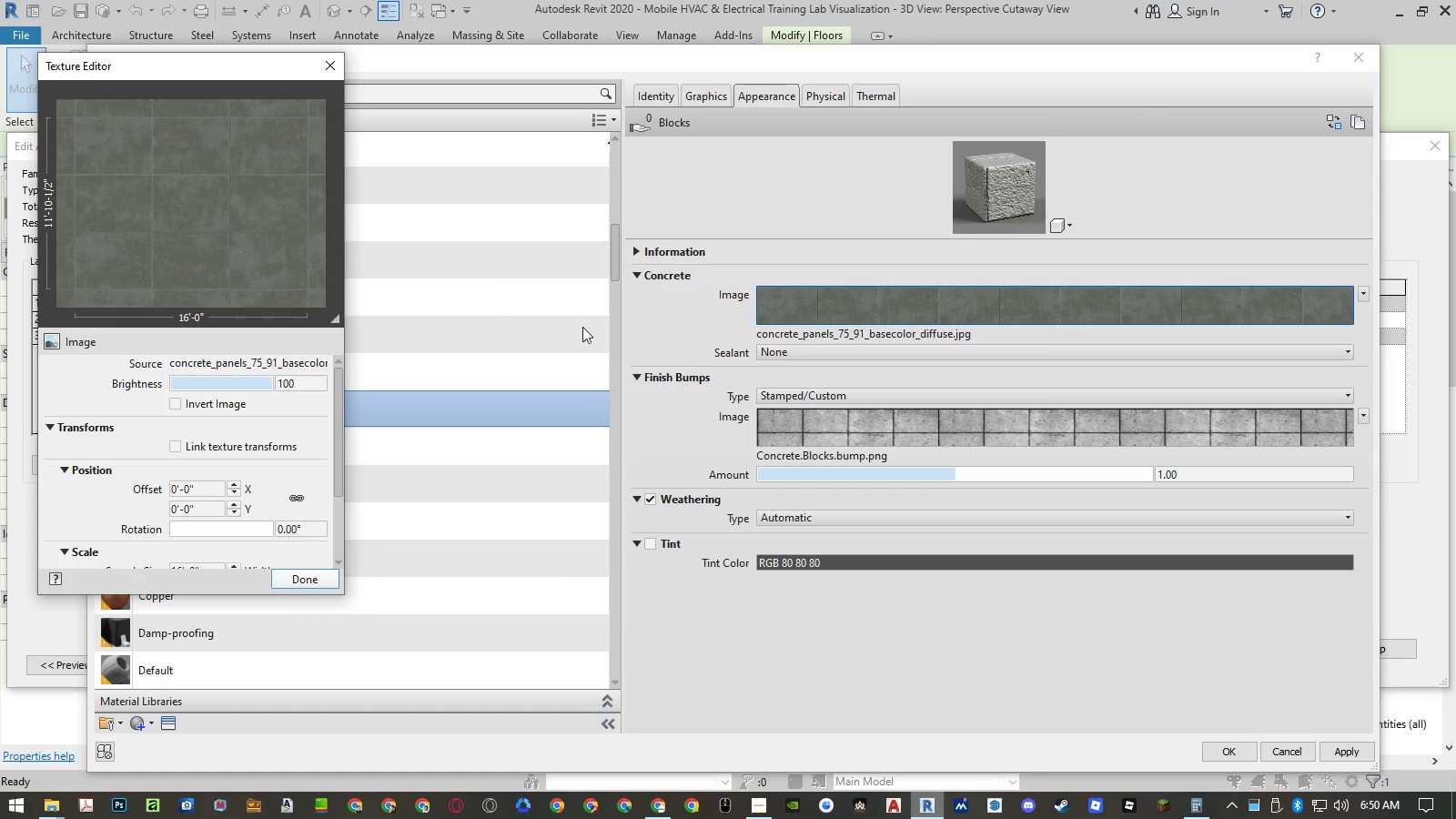 
scroll: coordinate [228, 446], scroll_direction: down, amount: 2.0
 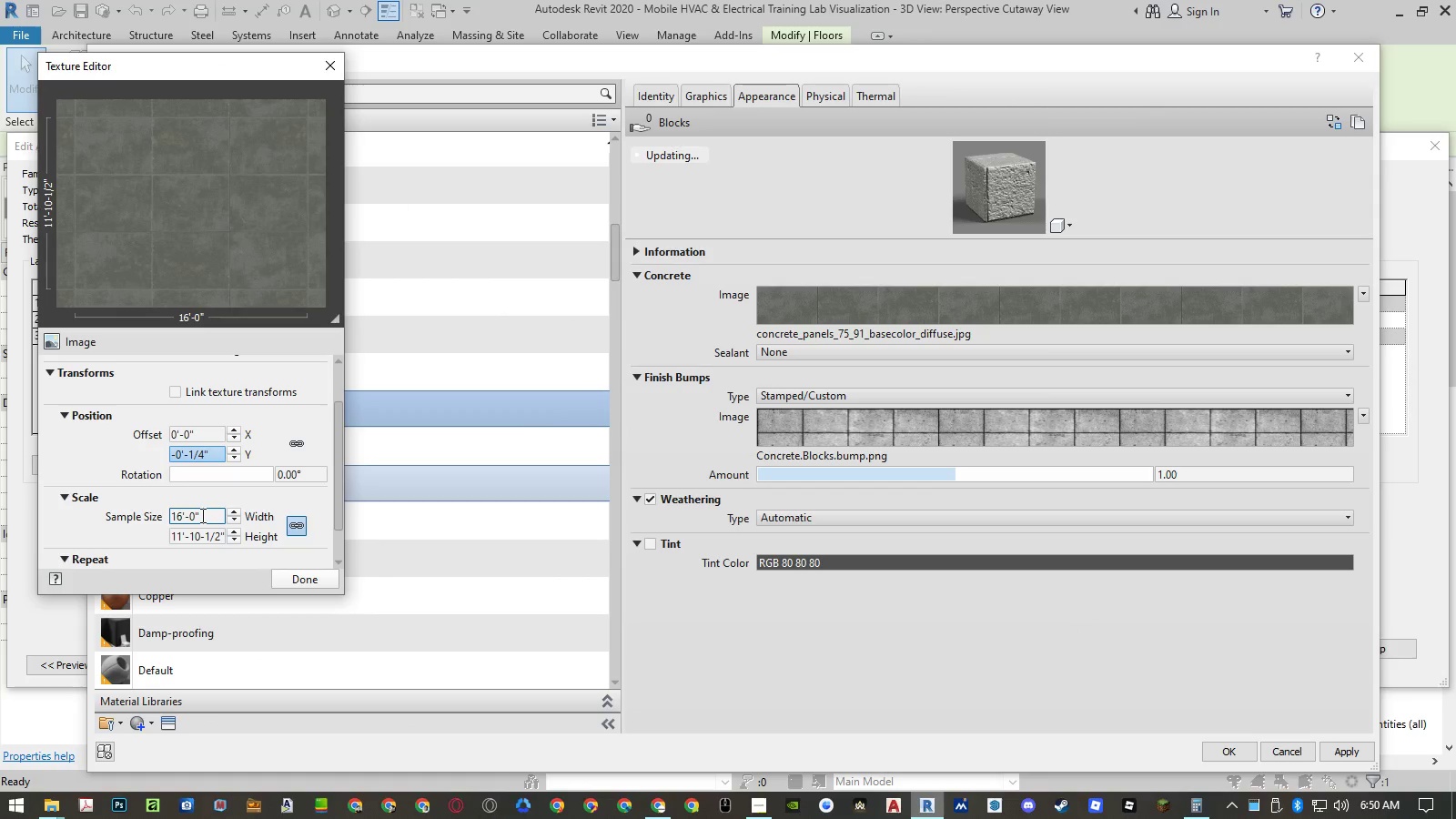 
left_click([201, 515])
 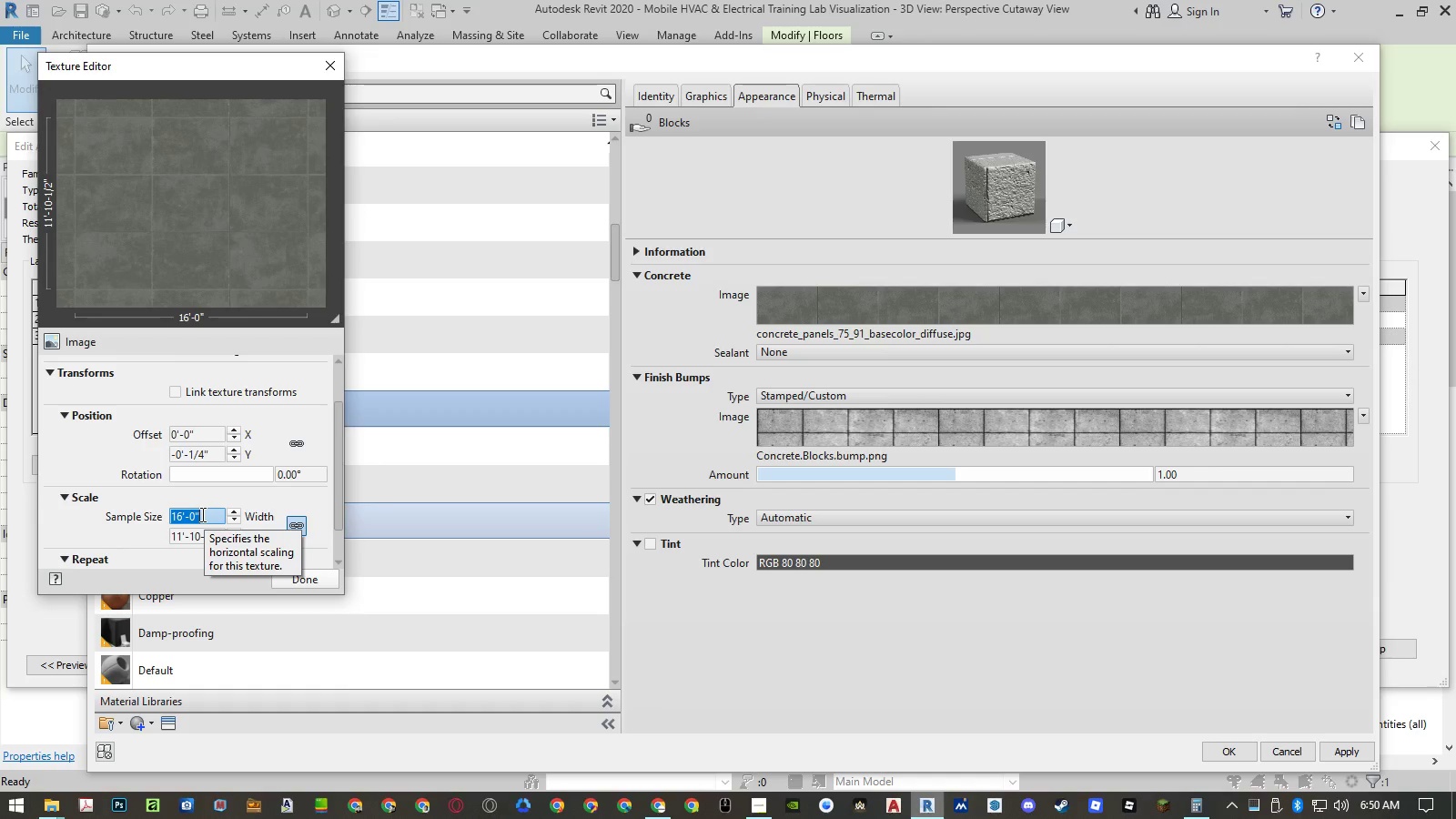 
wait(6.17)
 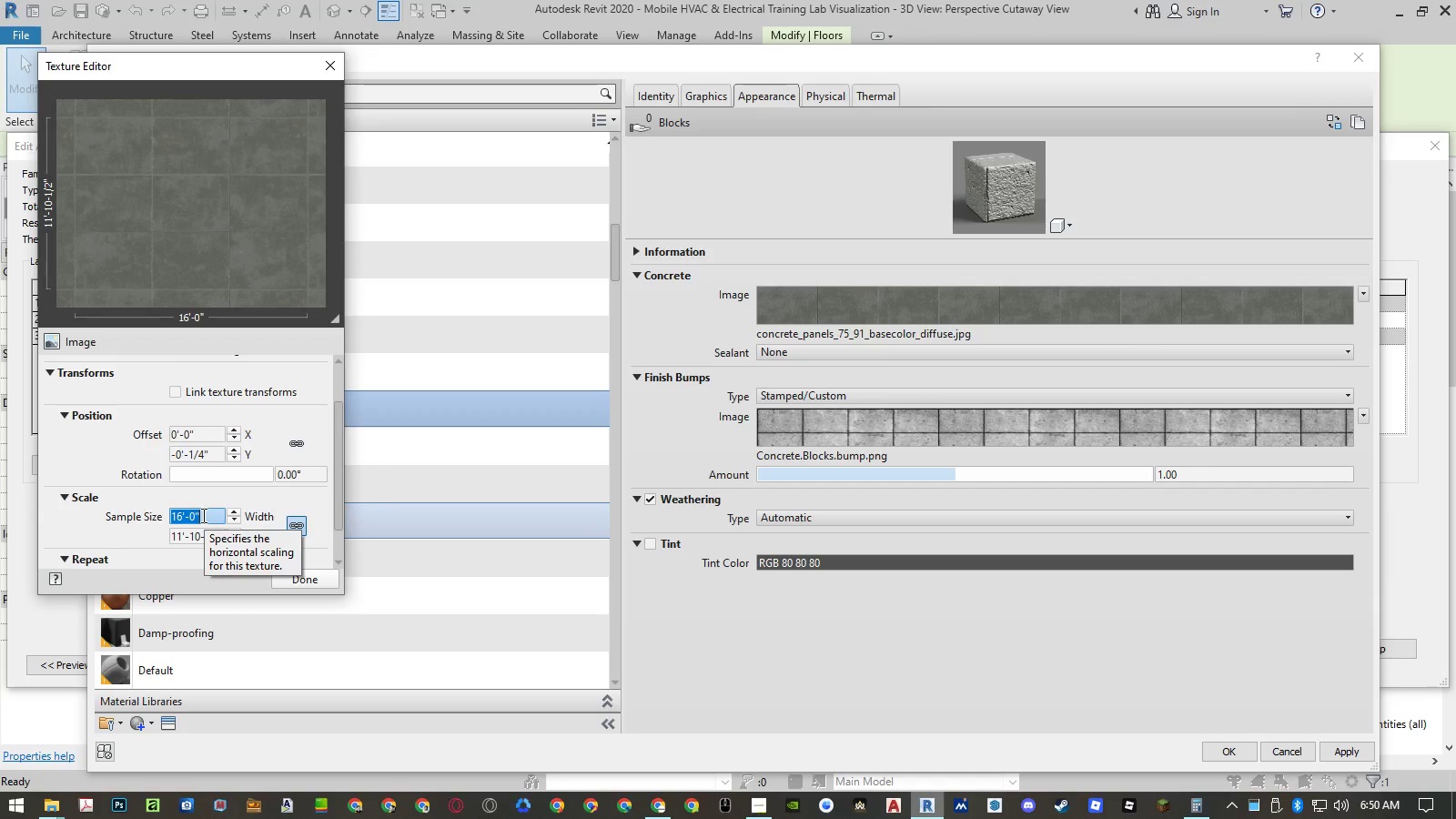 
key(Numpad7)
 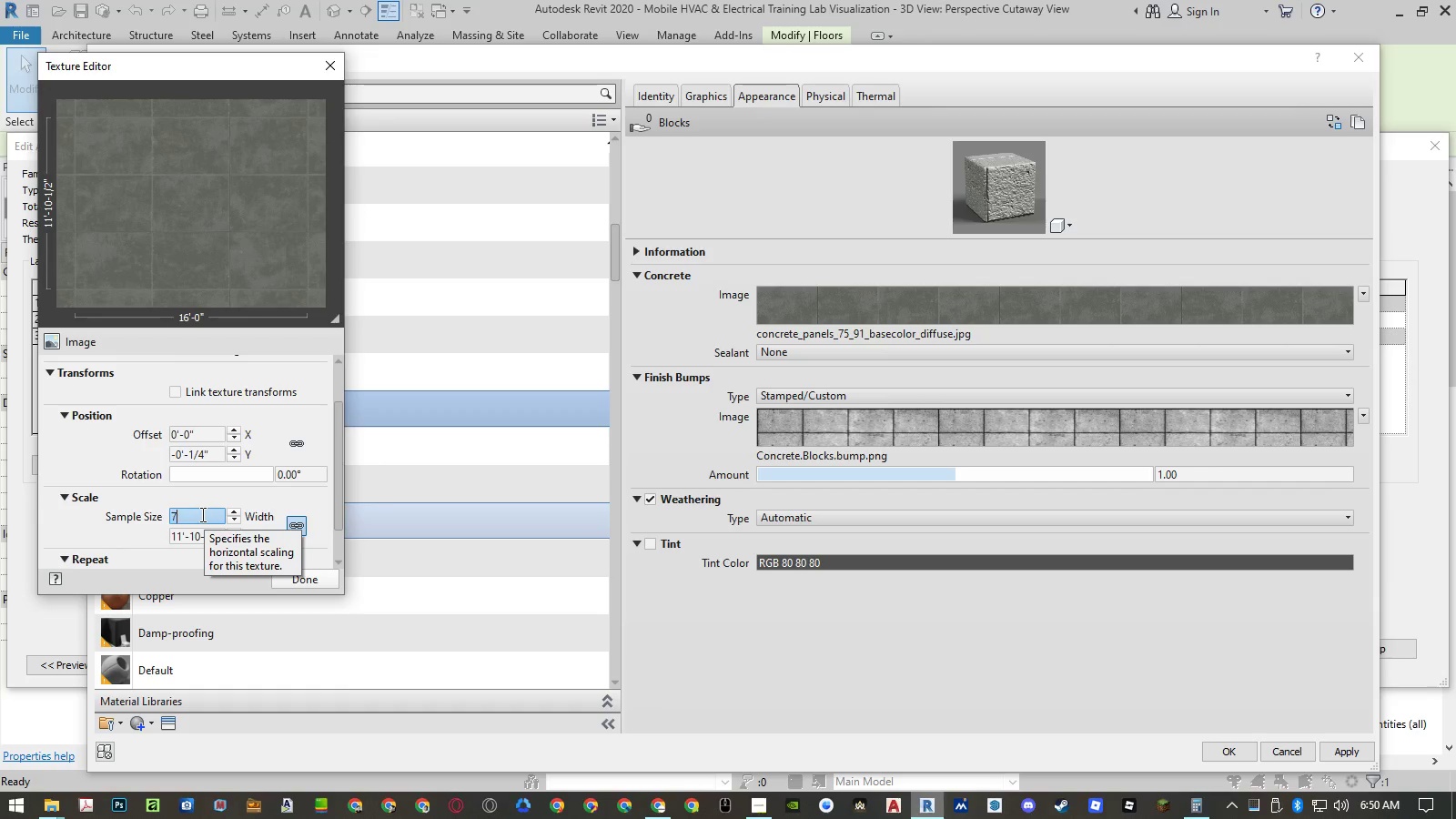 
key(Numpad2)
 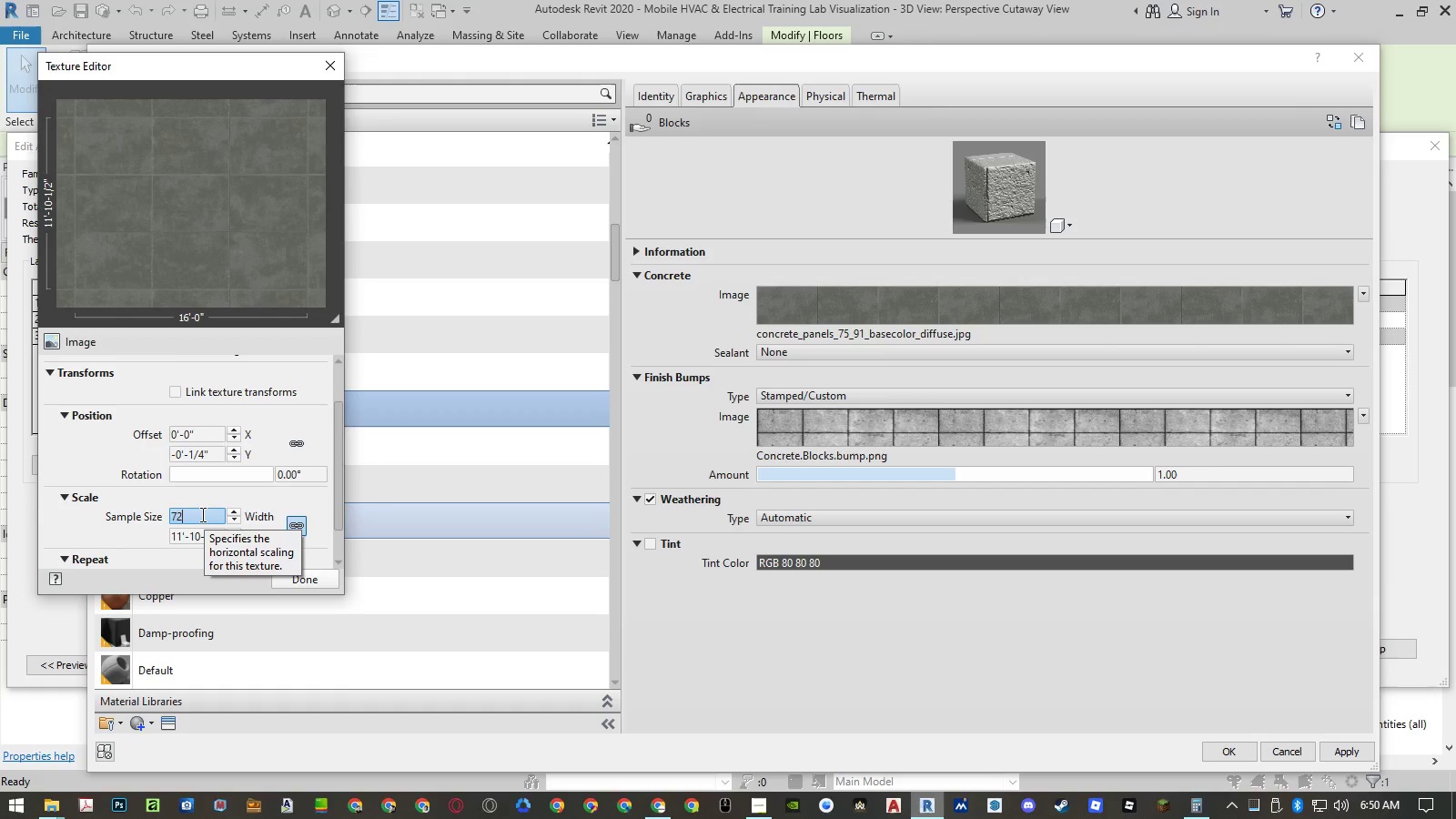 
key(NumpadEnter)
 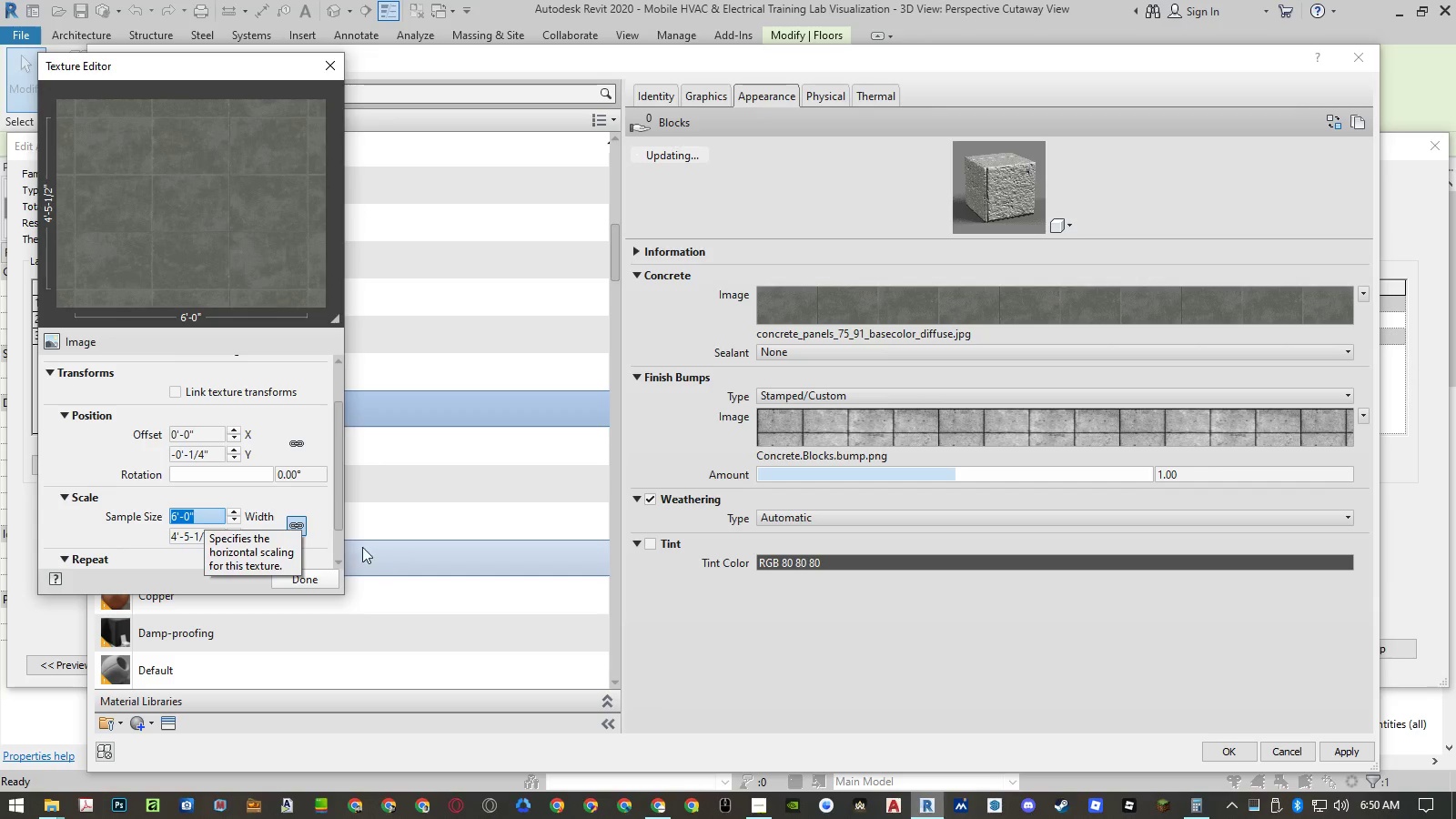 
left_click([301, 528])
 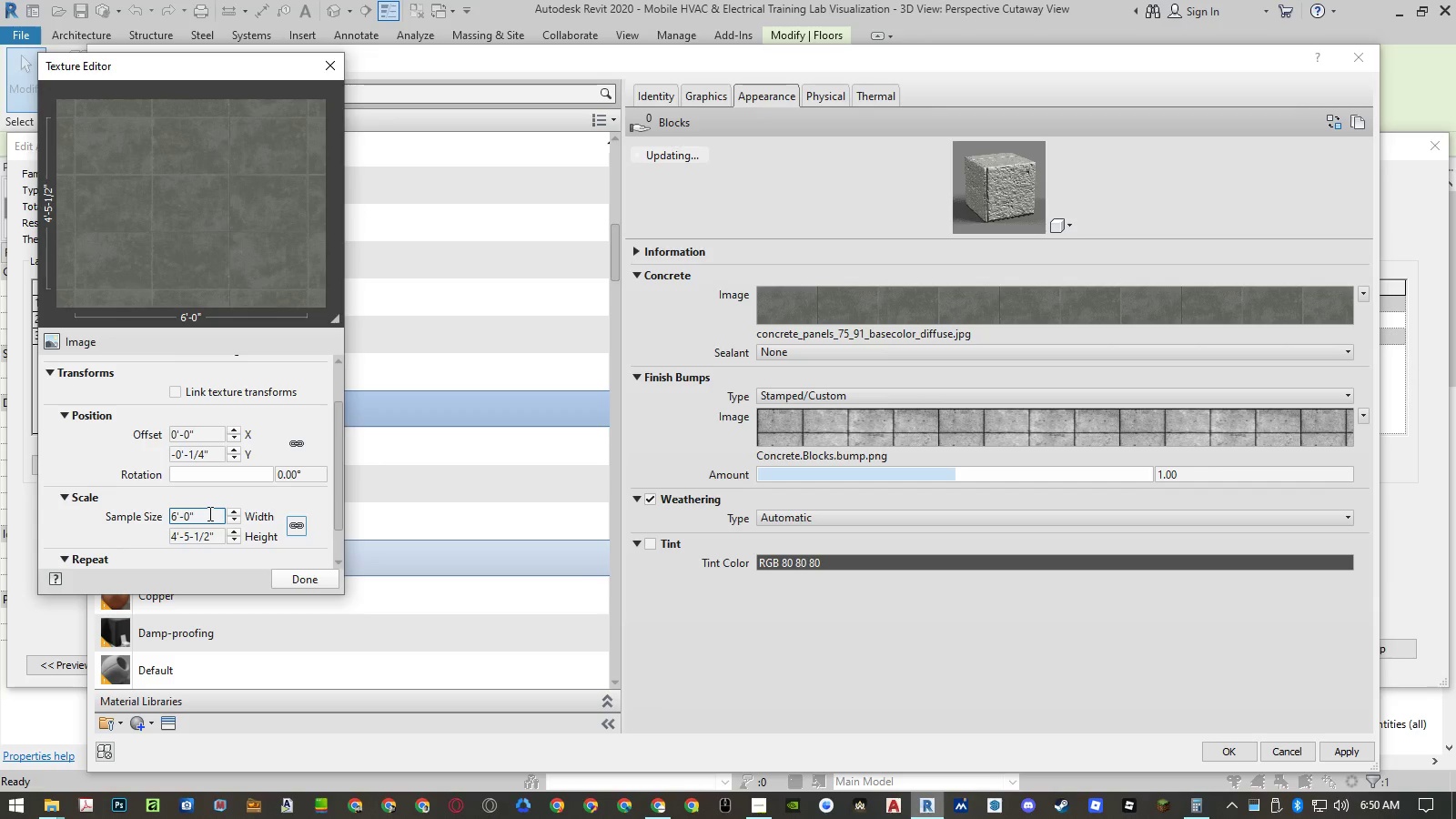 
left_click([208, 512])
 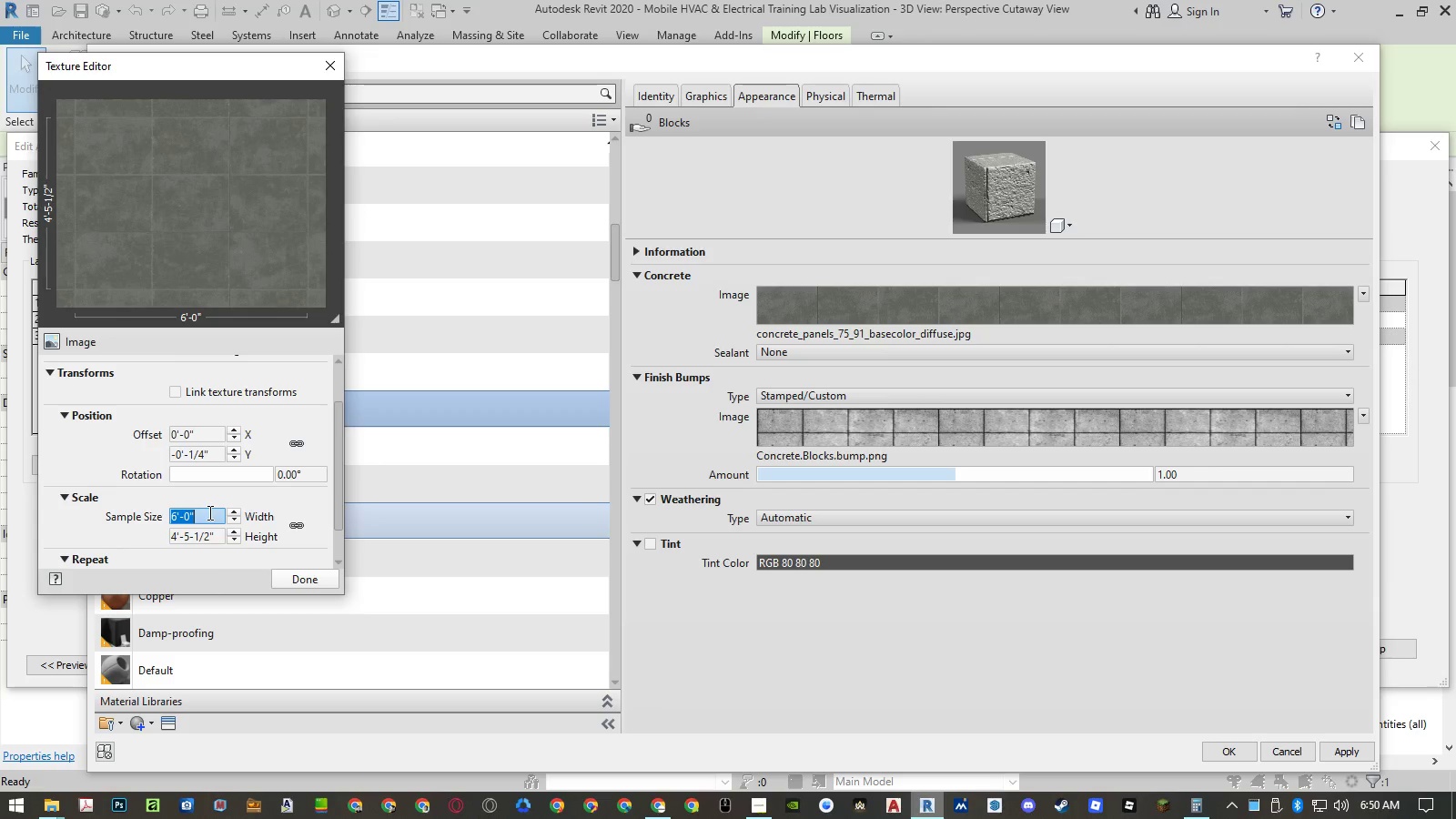 
key(Control+ControlLeft)
 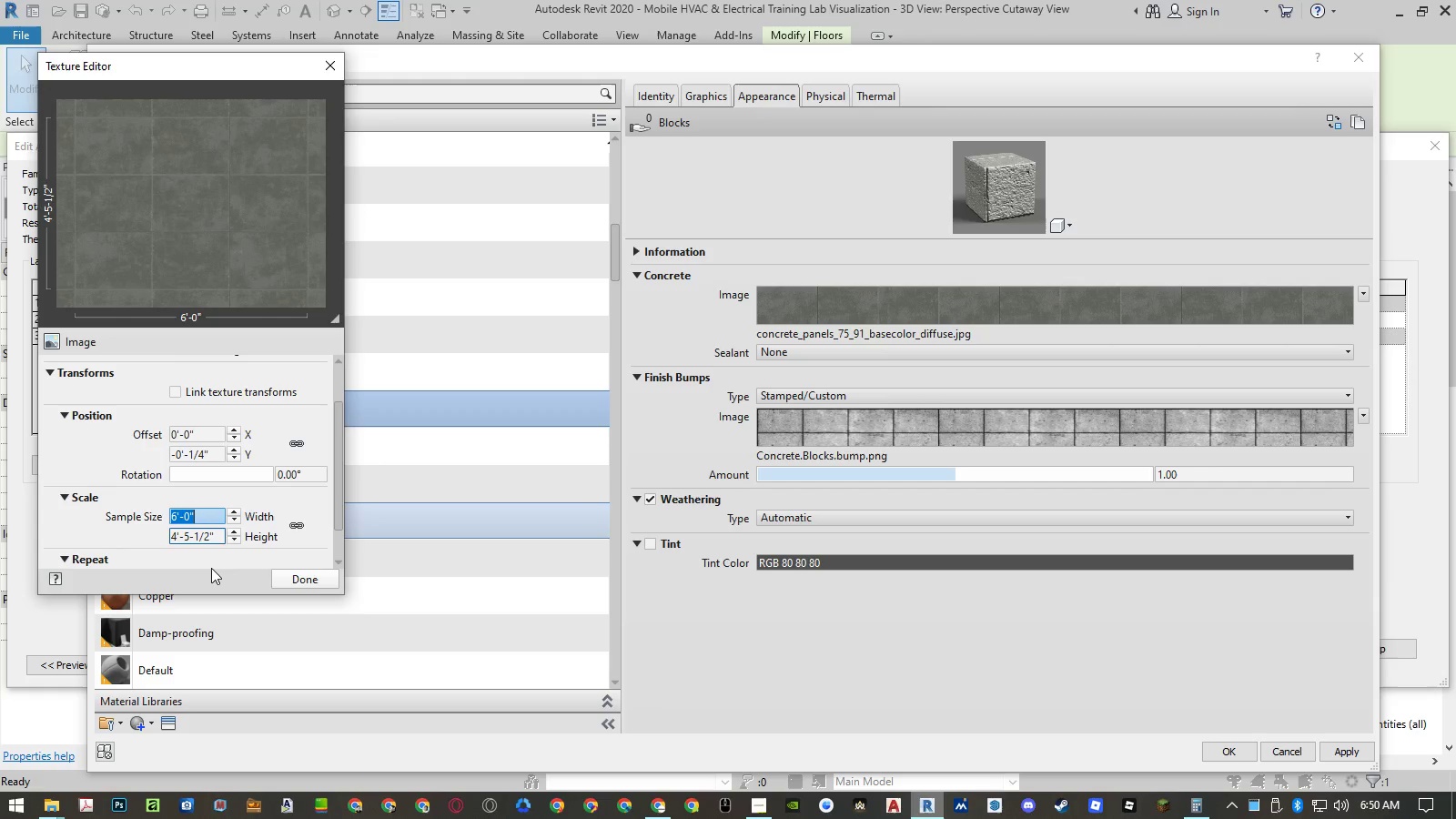 
key(Control+C)
 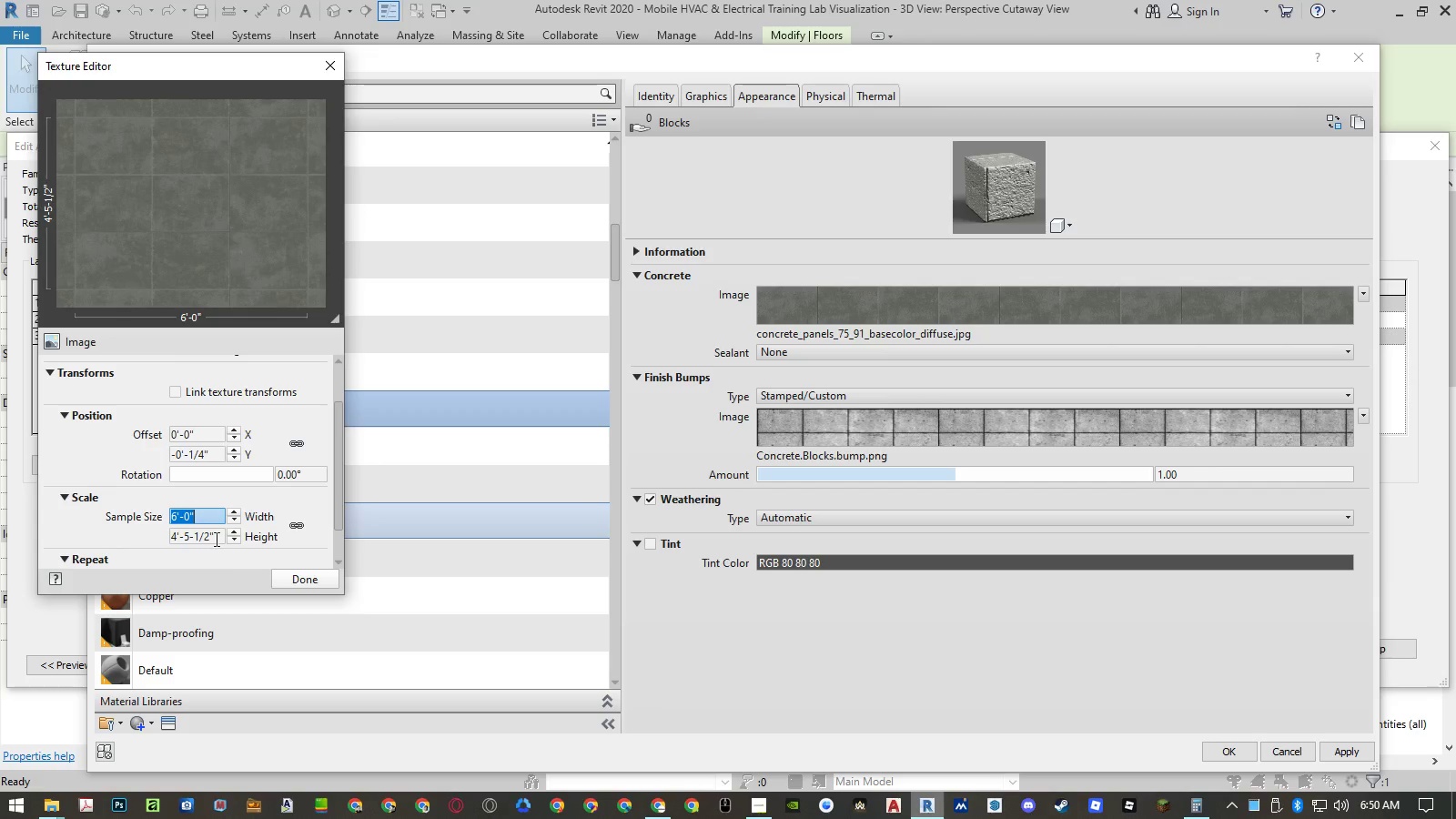 
left_click([215, 539])
 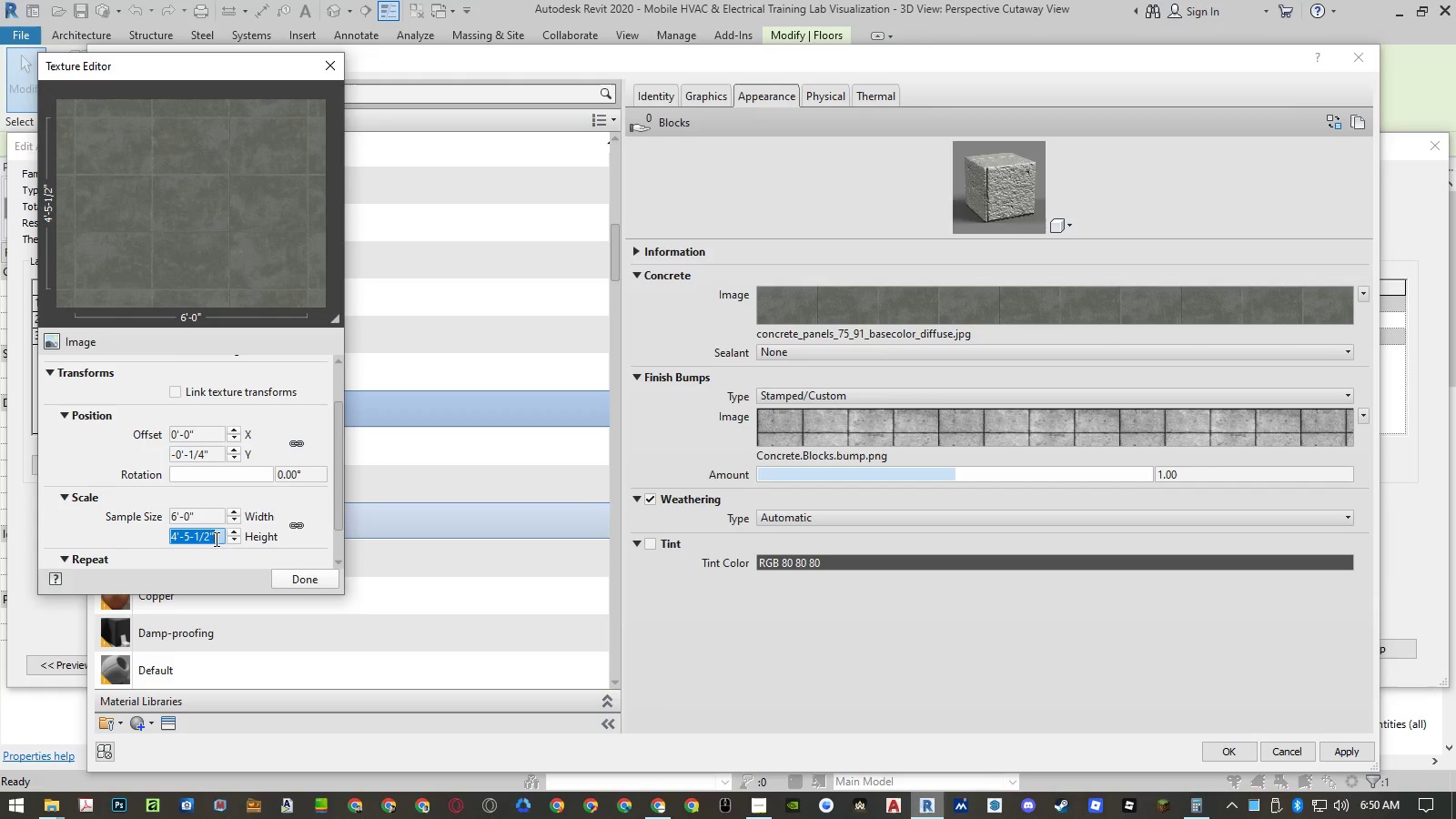 
key(Control+ControlLeft)
 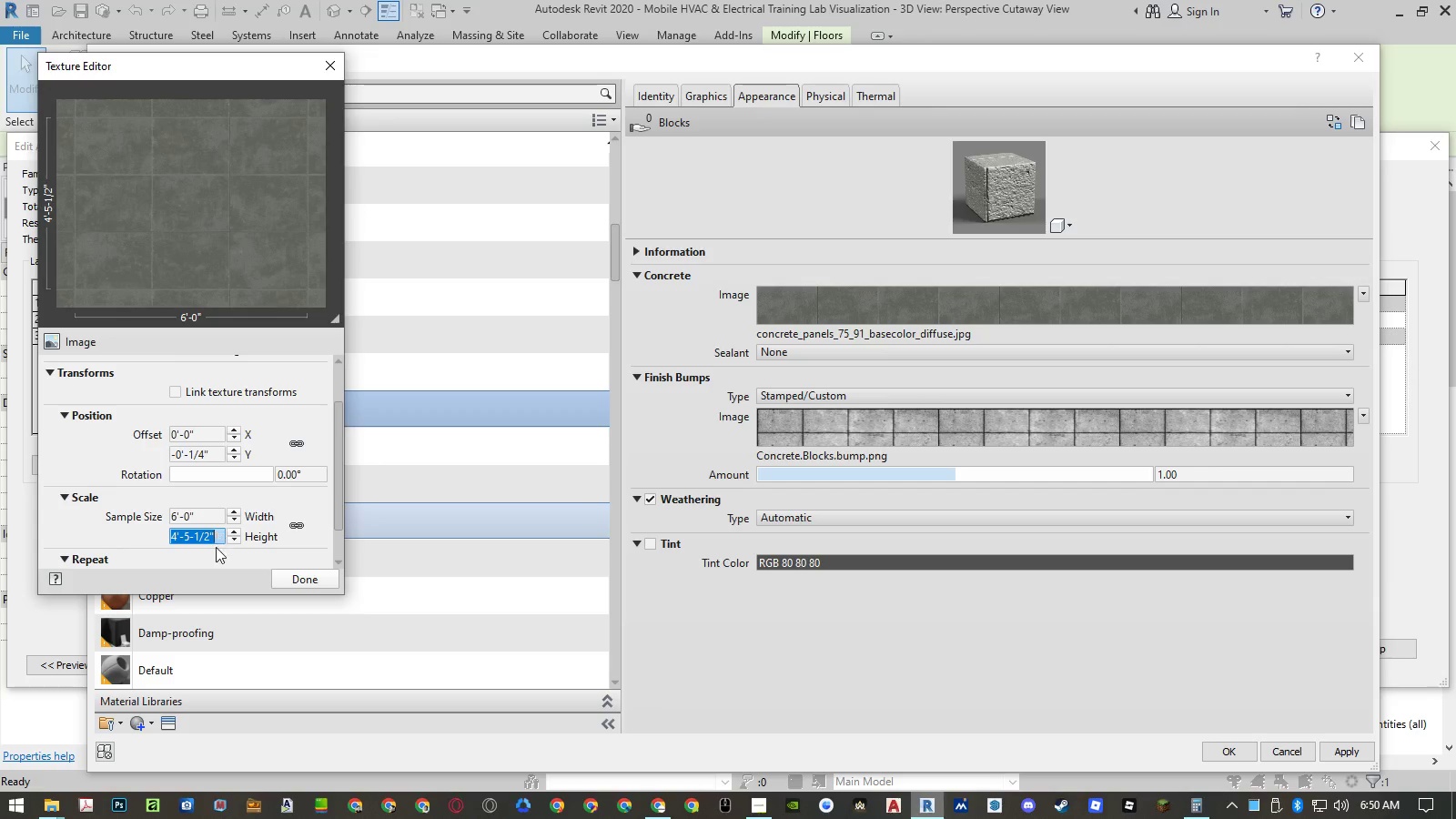 
key(Control+V)
 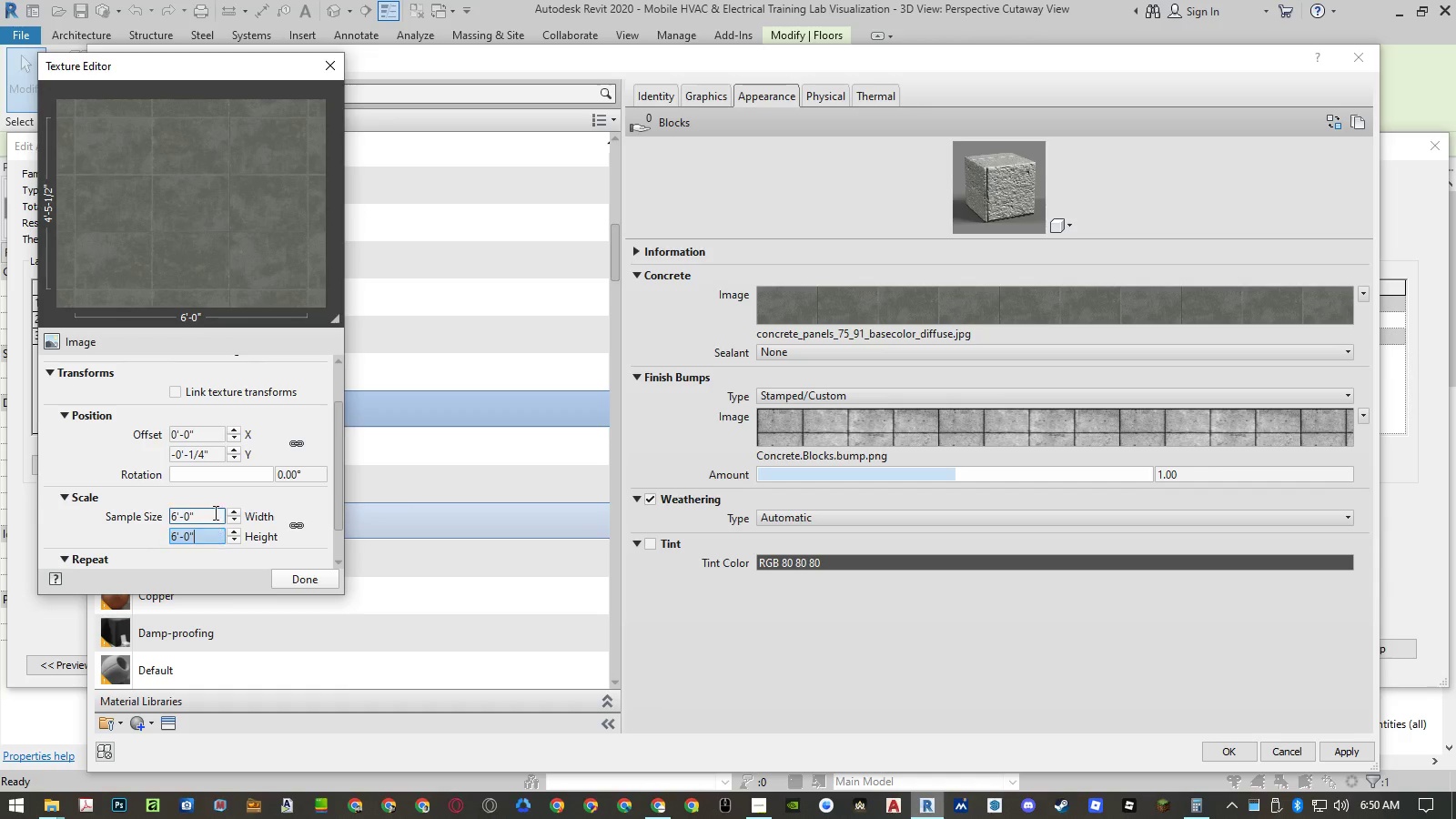 
left_click([214, 511])
 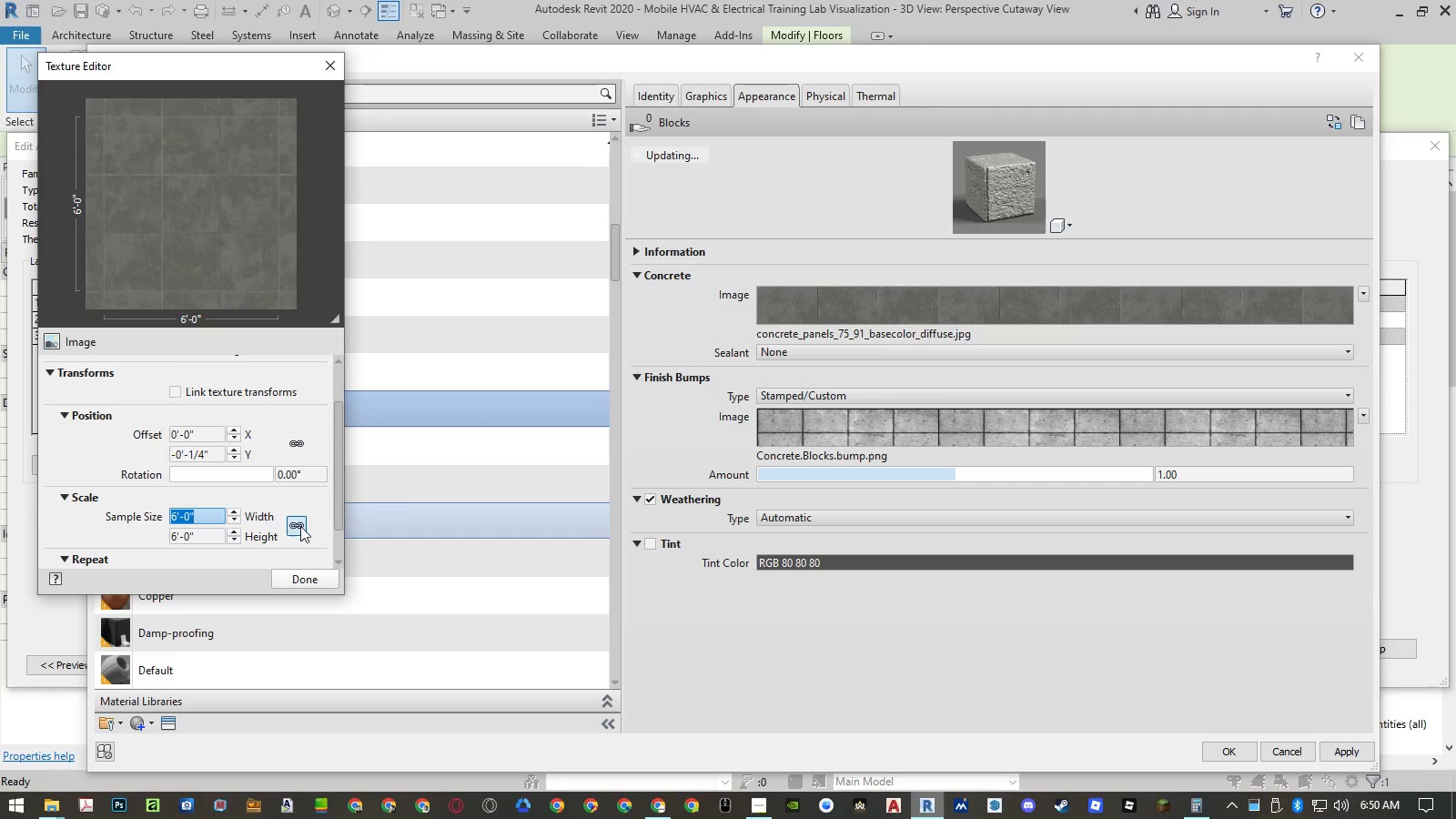 
left_click([301, 526])
 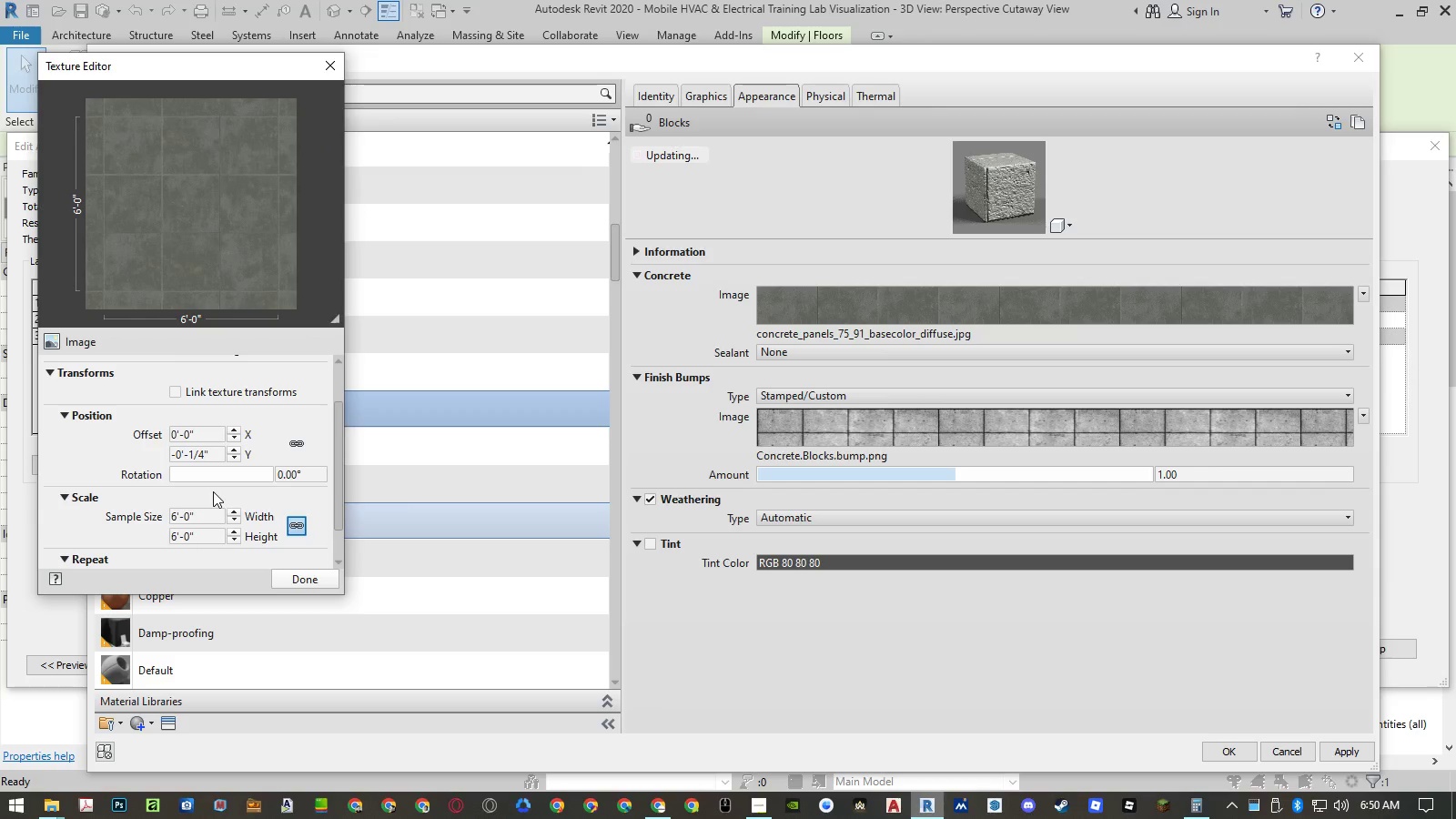 
left_click([213, 490])
 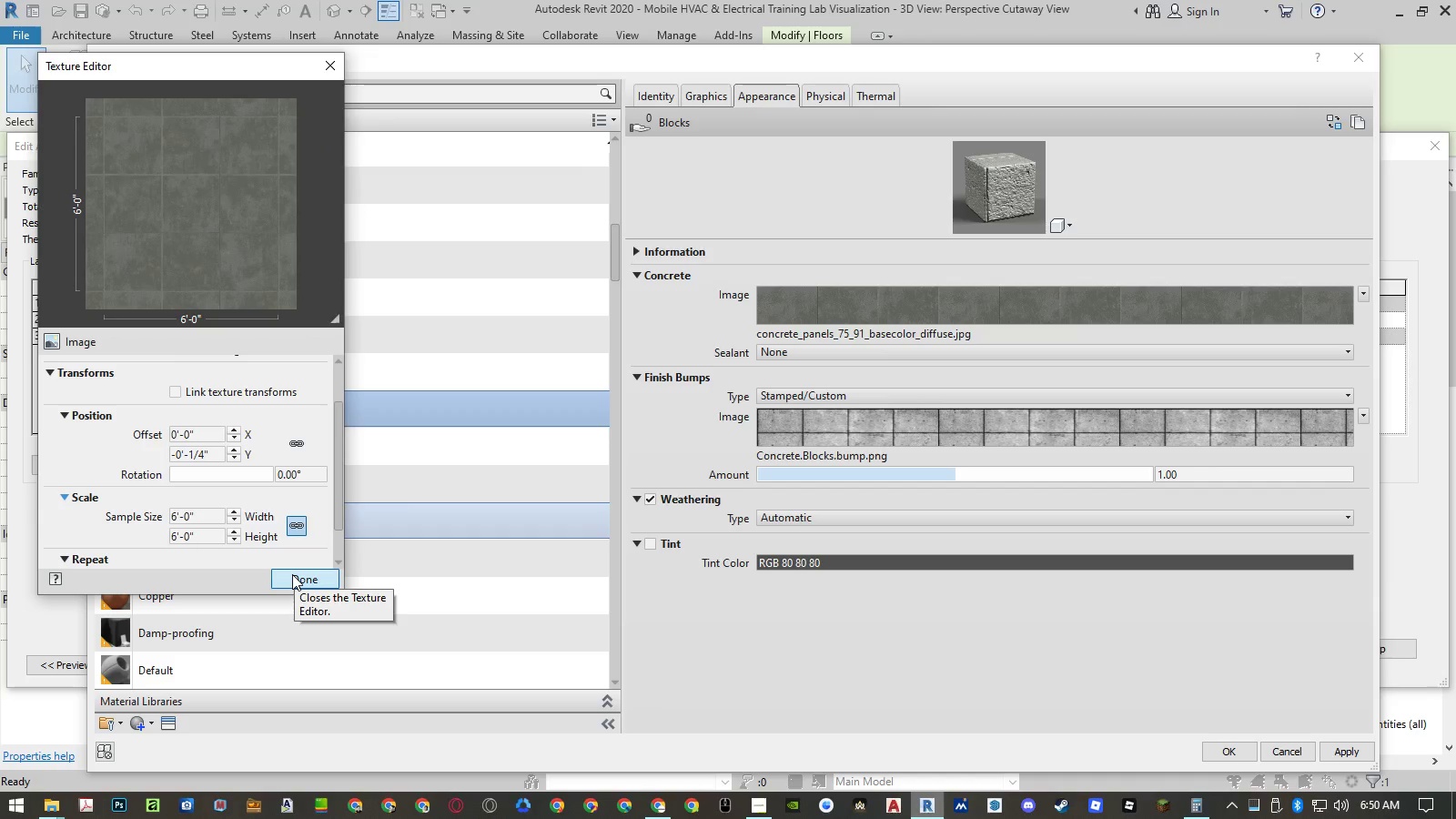 
wait(5.16)
 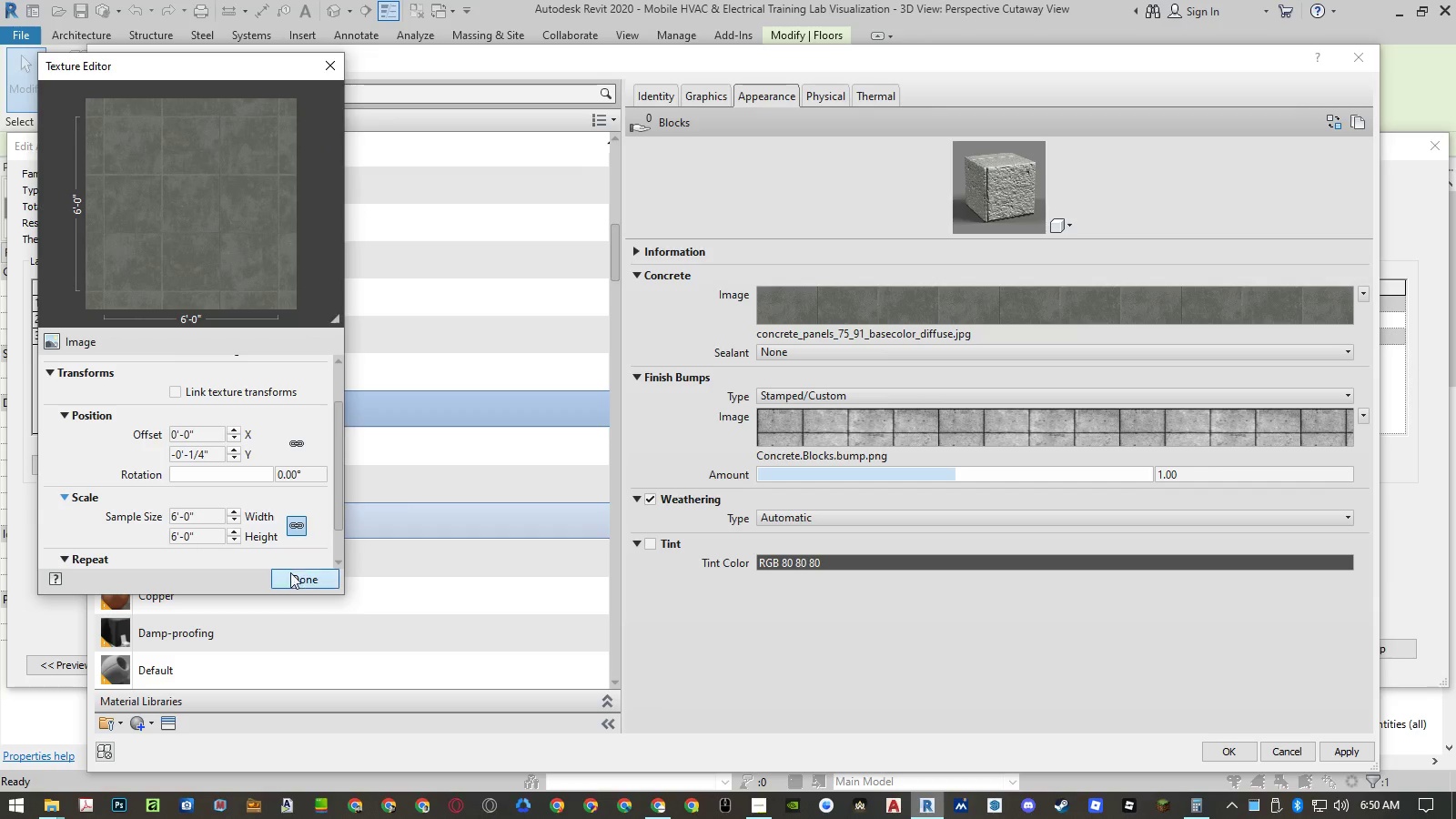 
left_click([292, 574])
 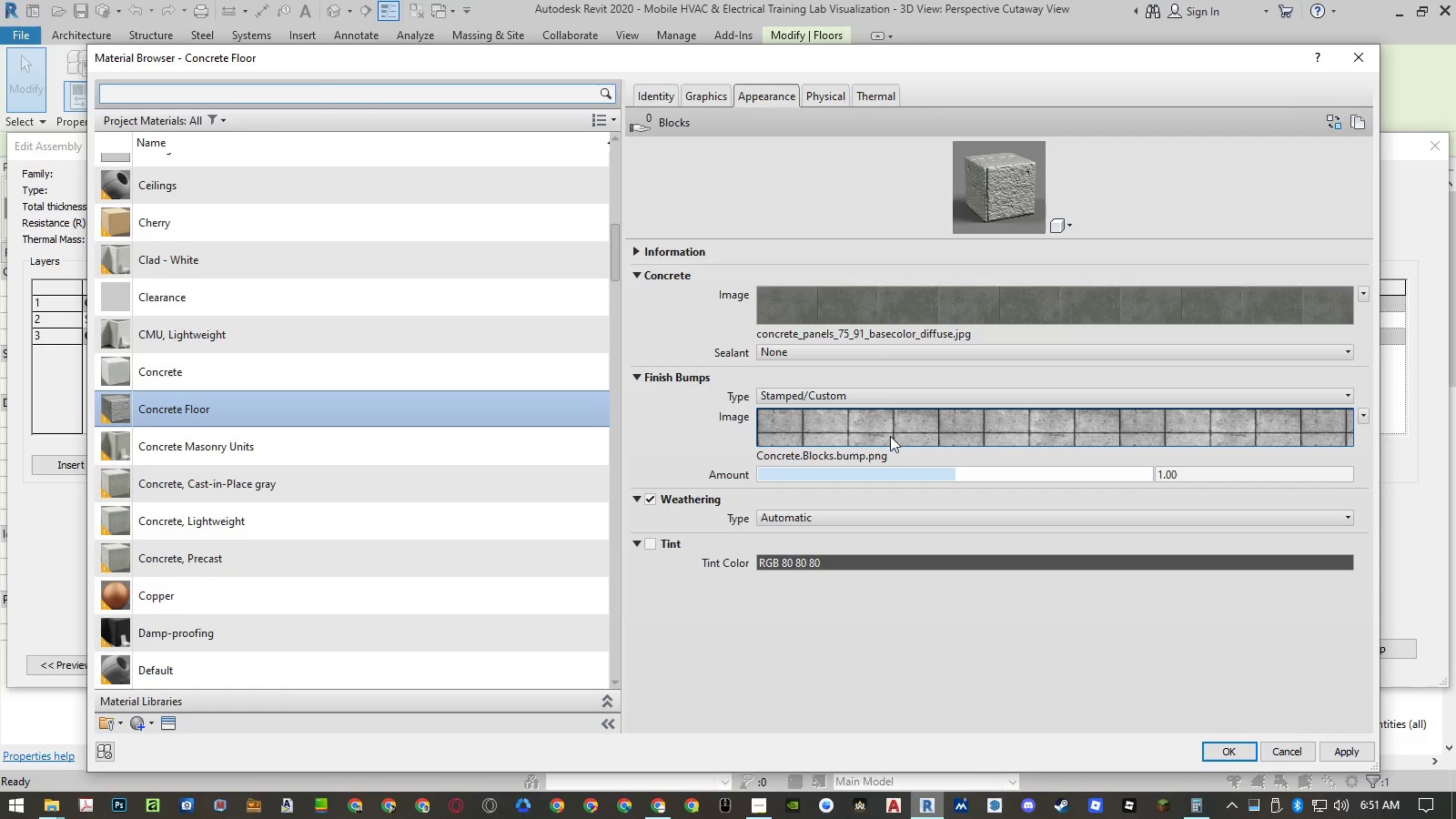 
left_click([906, 522])
 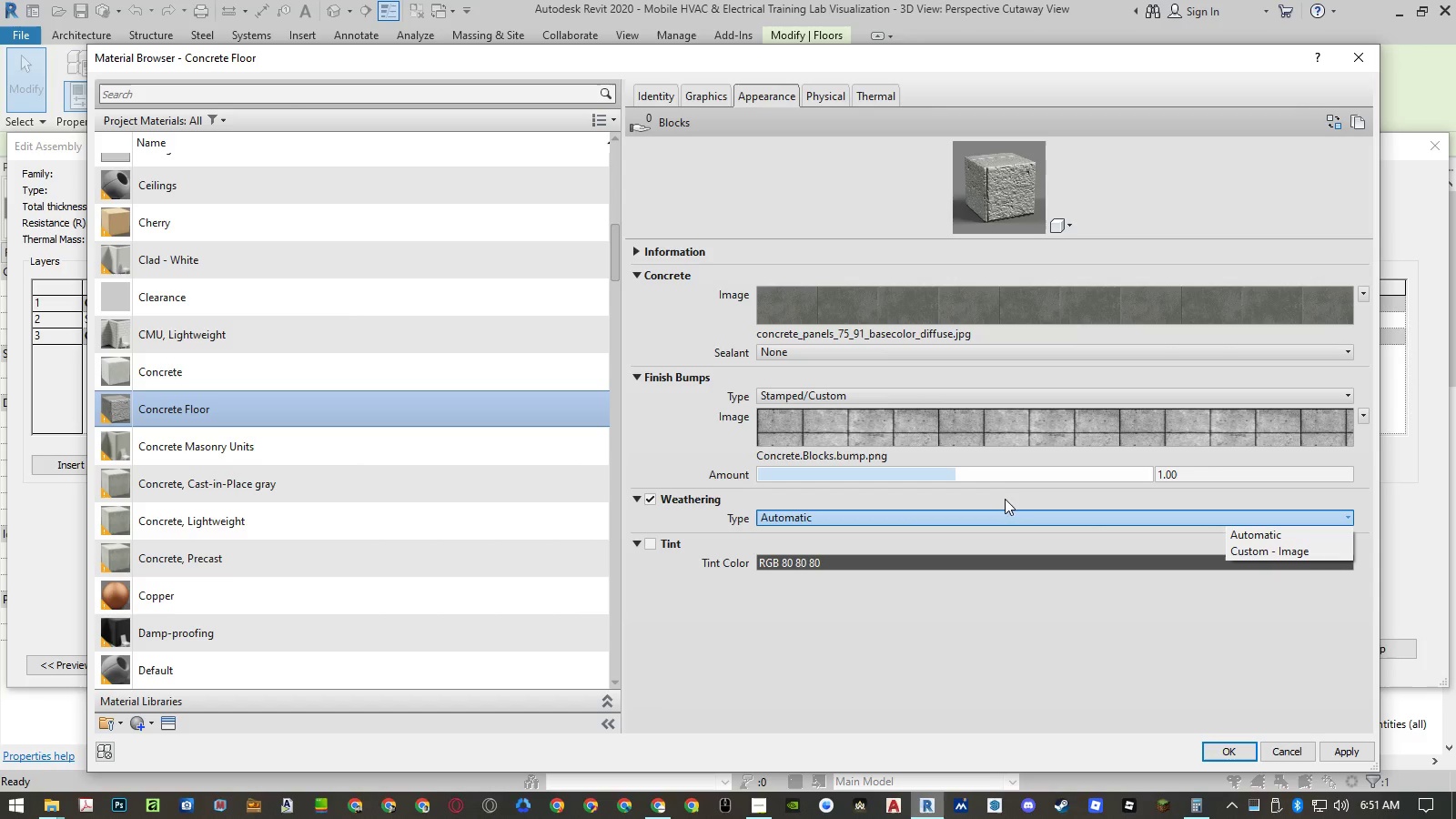 
left_click([990, 420])
 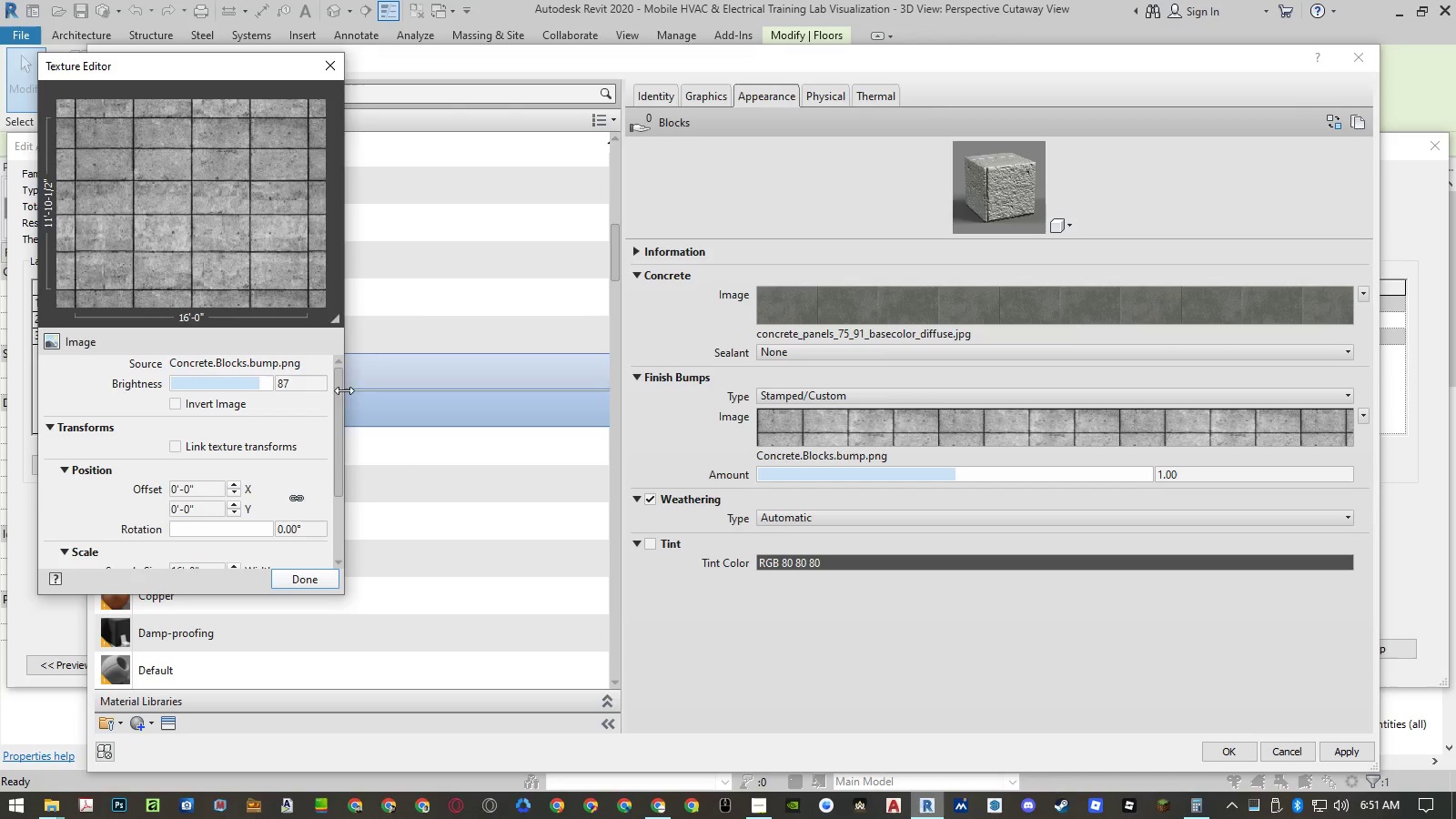 
scroll: coordinate [238, 461], scroll_direction: down, amount: 1.0
 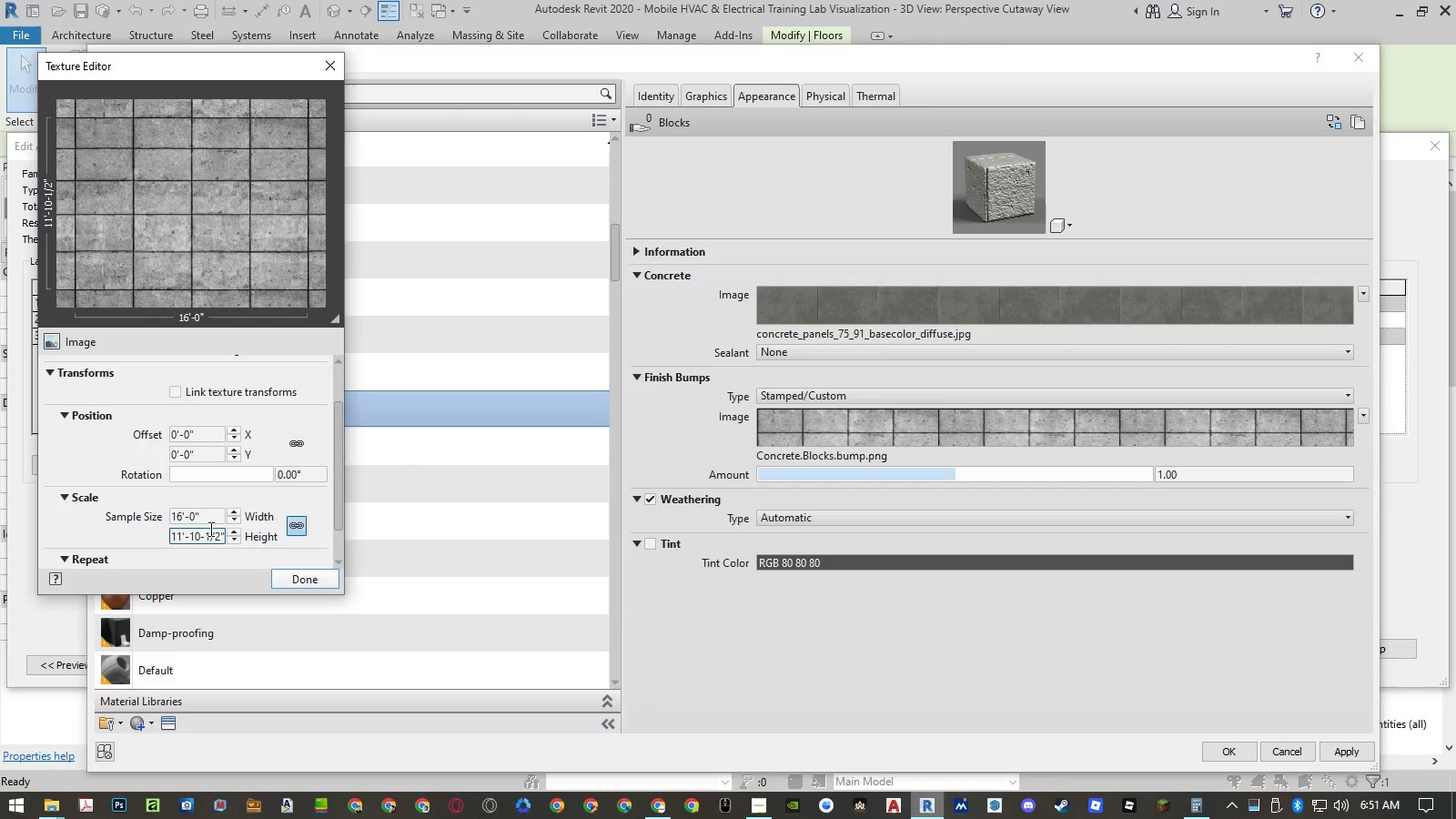 
left_click([298, 524])
 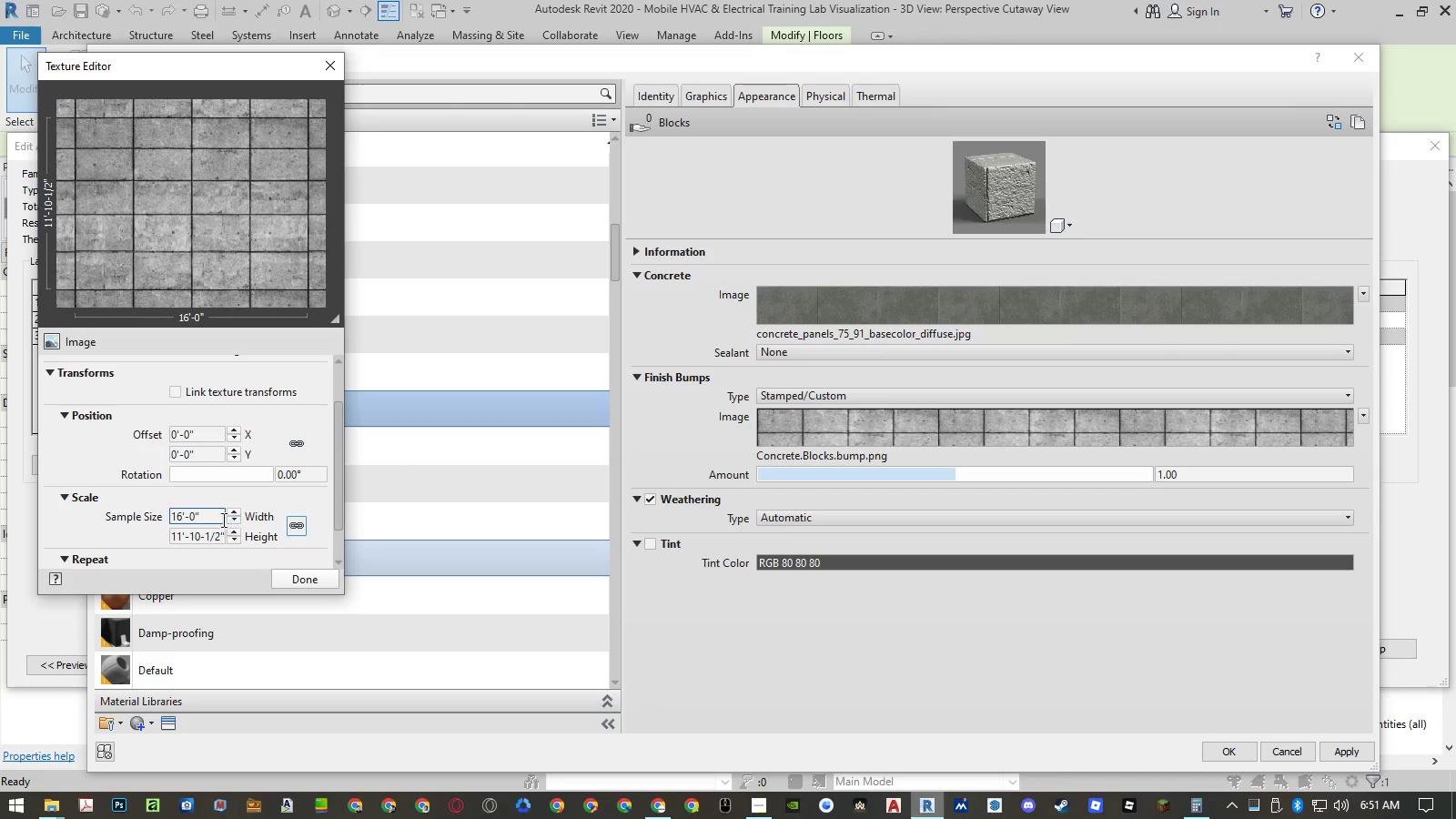 
double_click([220, 517])
 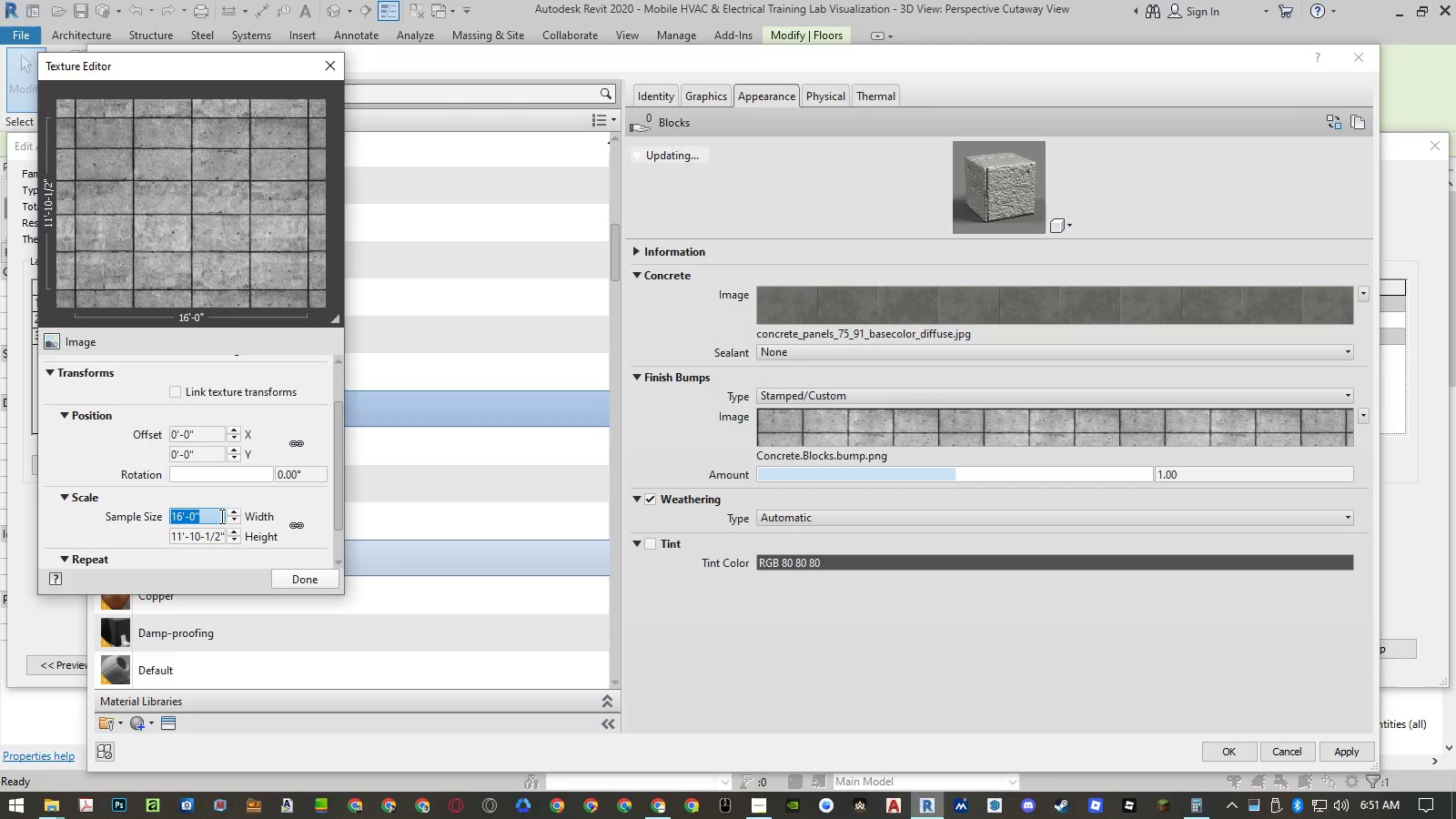 
key(Numpad7)
 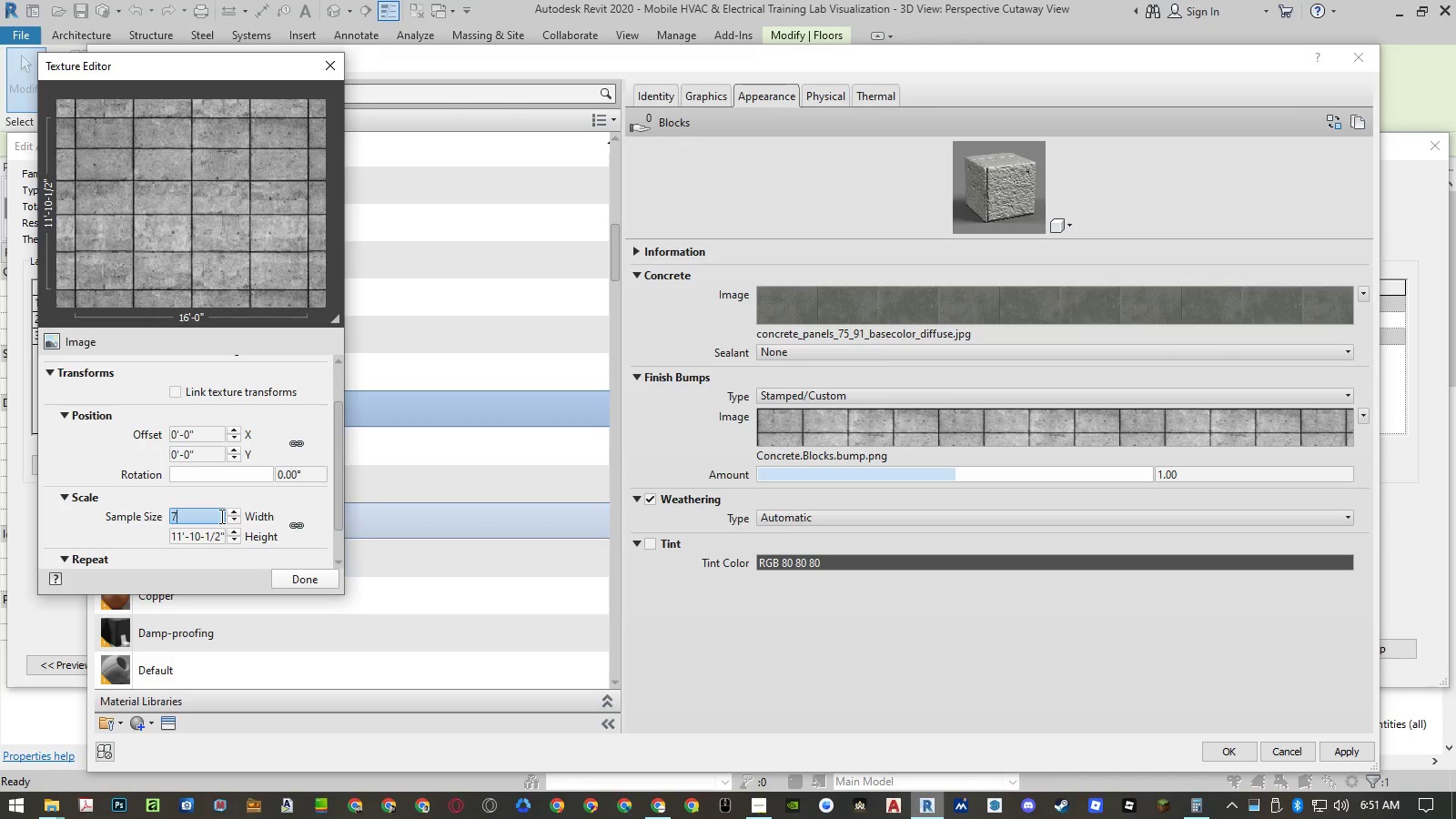 
key(Numpad2)
 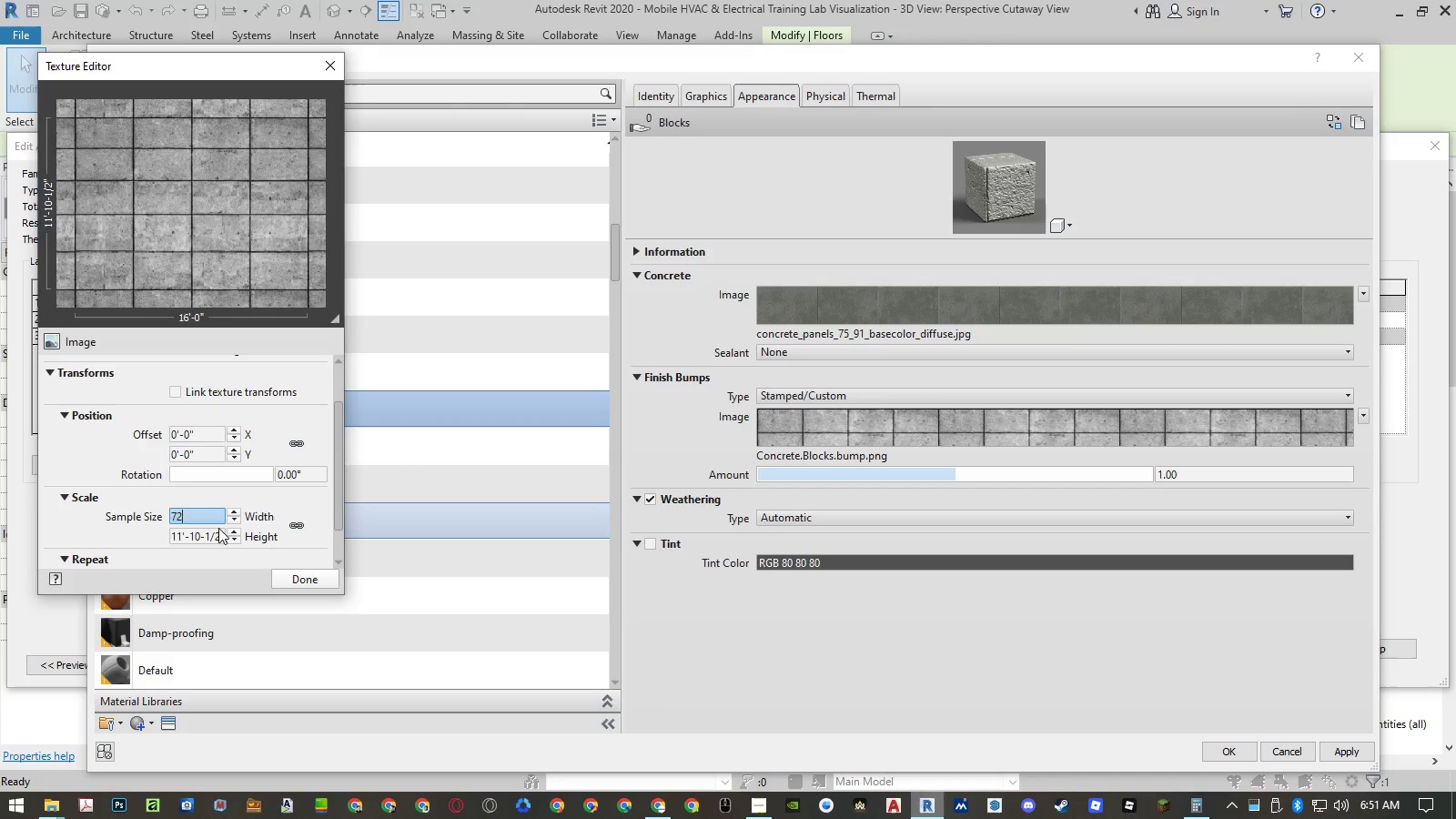 
left_click([217, 531])
 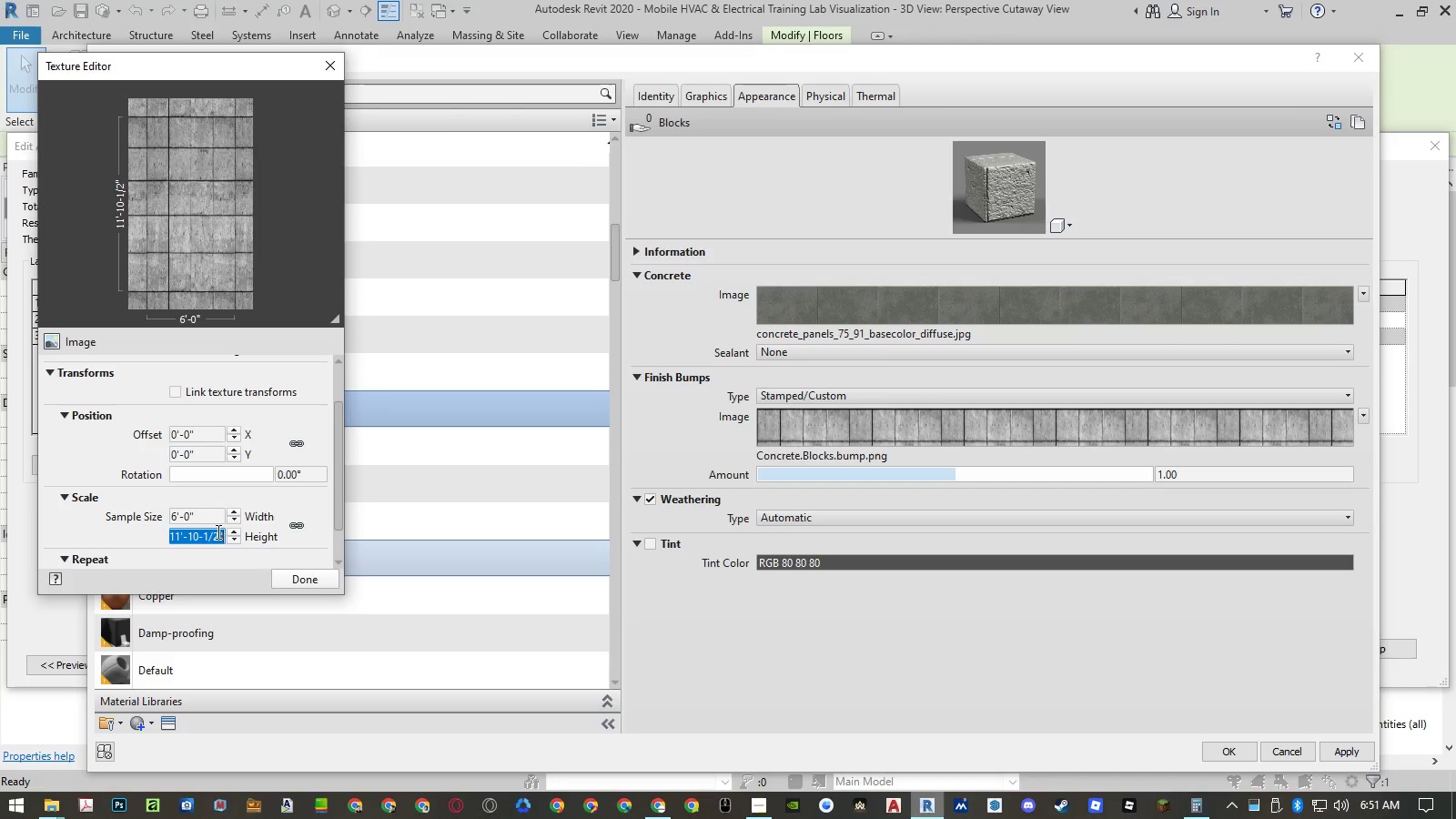 
key(Numpad7)
 